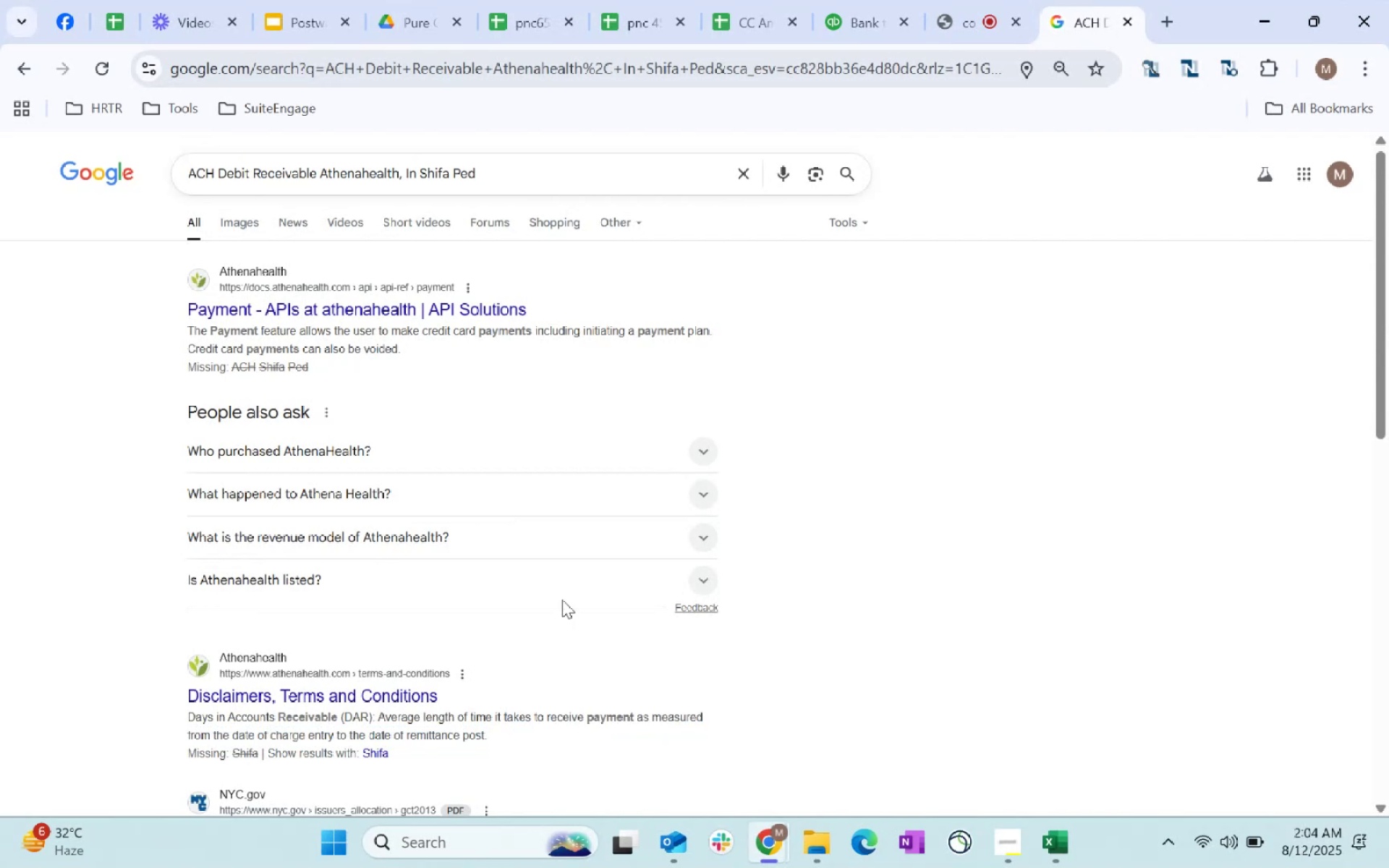 
left_click([406, 443])
 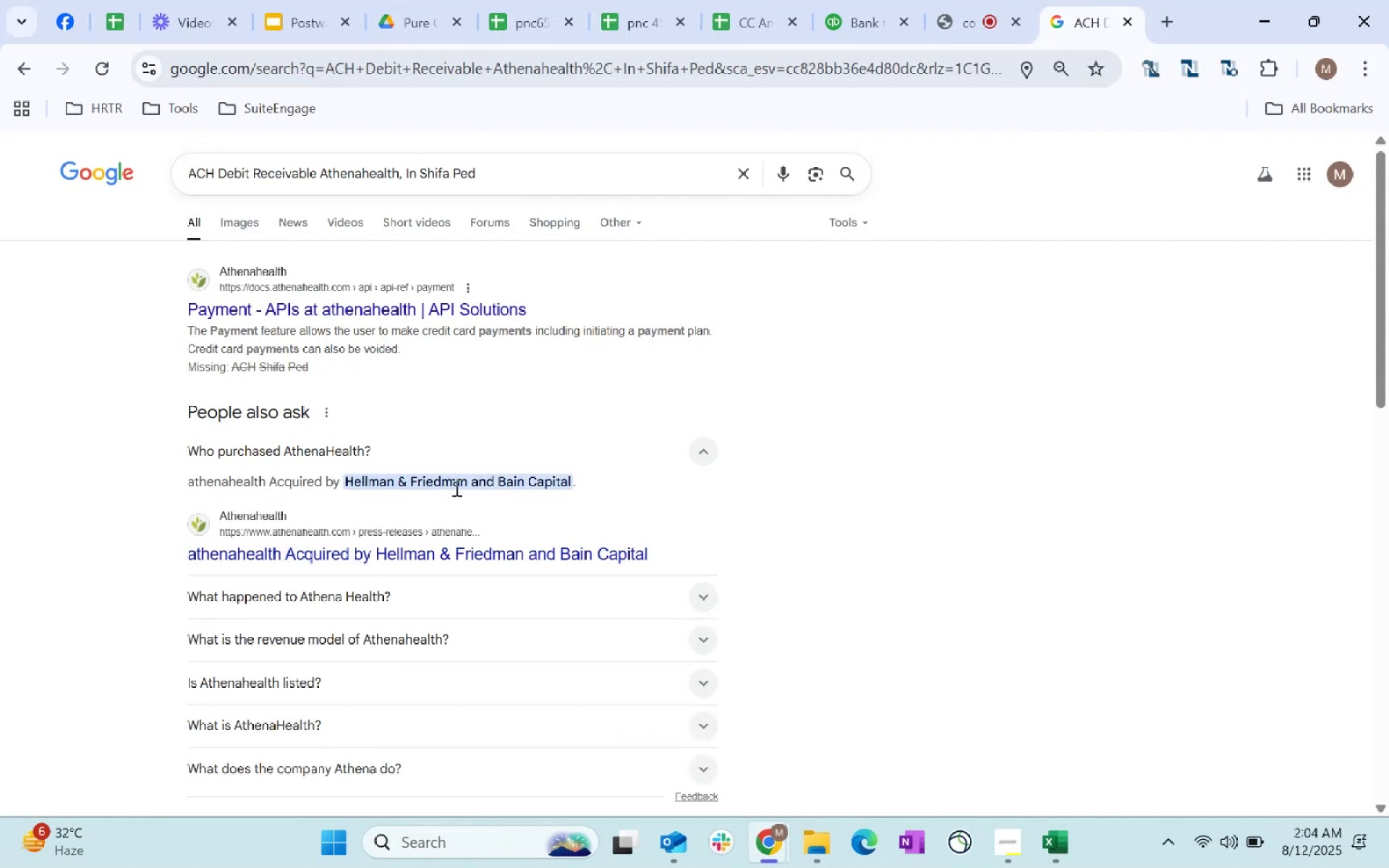 
wait(8.87)
 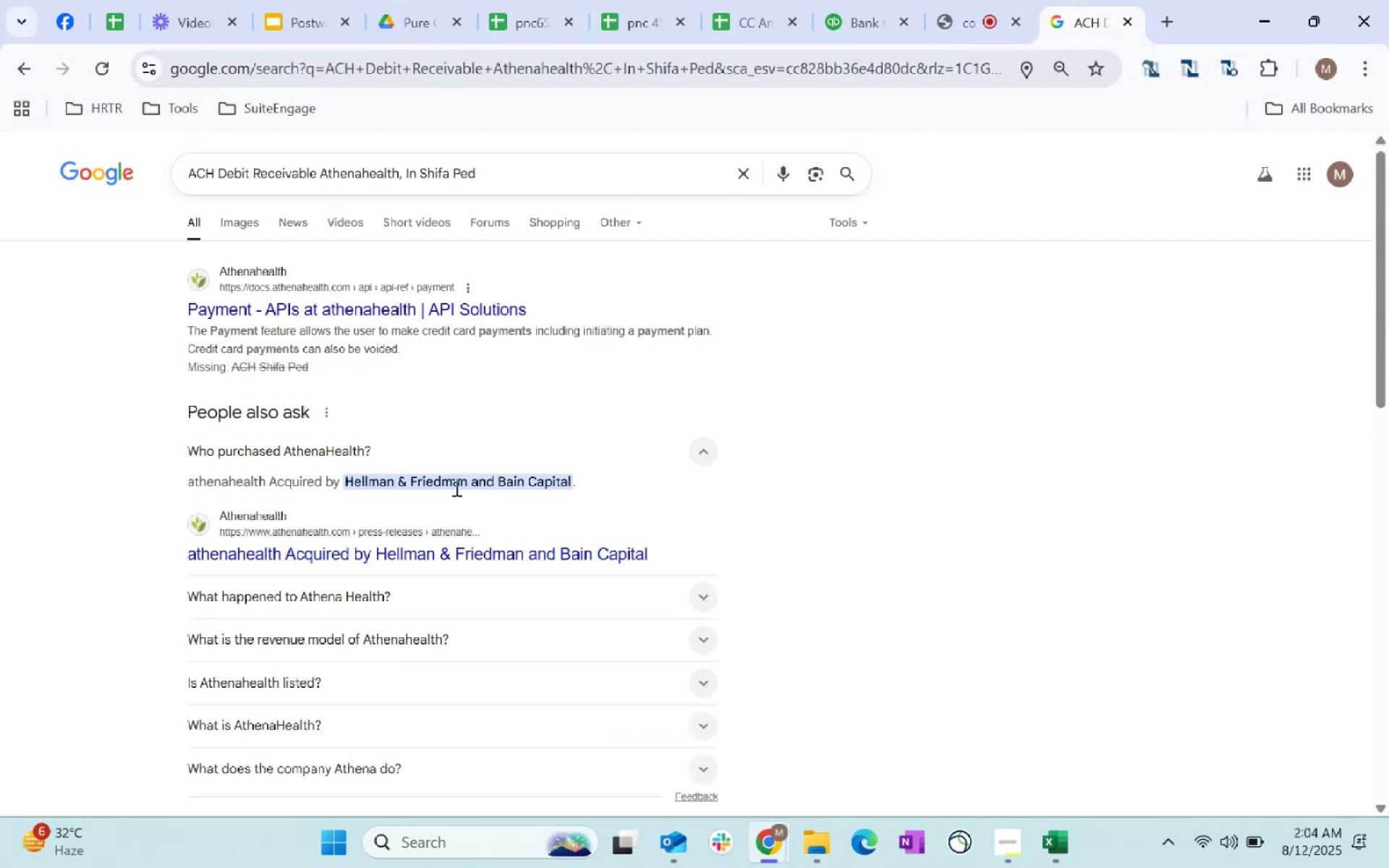 
left_click([371, 307])
 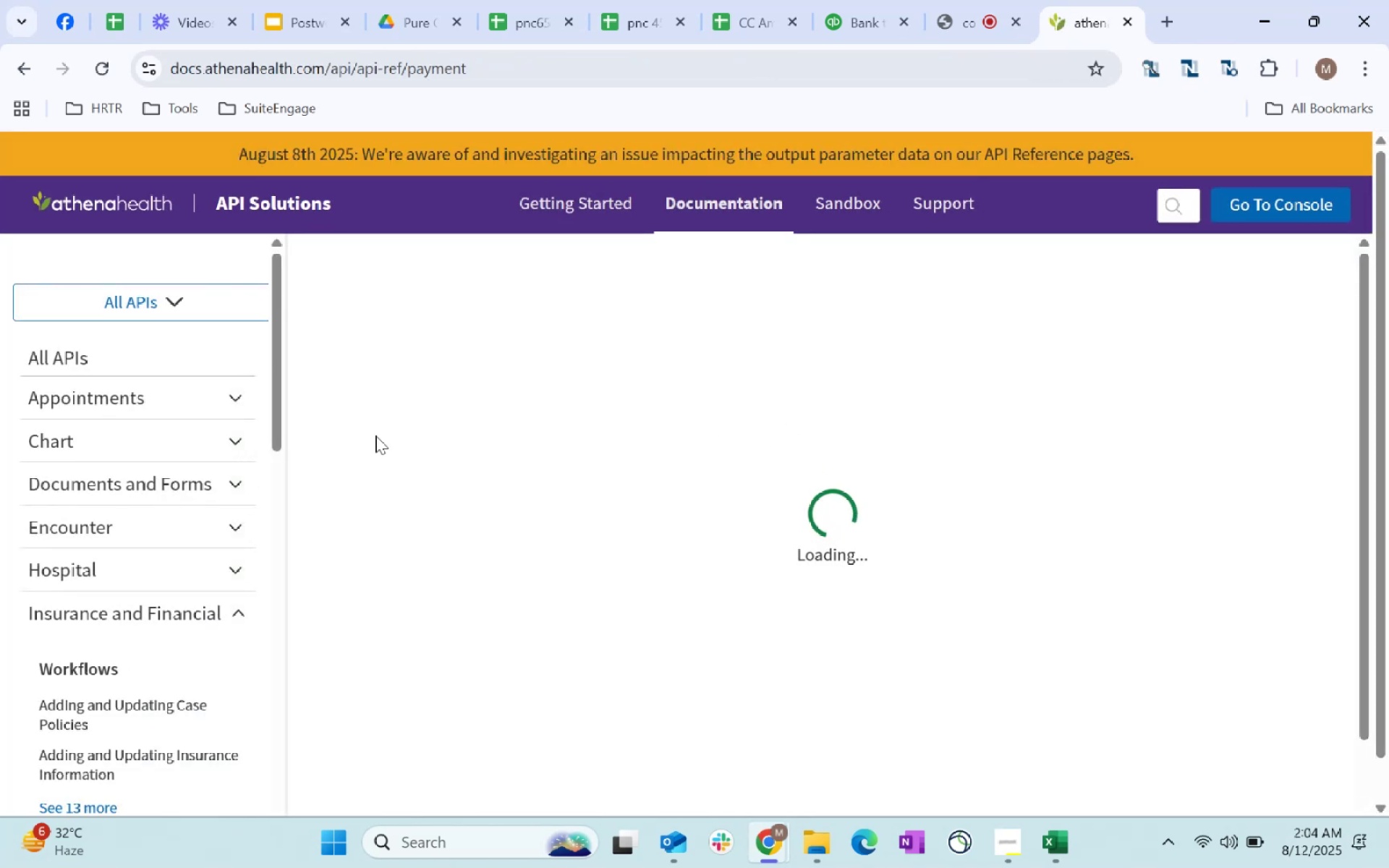 
wait(10.94)
 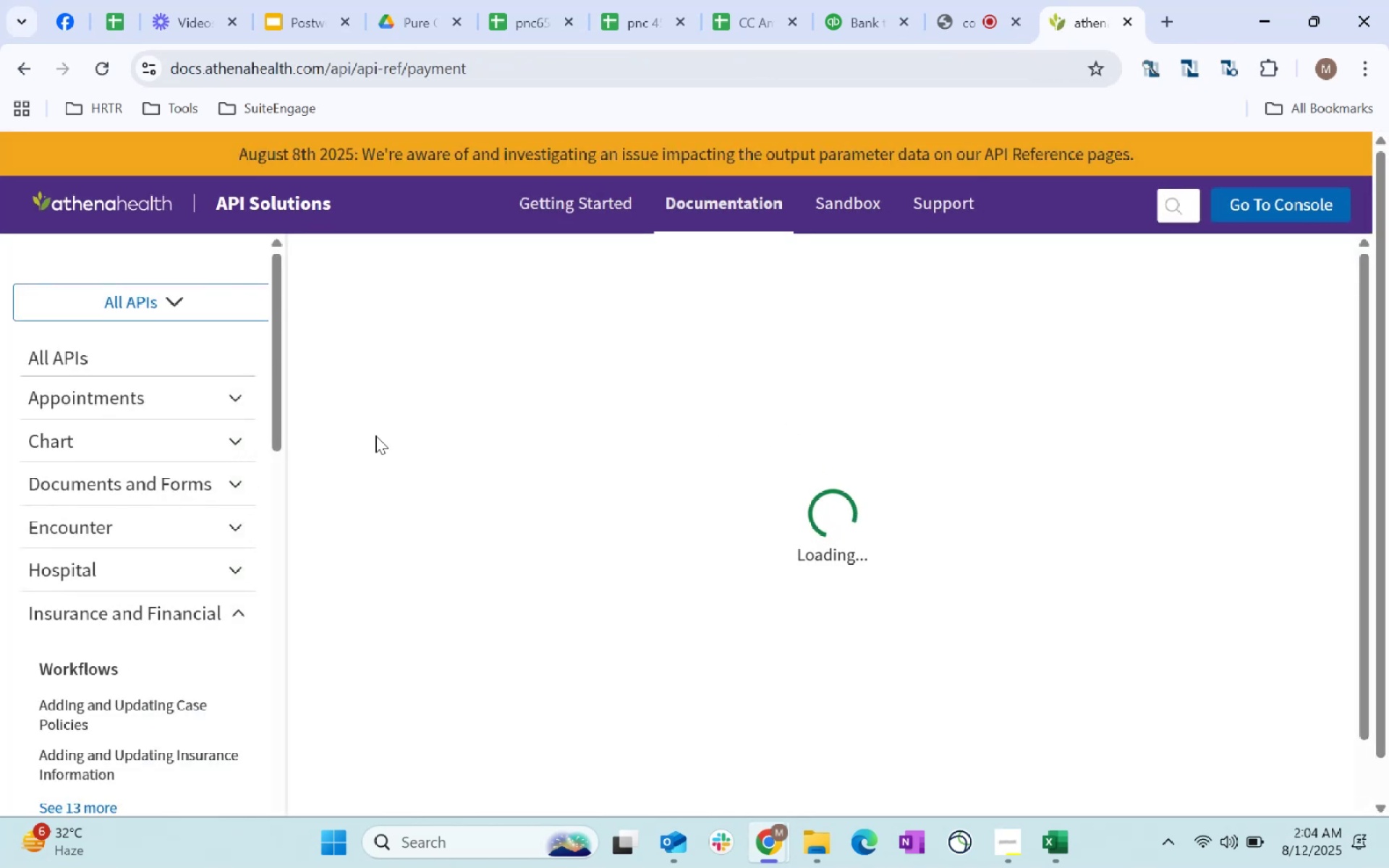 
left_click([592, 376])
 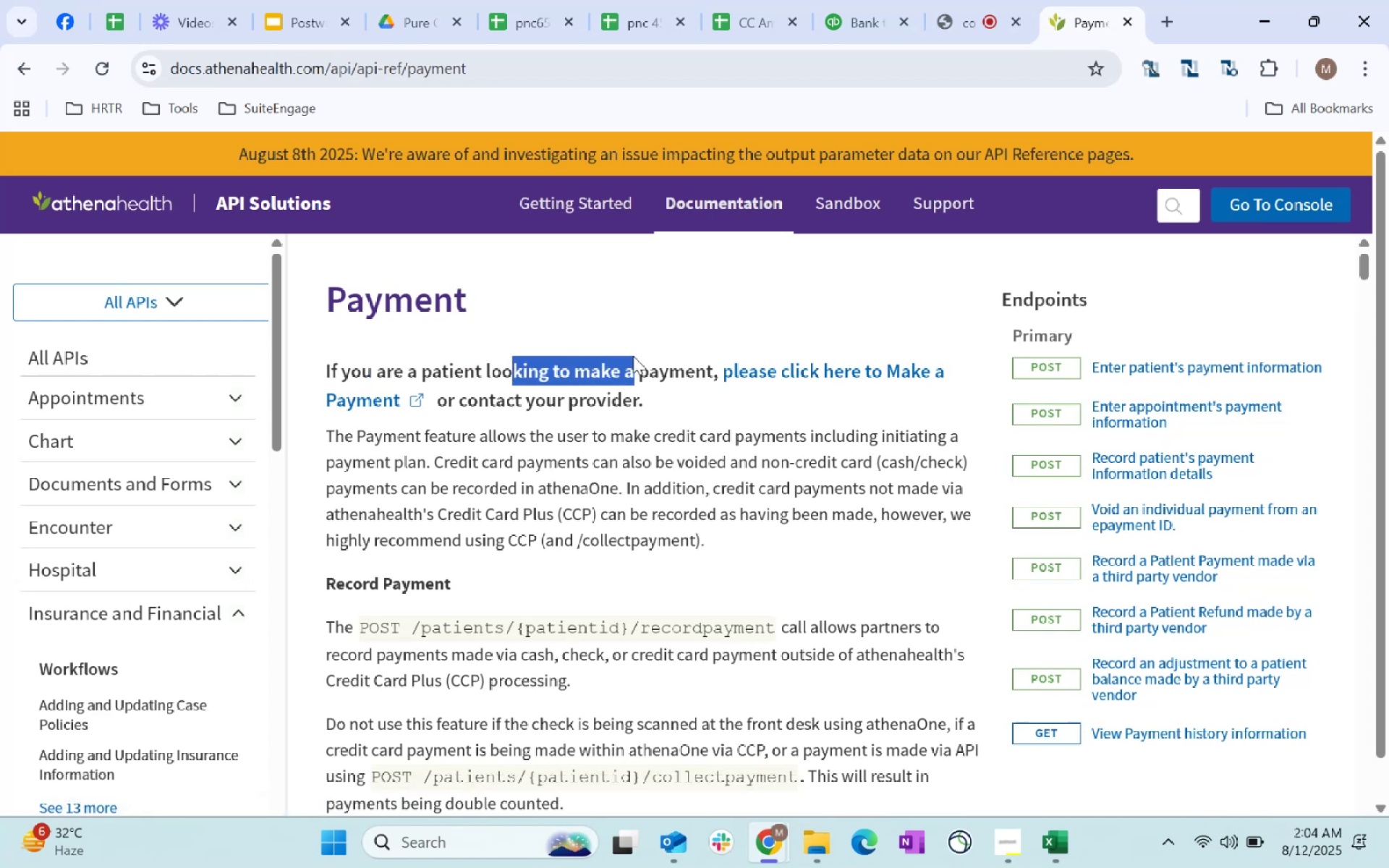 
left_click([603, 388])
 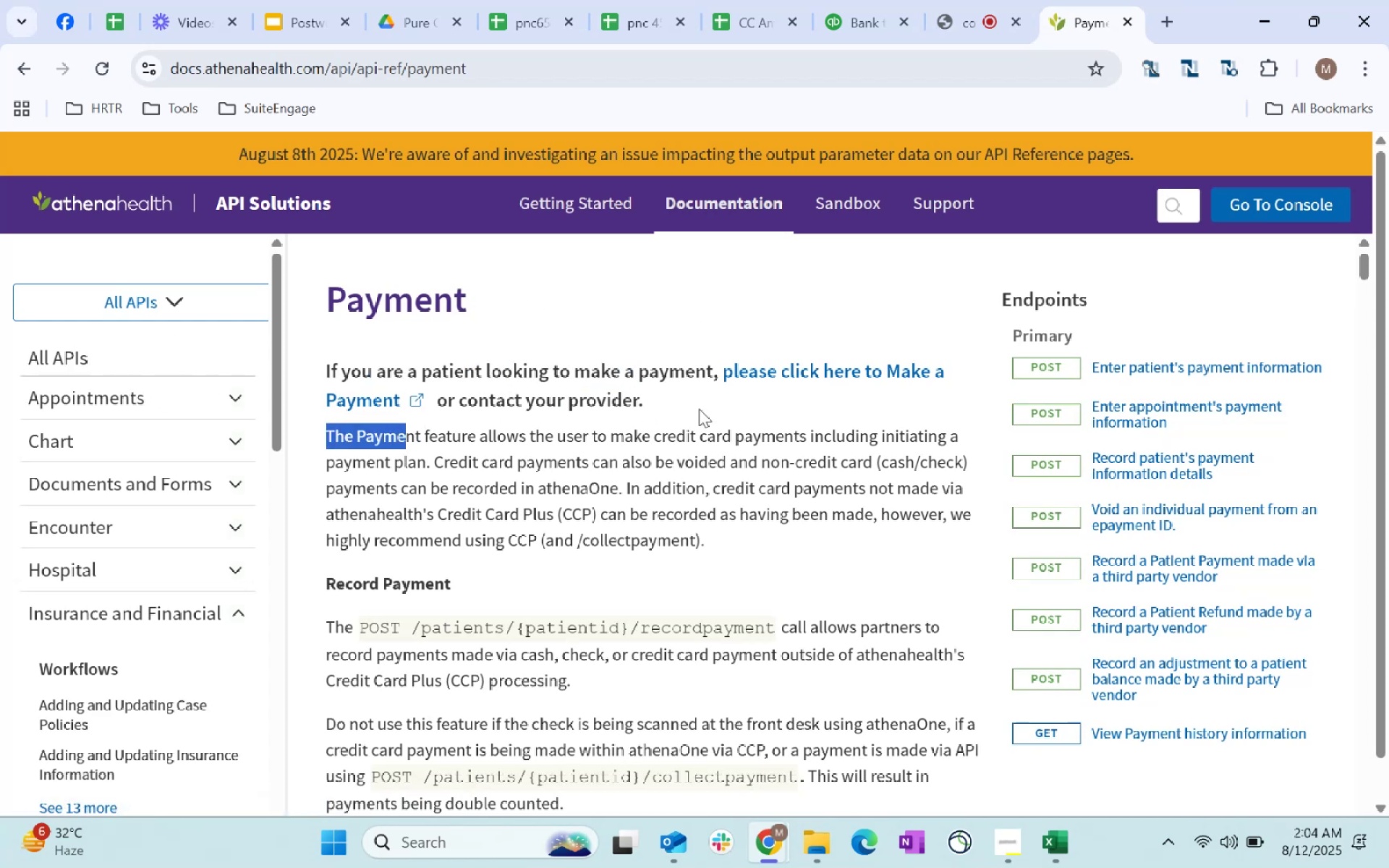 
left_click([704, 490])
 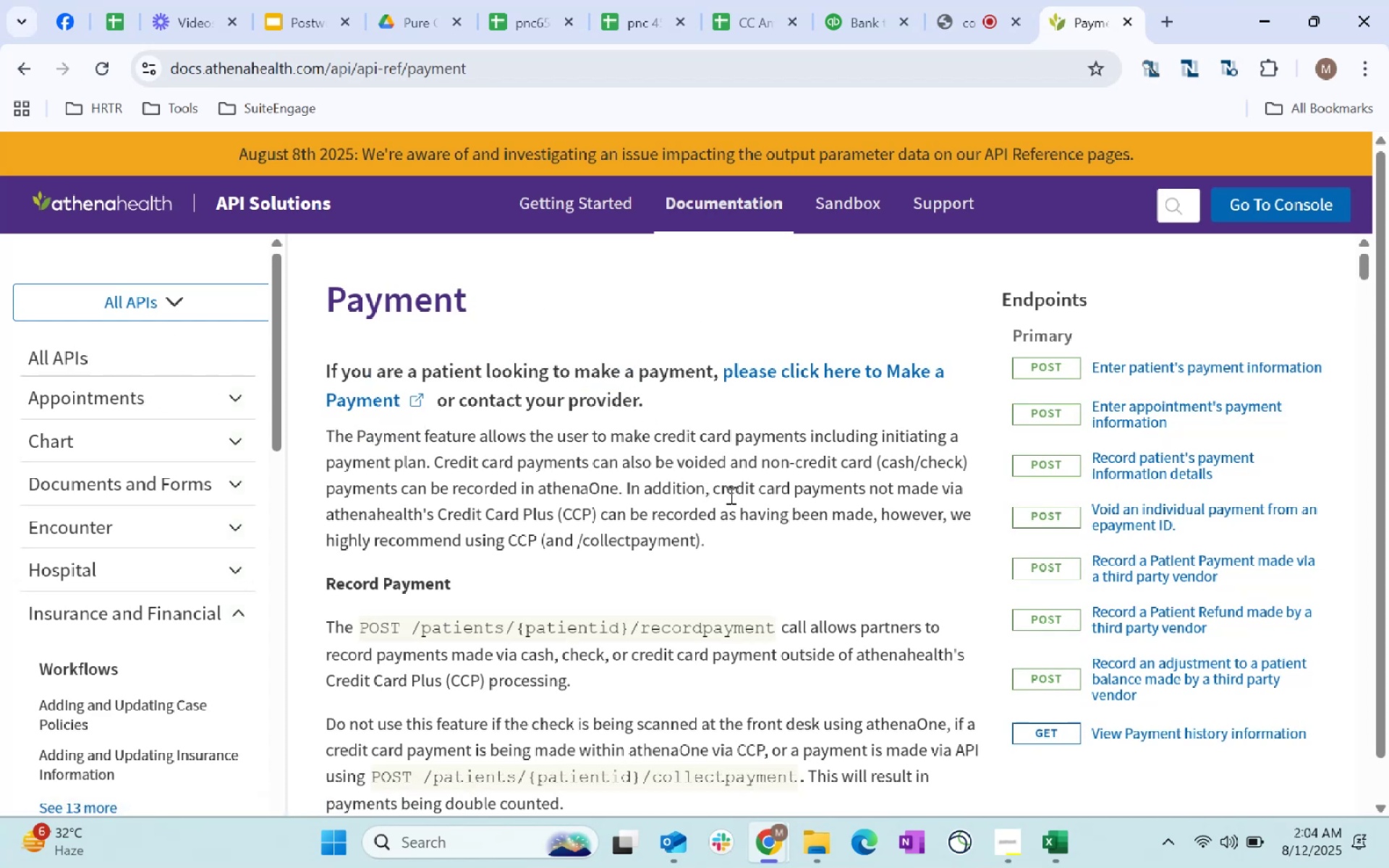 
scroll: coordinate [729, 492], scroll_direction: up, amount: 4.0
 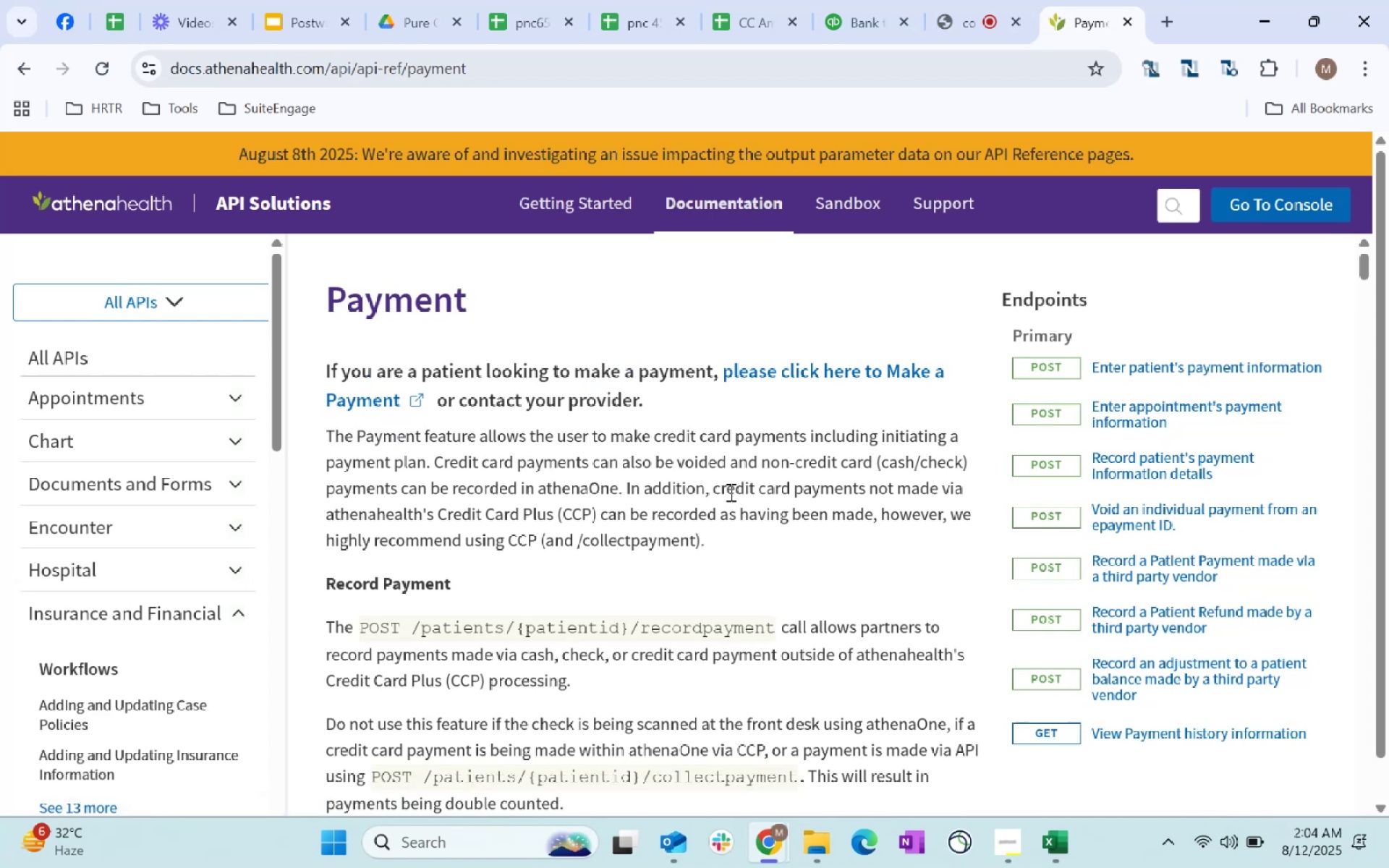 
scroll: coordinate [729, 492], scroll_direction: down, amount: 4.0
 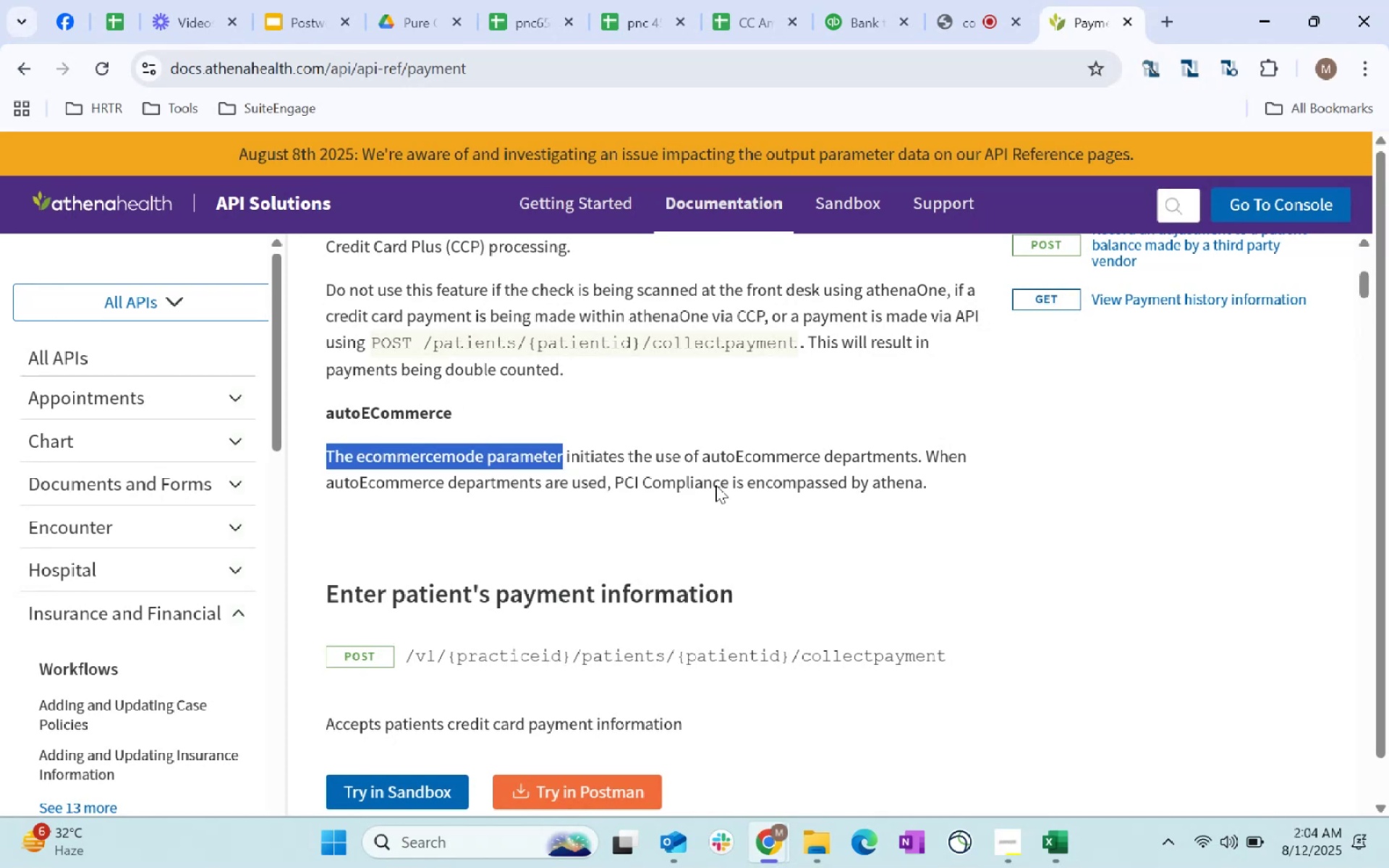 
scroll: coordinate [484, 488], scroll_direction: up, amount: 2.0
 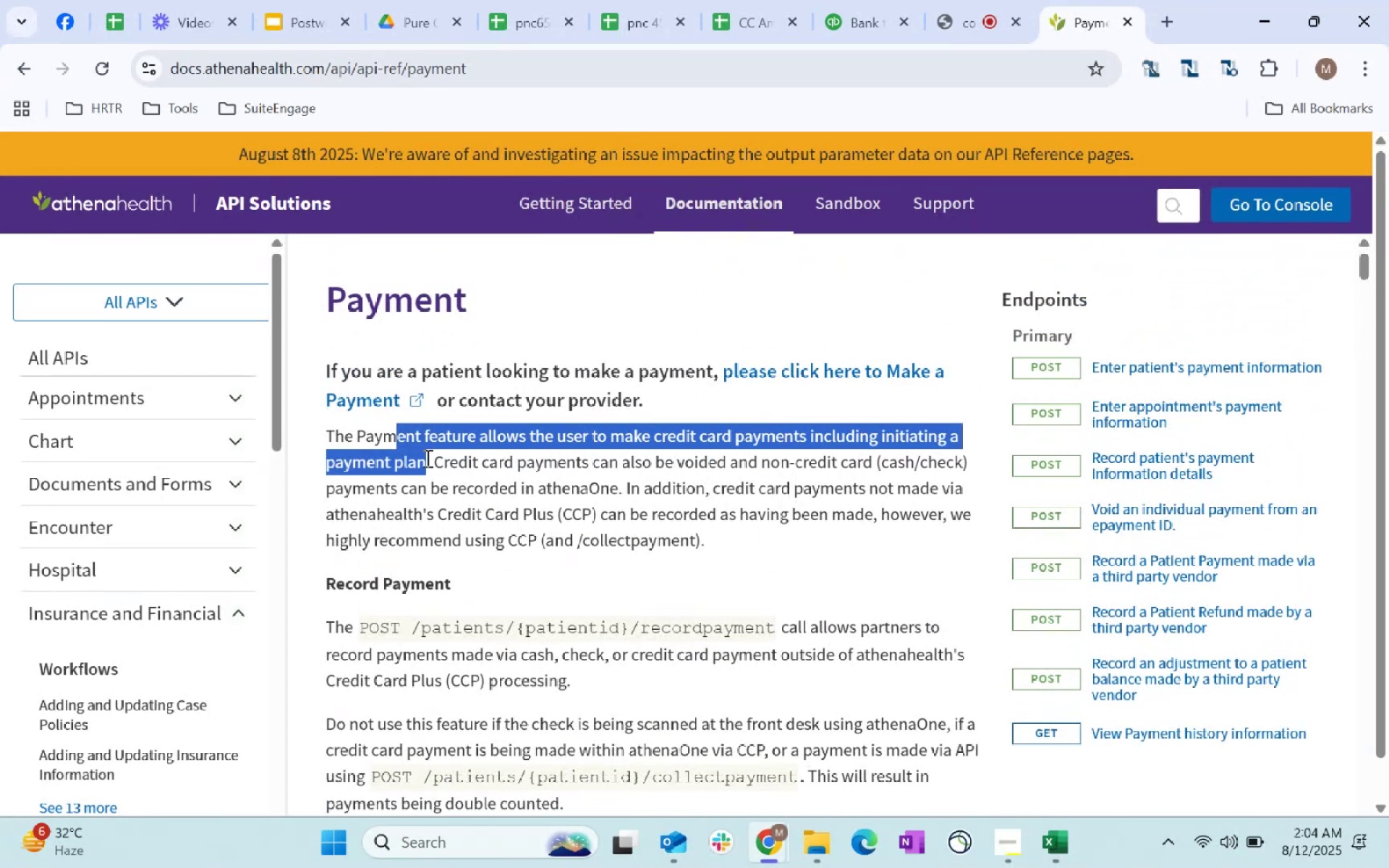 
wait(8.53)
 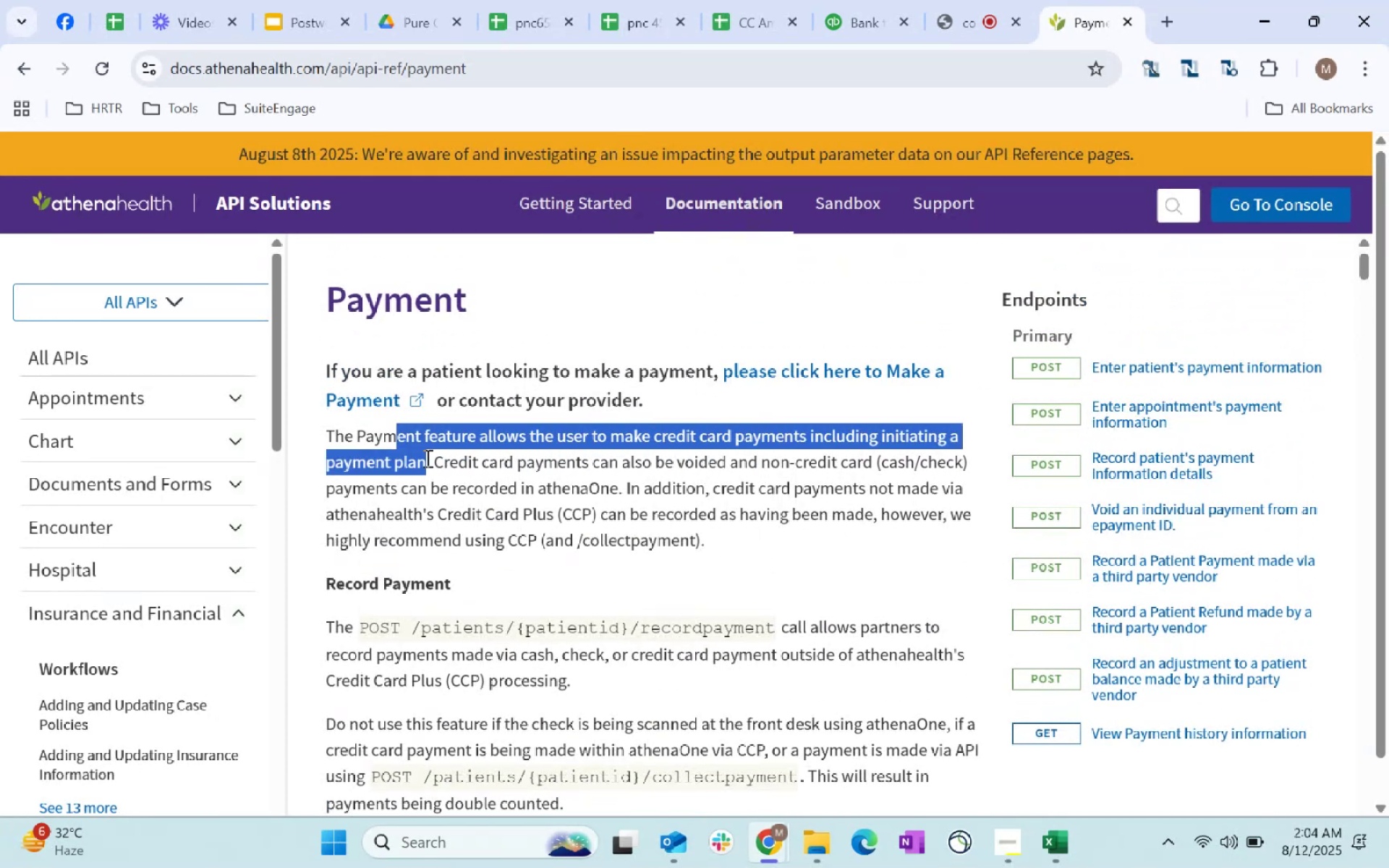 
scroll: coordinate [143, 682], scroll_direction: down, amount: 6.0
 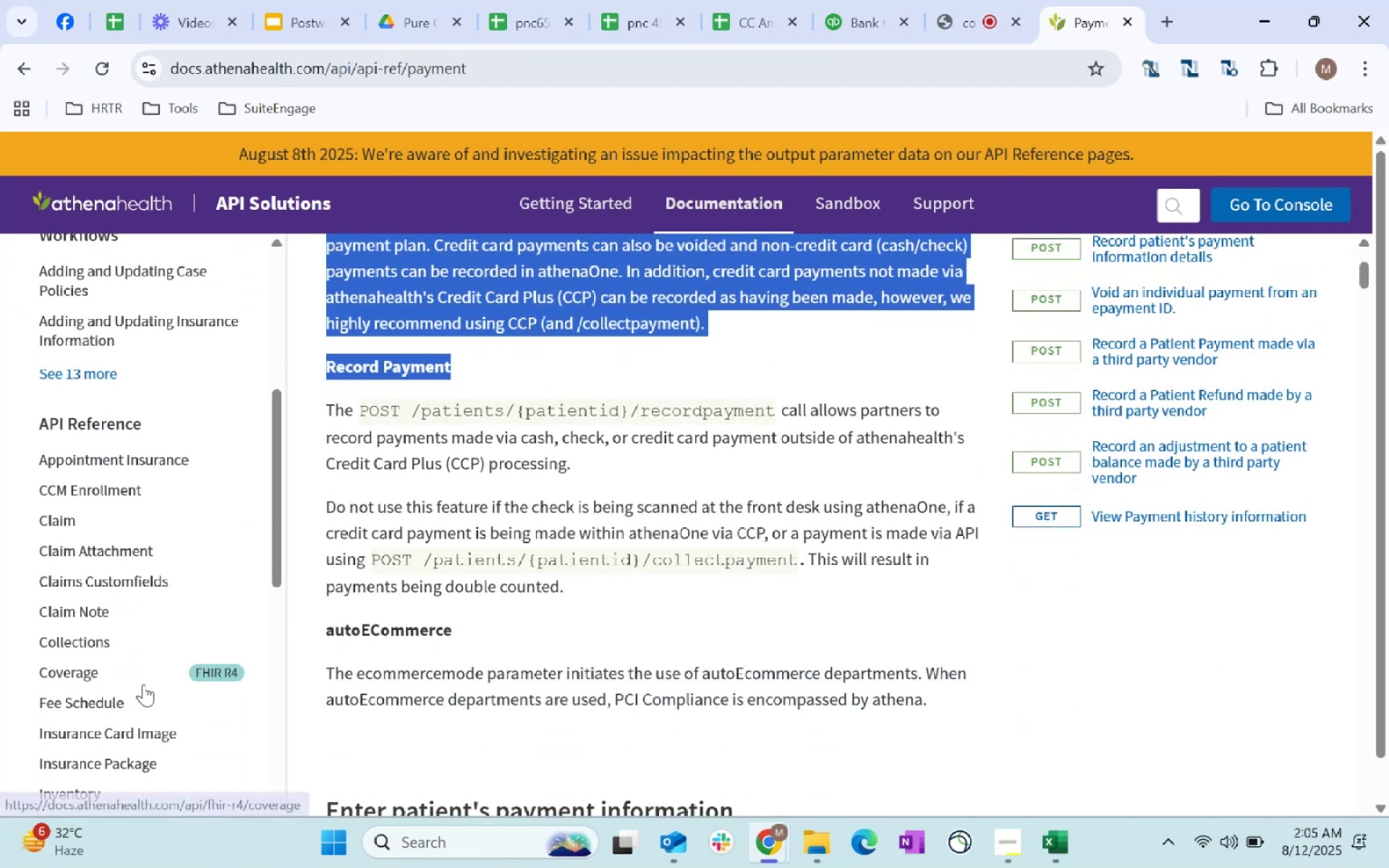 
scroll: coordinate [150, 690], scroll_direction: up, amount: 14.0
 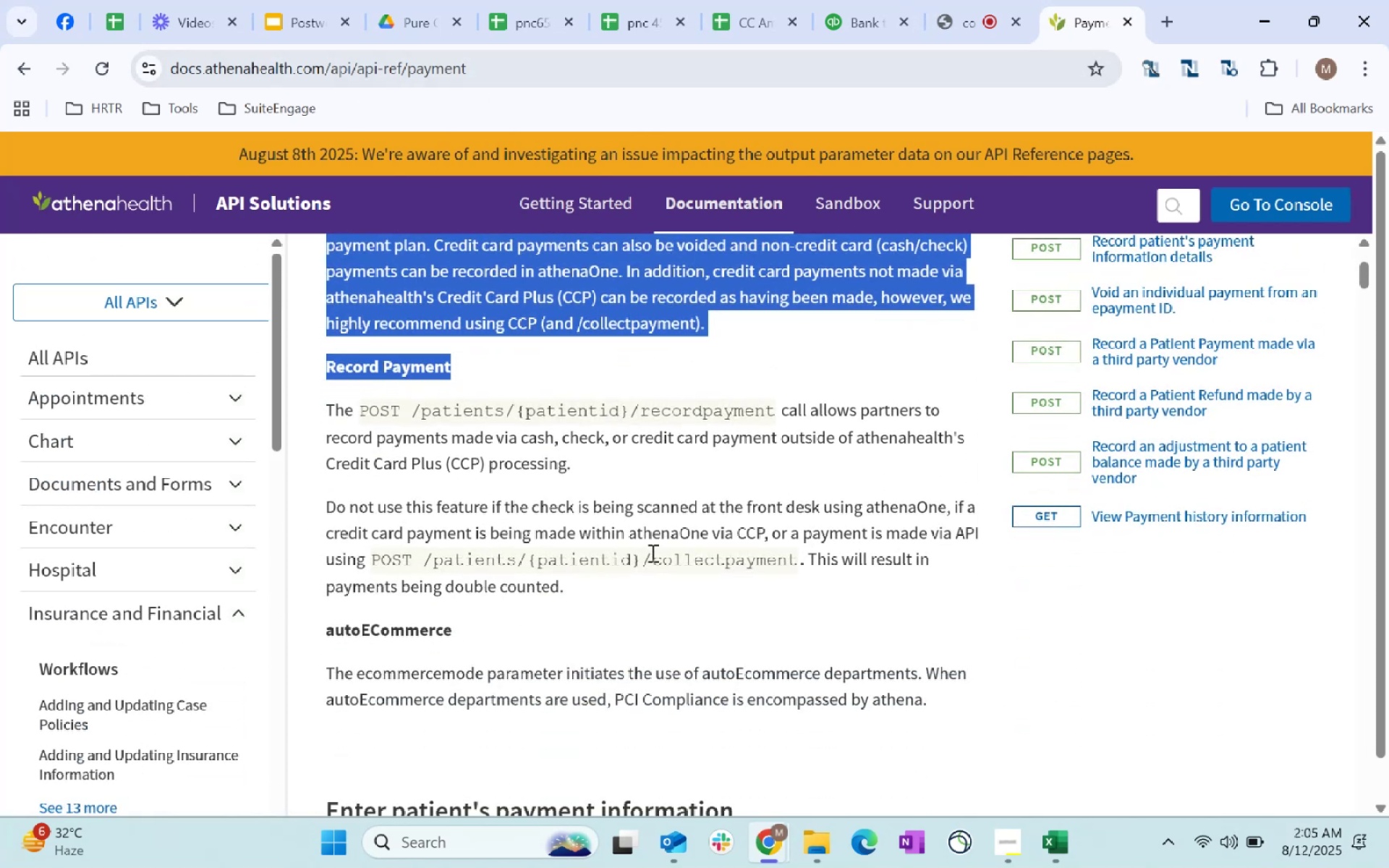 
left_click([527, 17])
 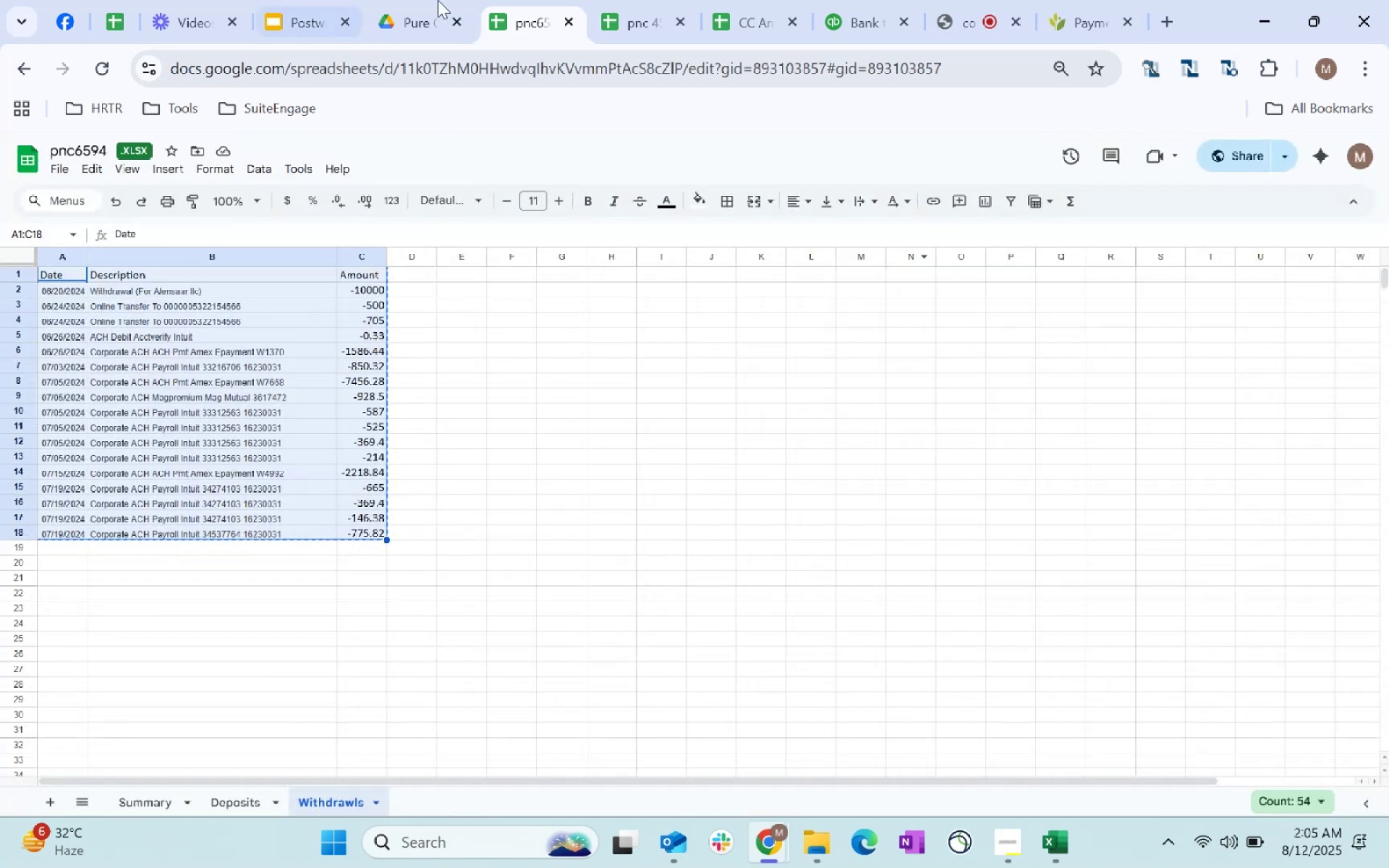 
left_click([873, 10])
 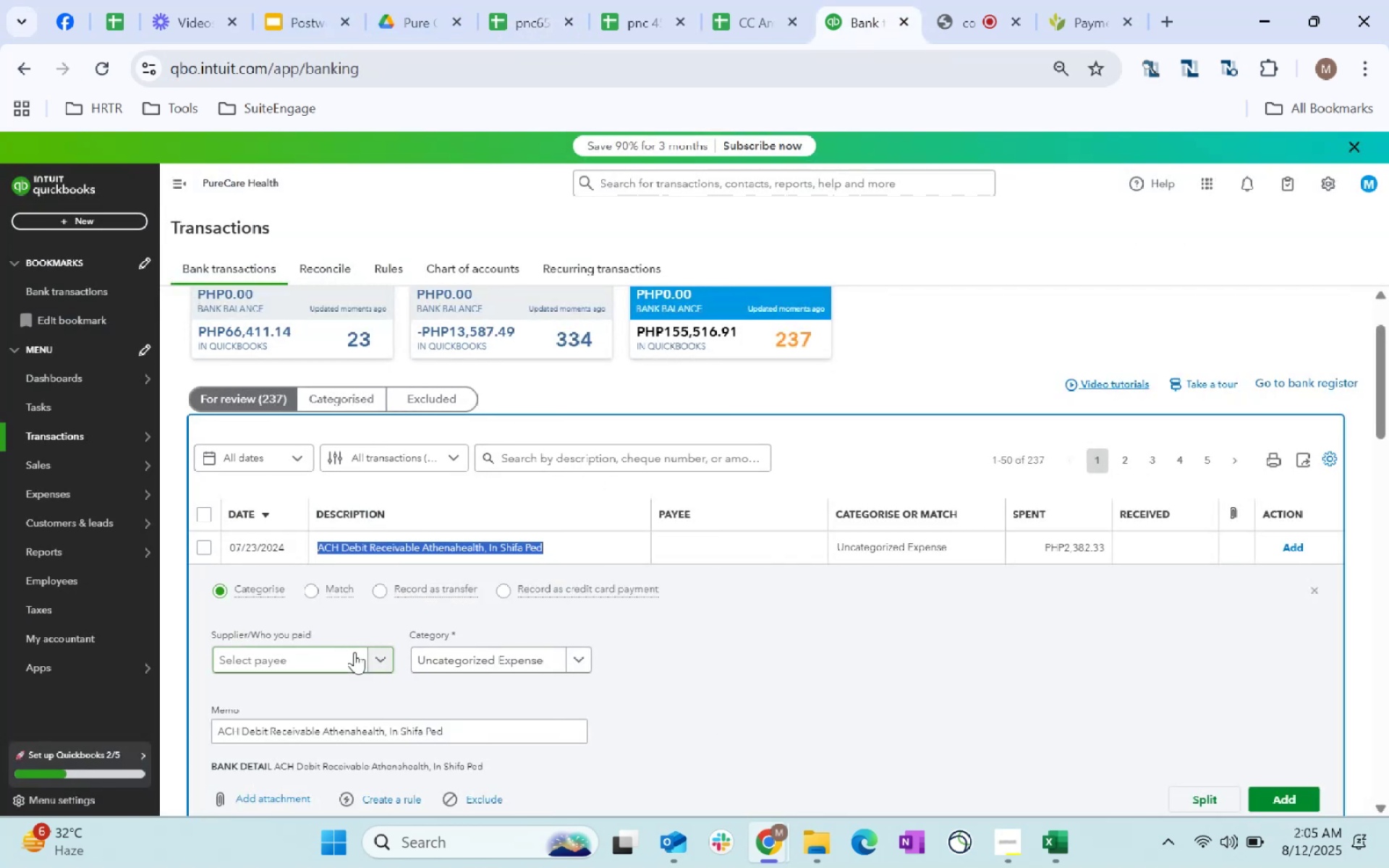 
left_click([354, 652])
 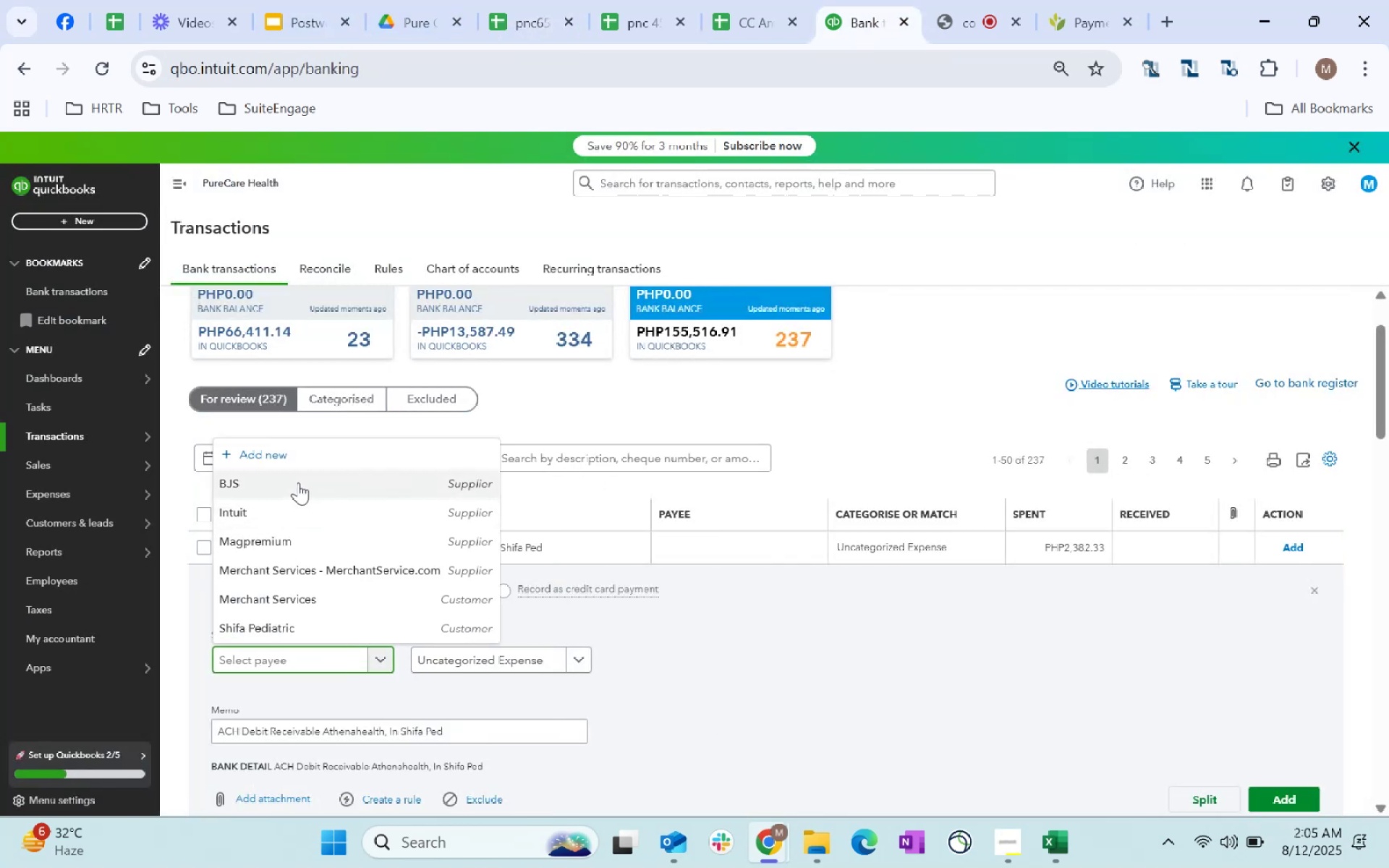 
left_click([278, 459])
 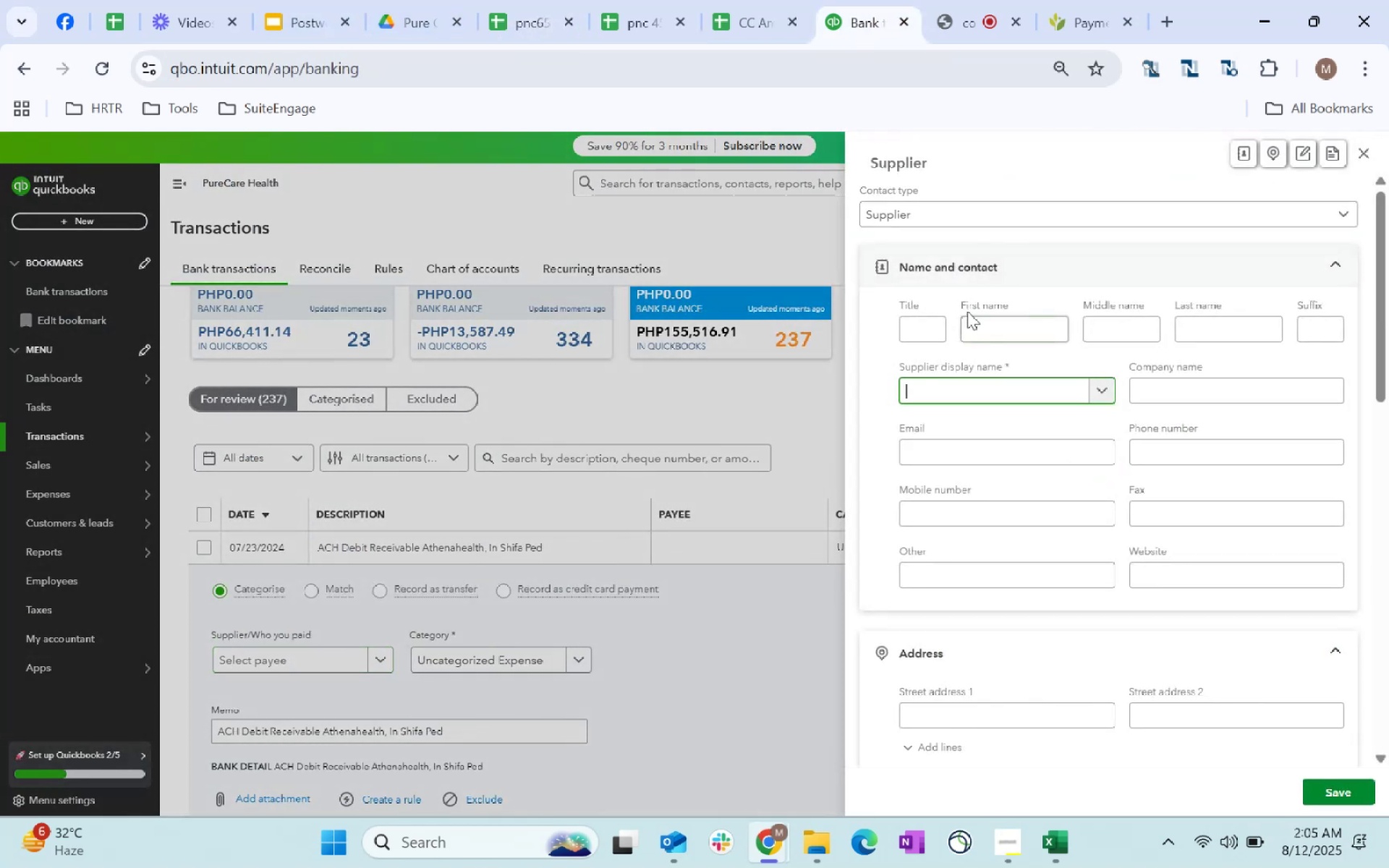 
type(ATHENA Health)
 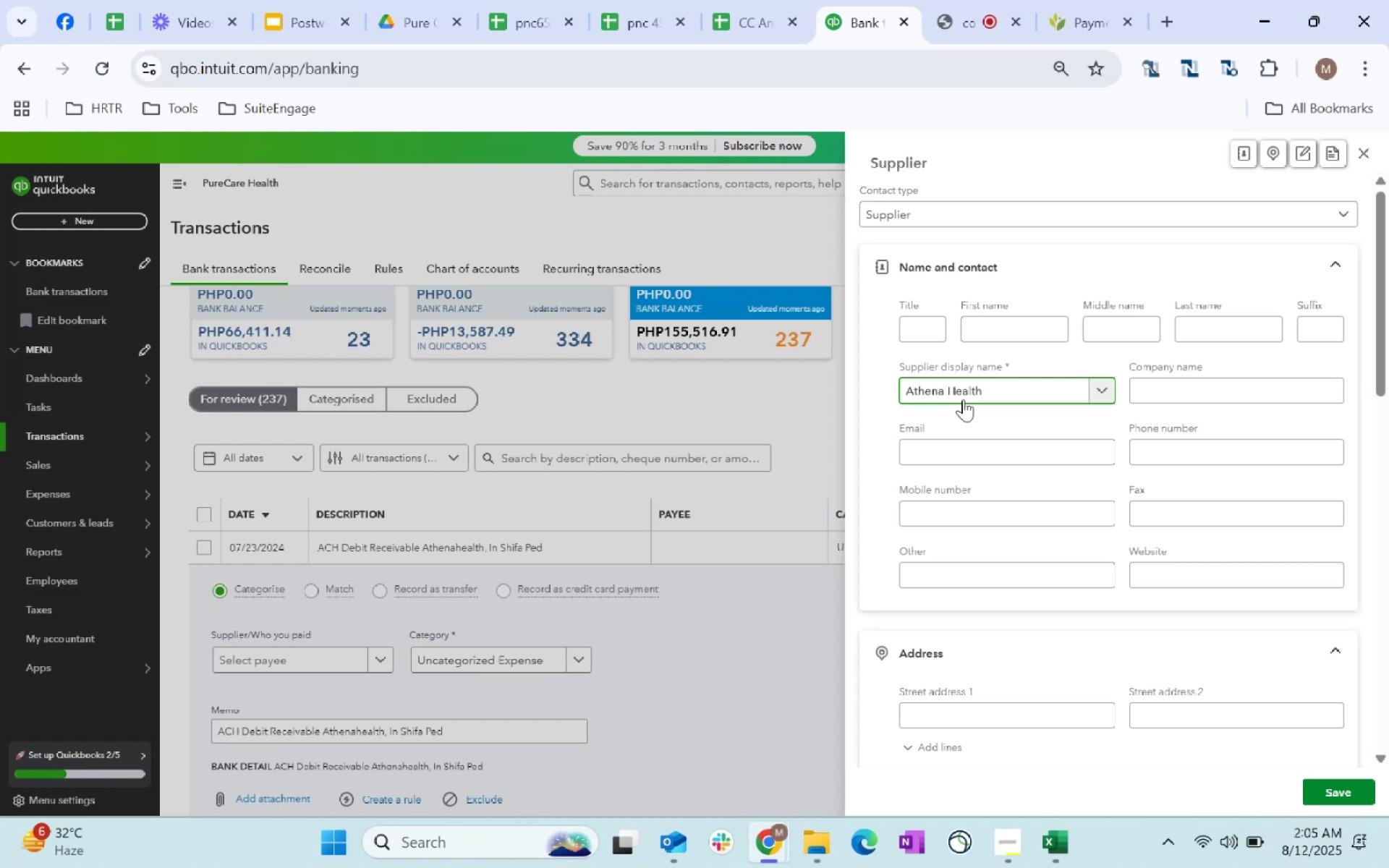 
scroll: coordinate [1207, 549], scroll_direction: down, amount: 59.0
 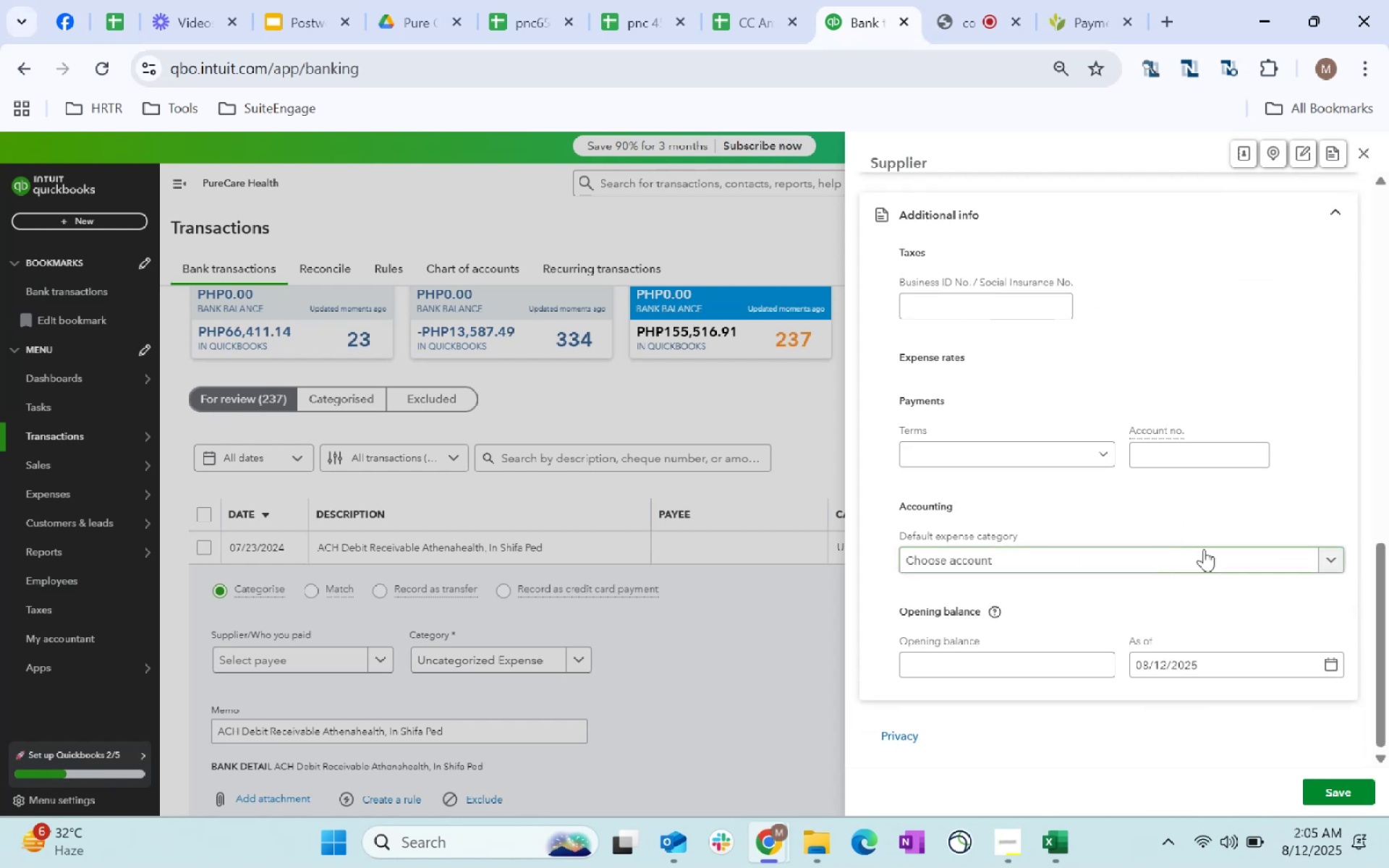 
left_click([1207, 549])
 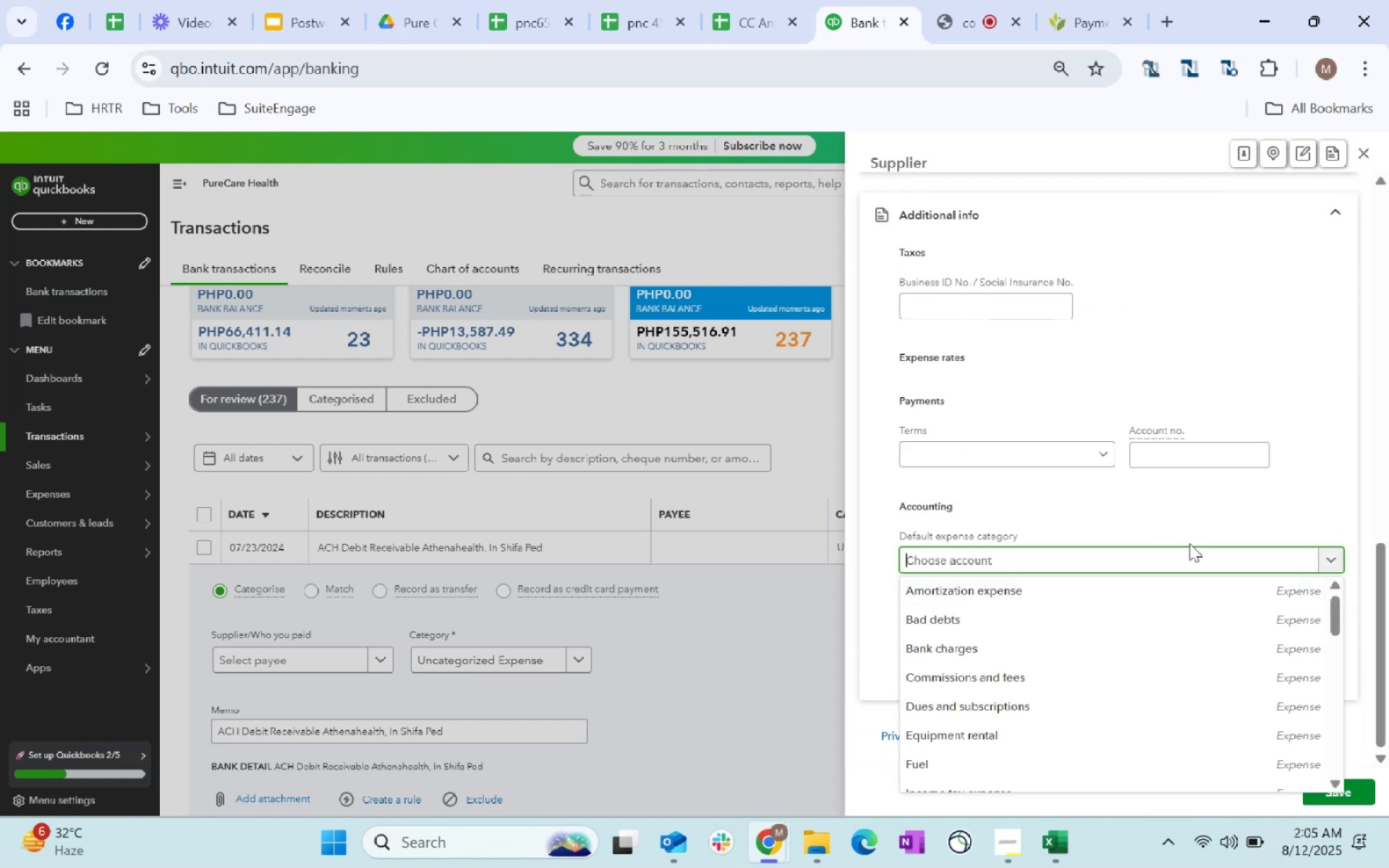 
scroll: coordinate [1249, 661], scroll_direction: down, amount: 44.0
 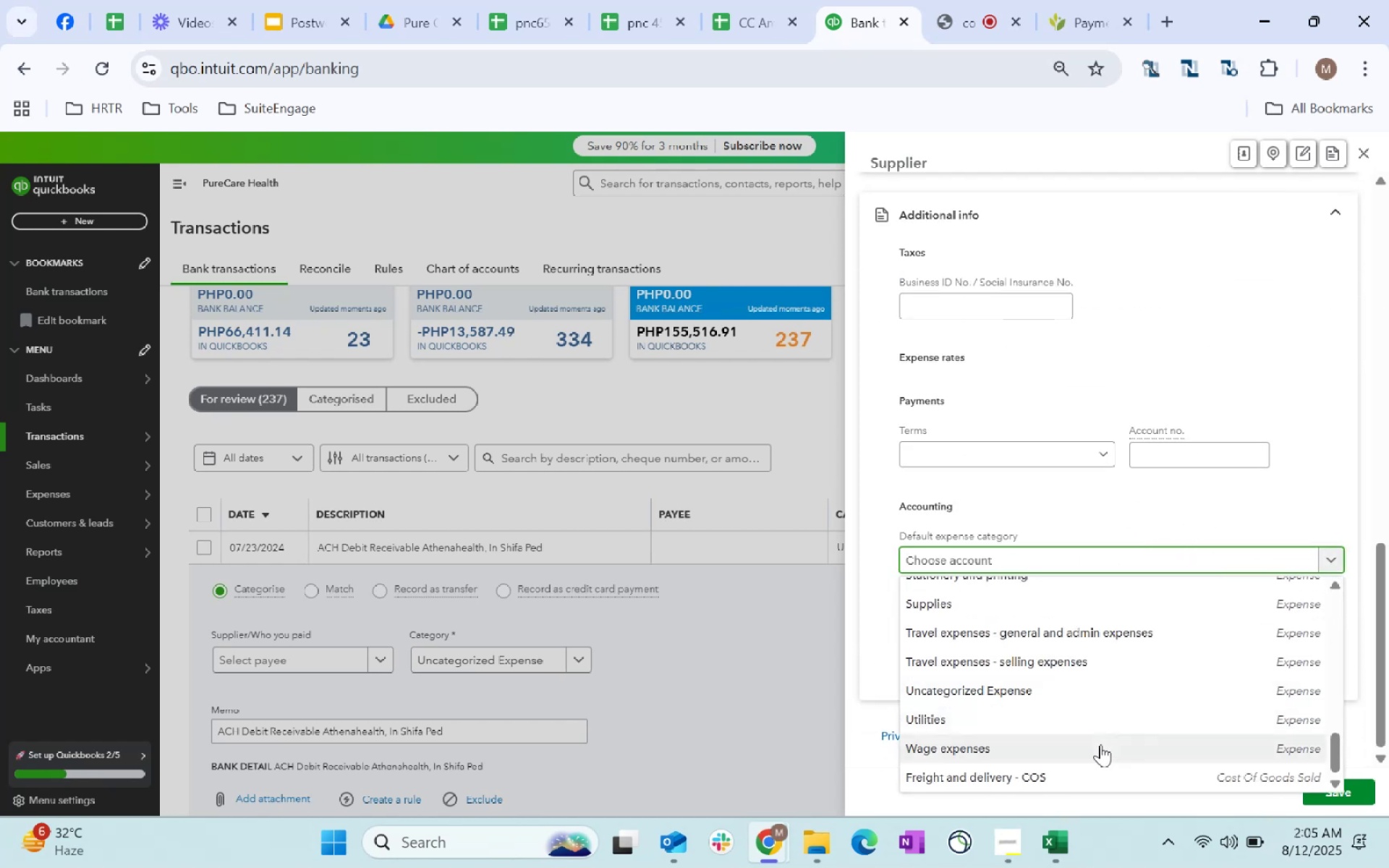 
scroll: coordinate [1101, 741], scroll_direction: up, amount: 2.0
 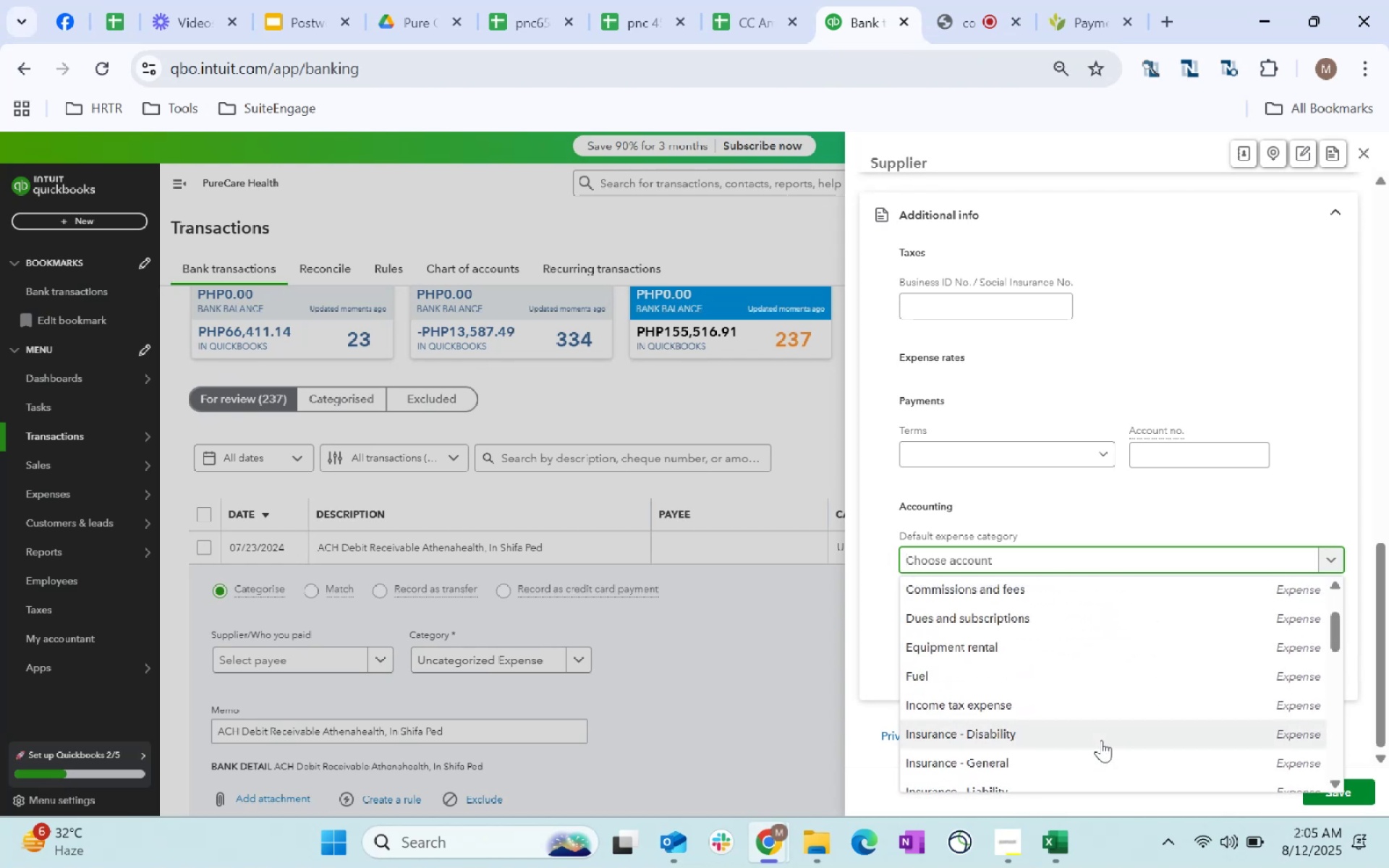 
scroll: coordinate [1101, 740], scroll_direction: down, amount: 1.0
 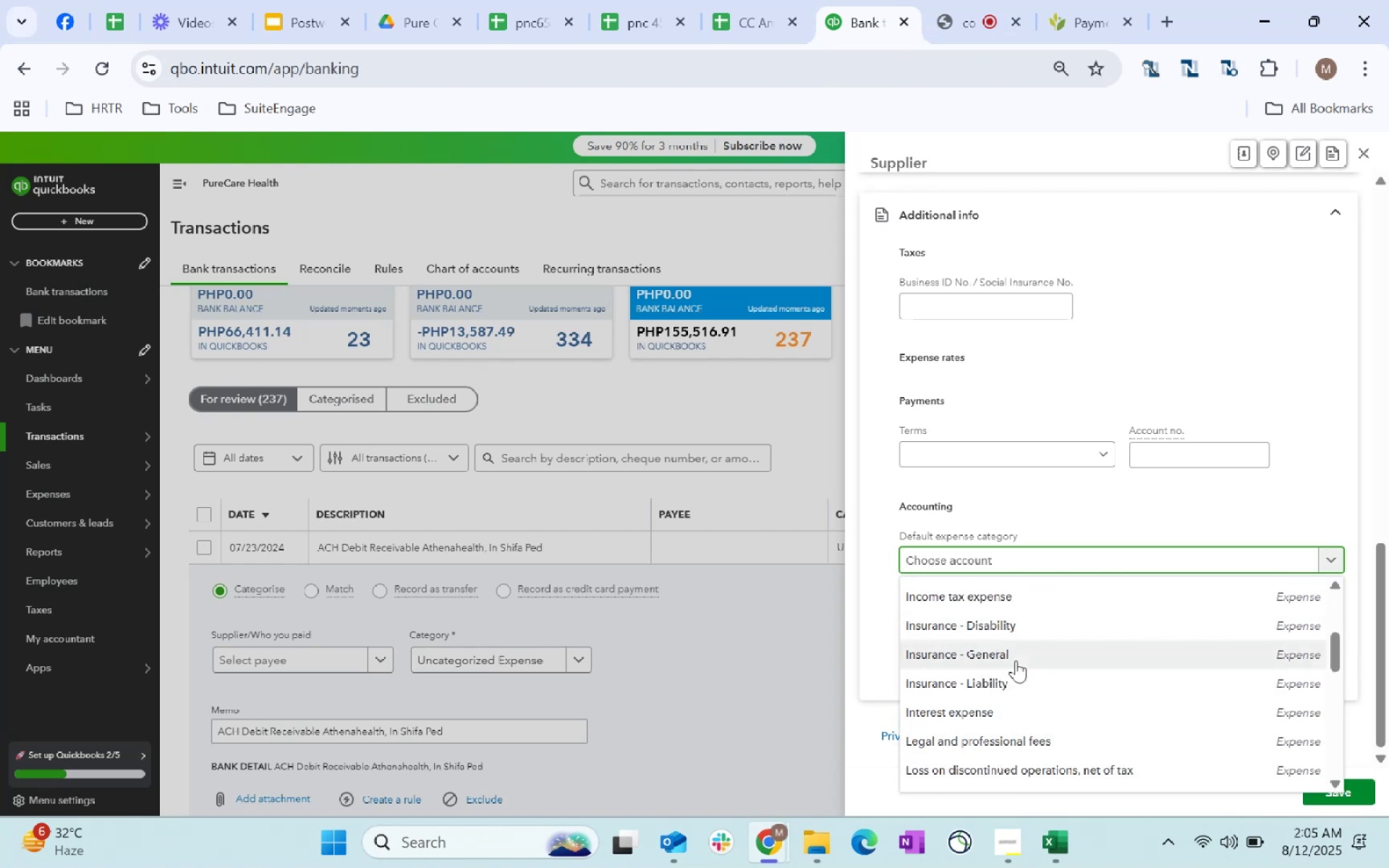 
scroll: coordinate [750, 597], scroll_direction: up, amount: 4.0
 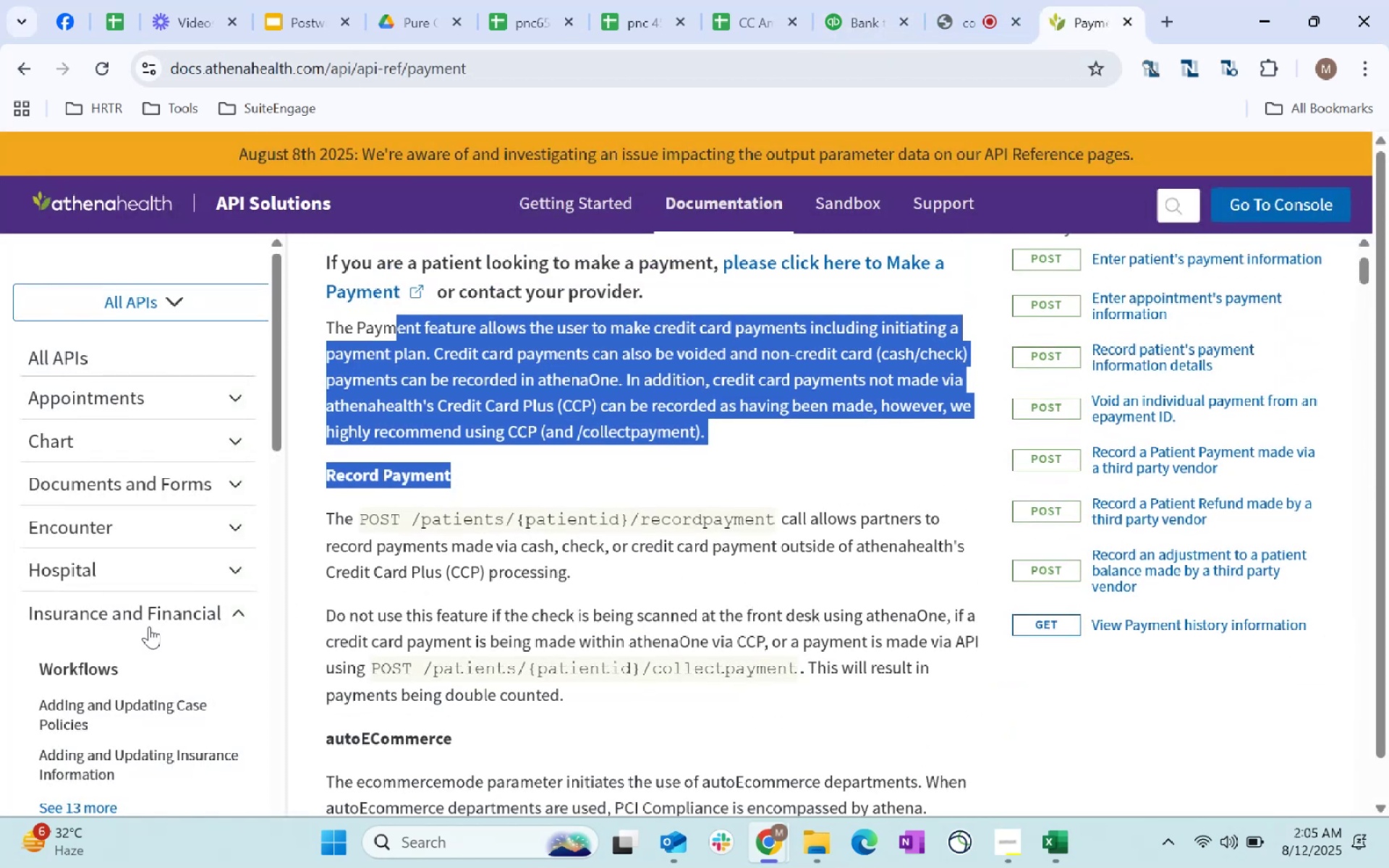 
scroll: coordinate [172, 621], scroll_direction: down, amount: 2.0
 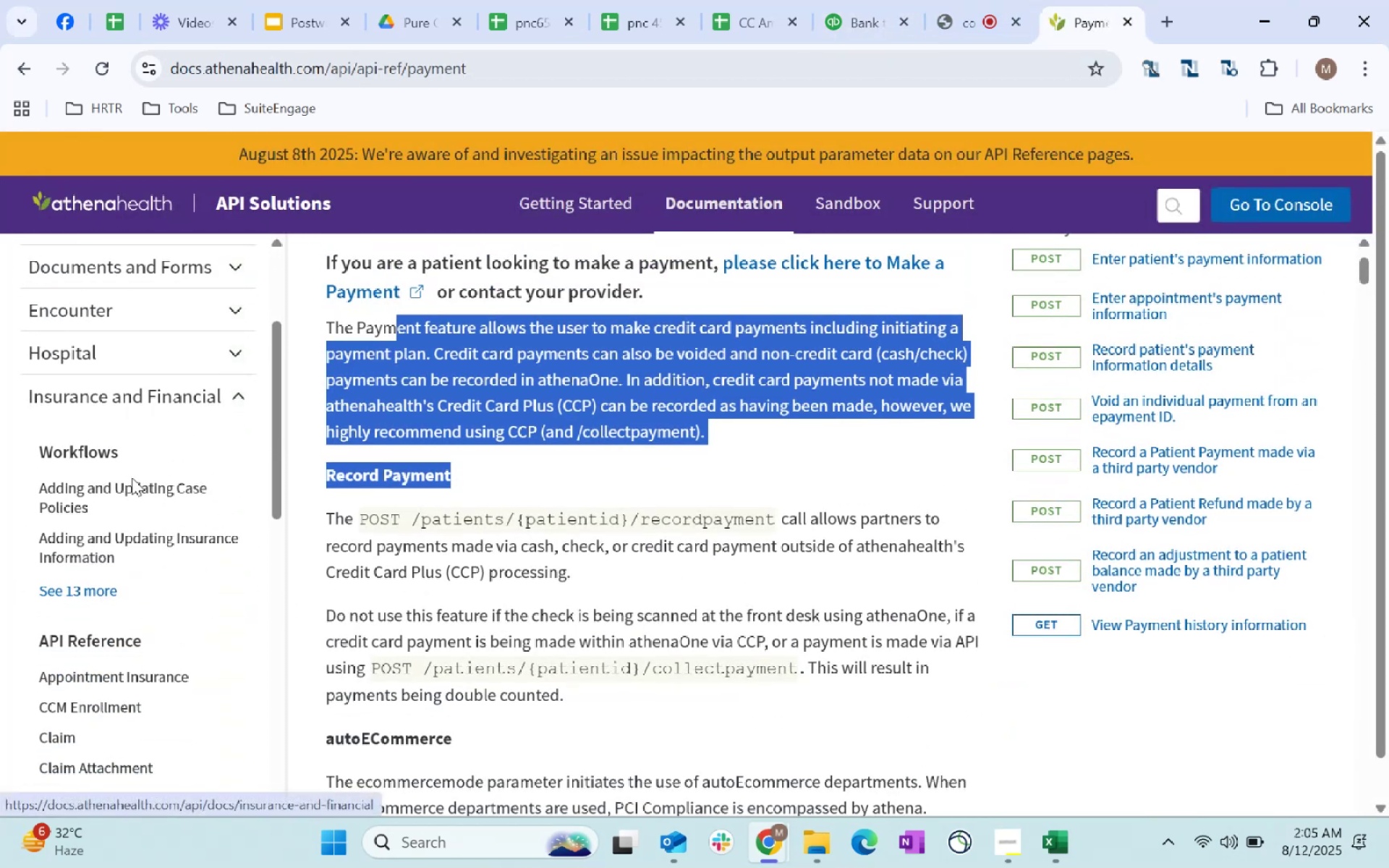 
wait(5.54)
 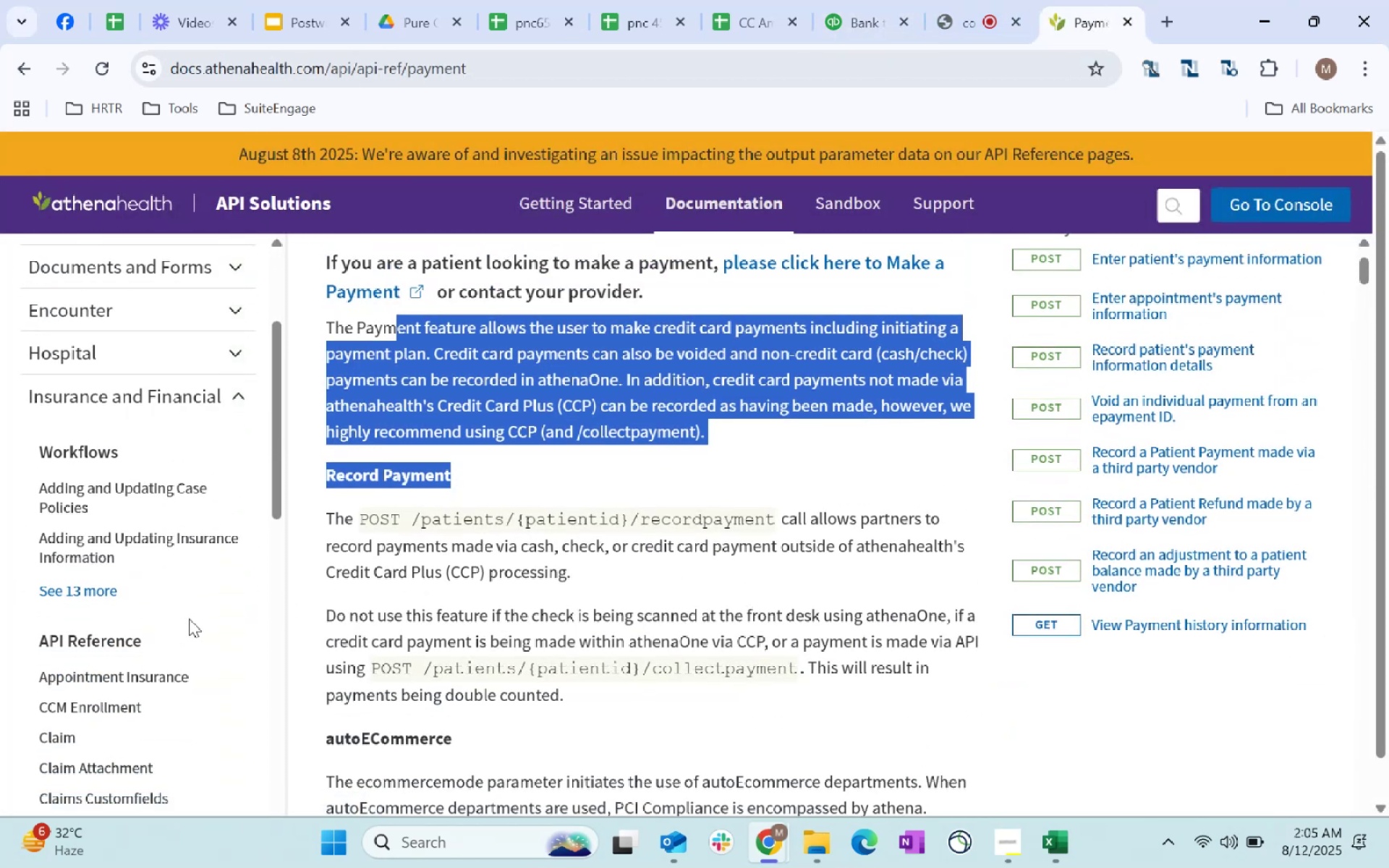 
left_click([885, 5])
 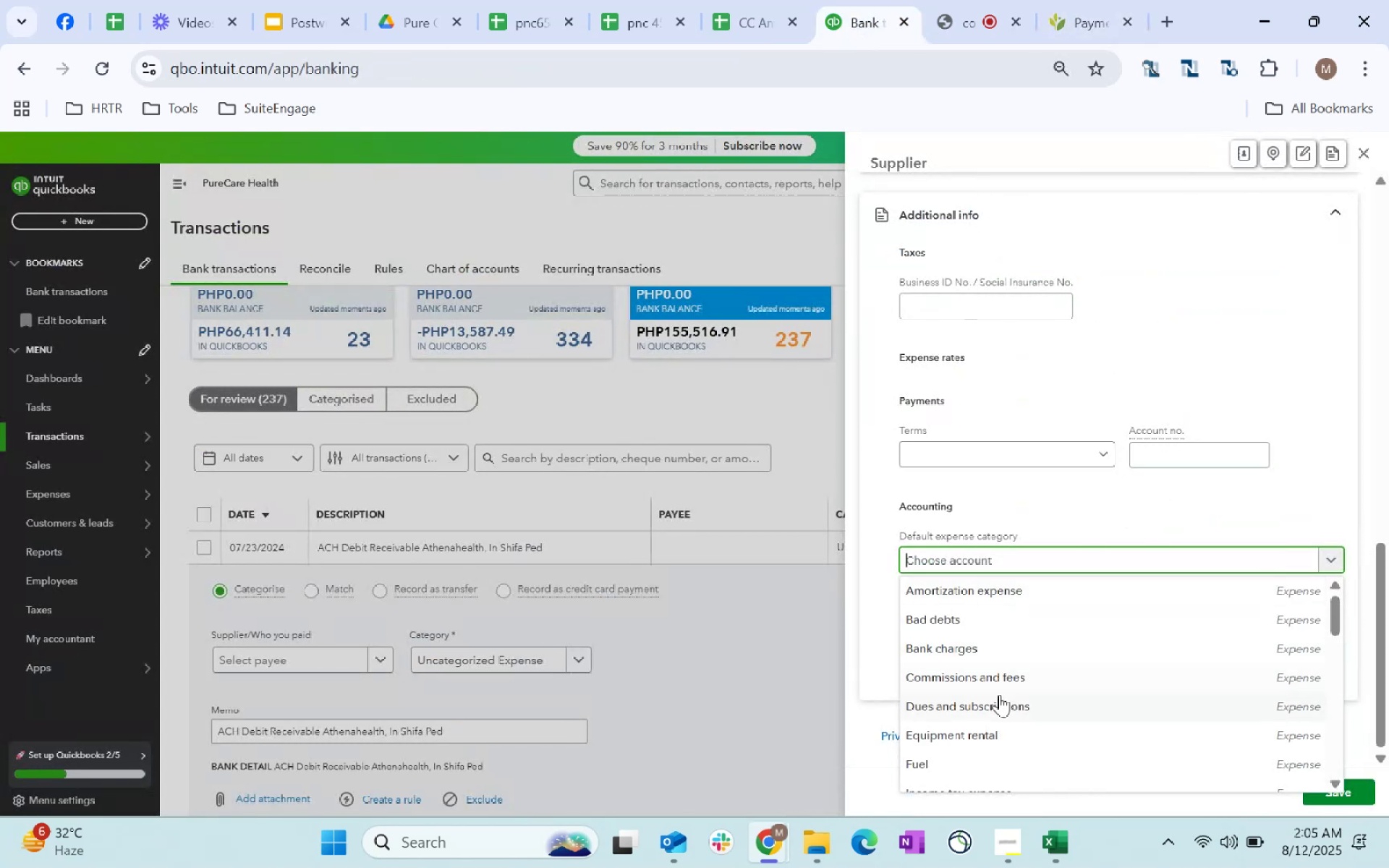 
scroll: coordinate [1070, 669], scroll_direction: down, amount: 1.0
 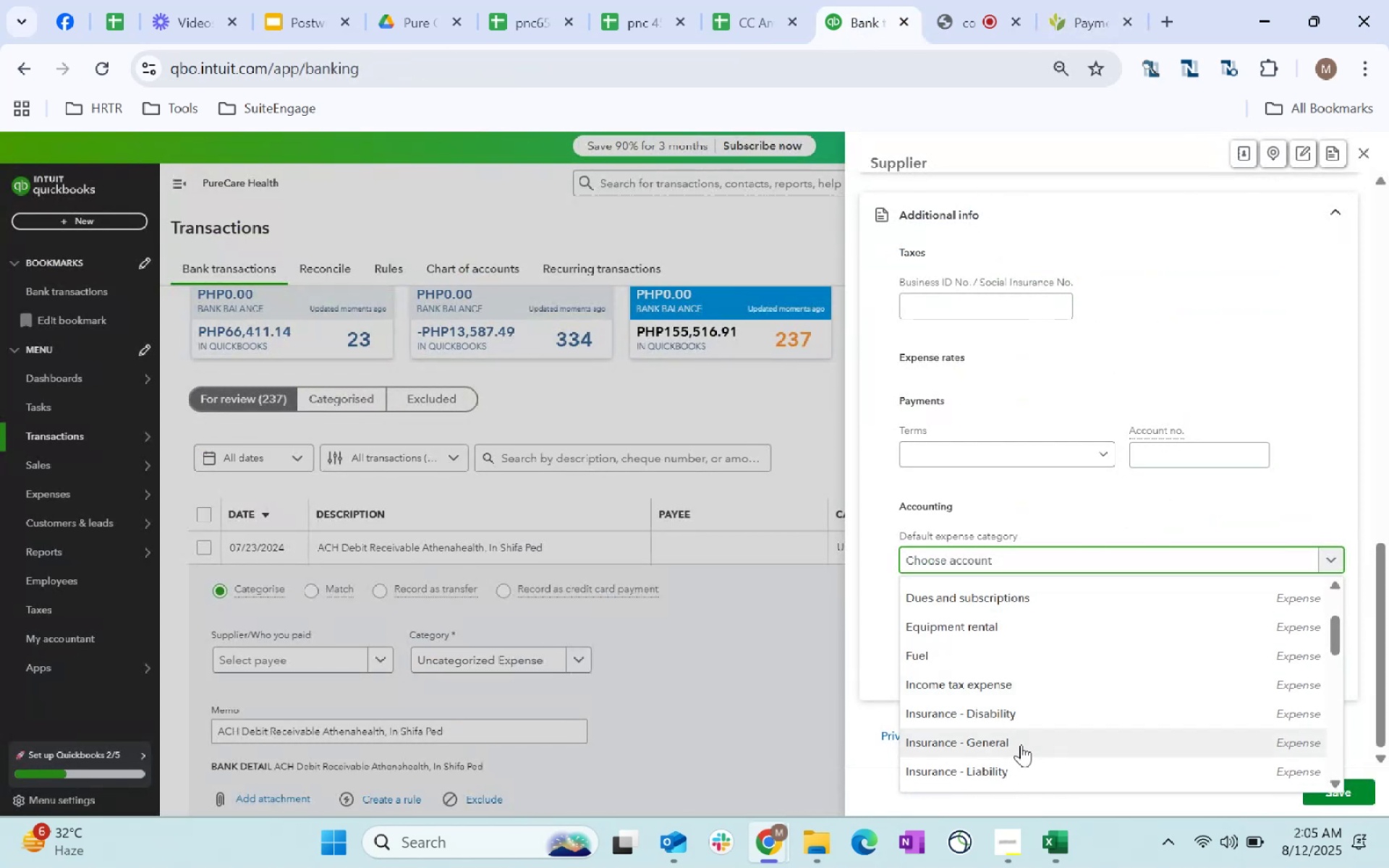 
left_click([1021, 744])
 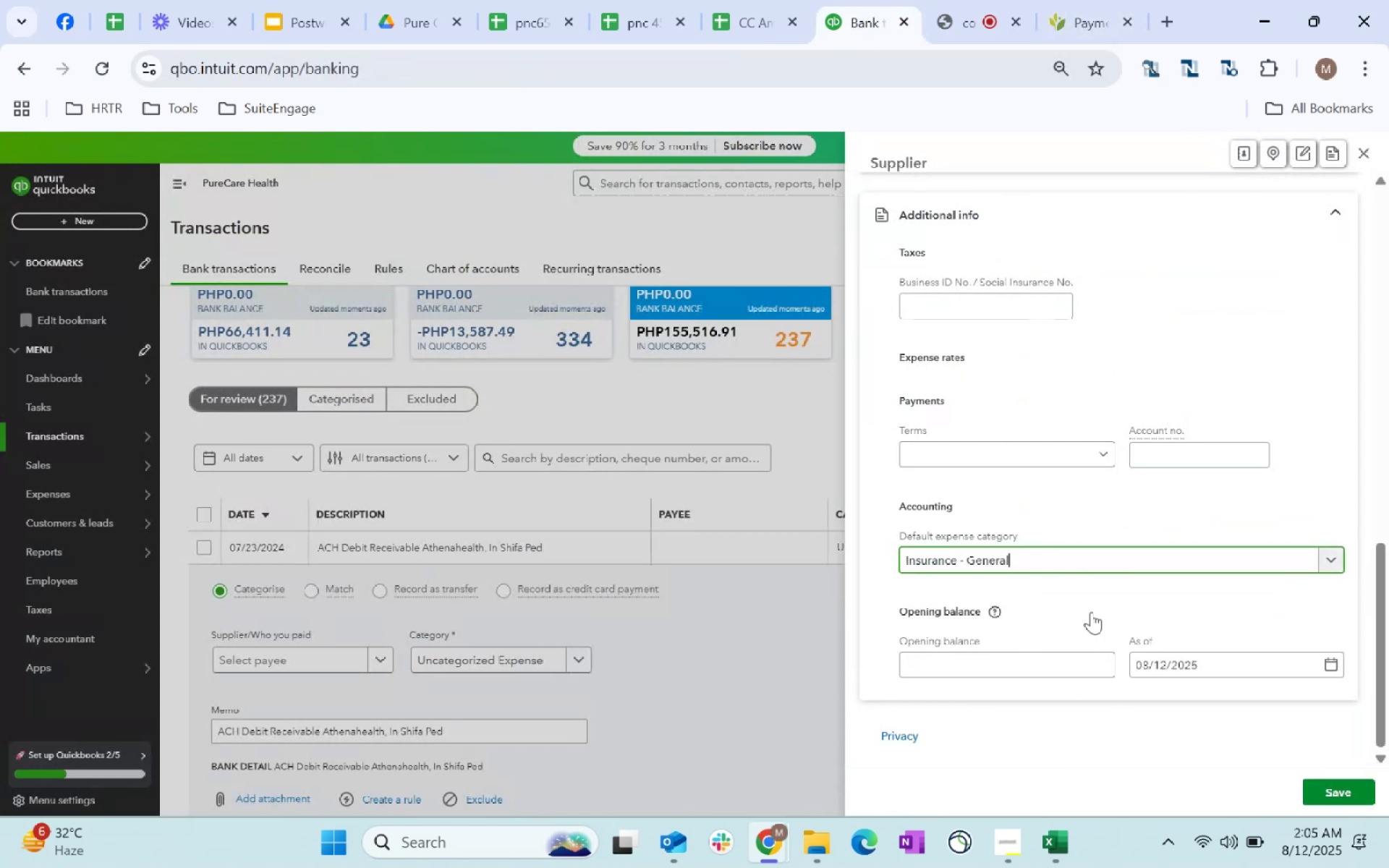 
left_click([995, 561])
 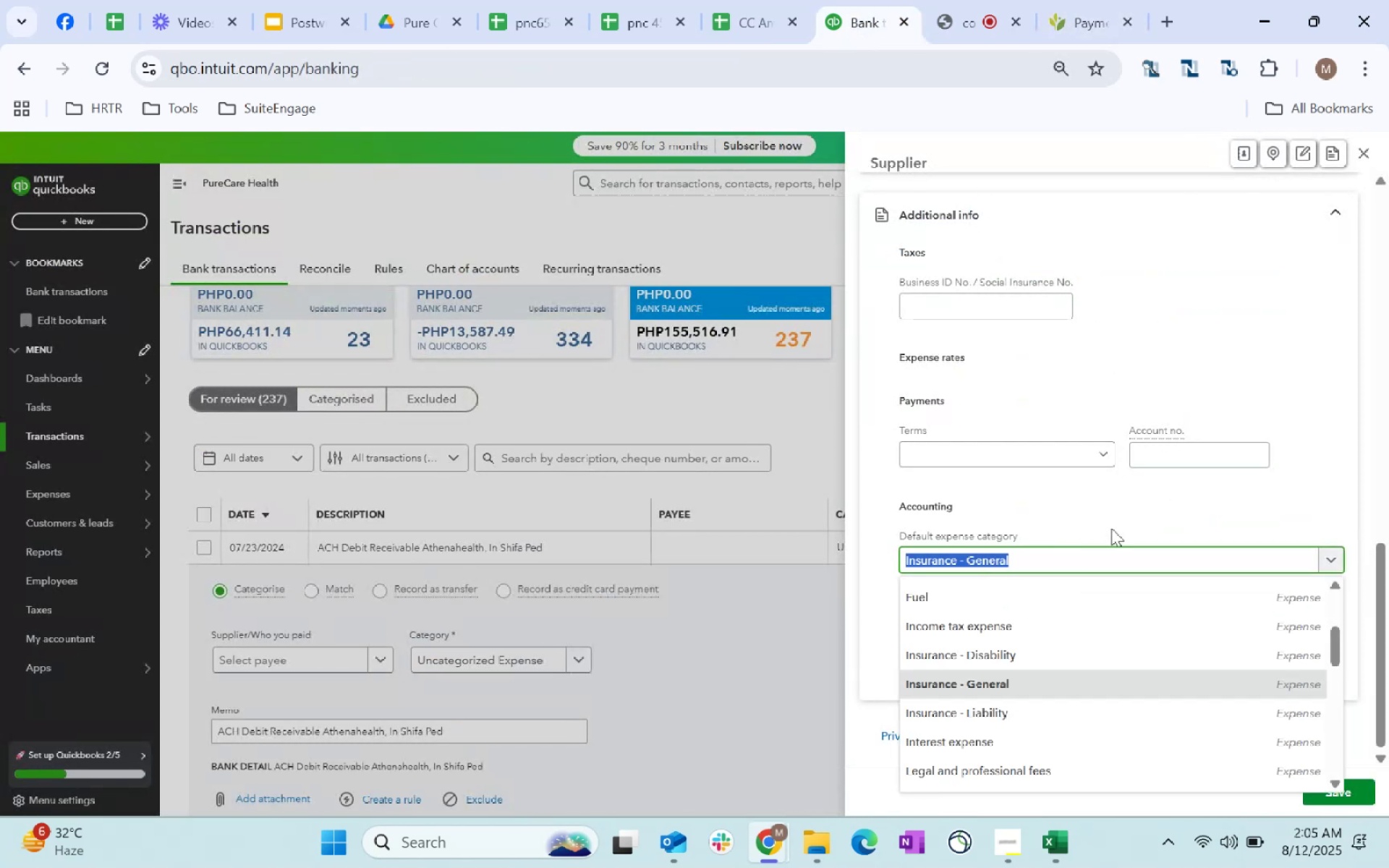 
left_click([1116, 510])
 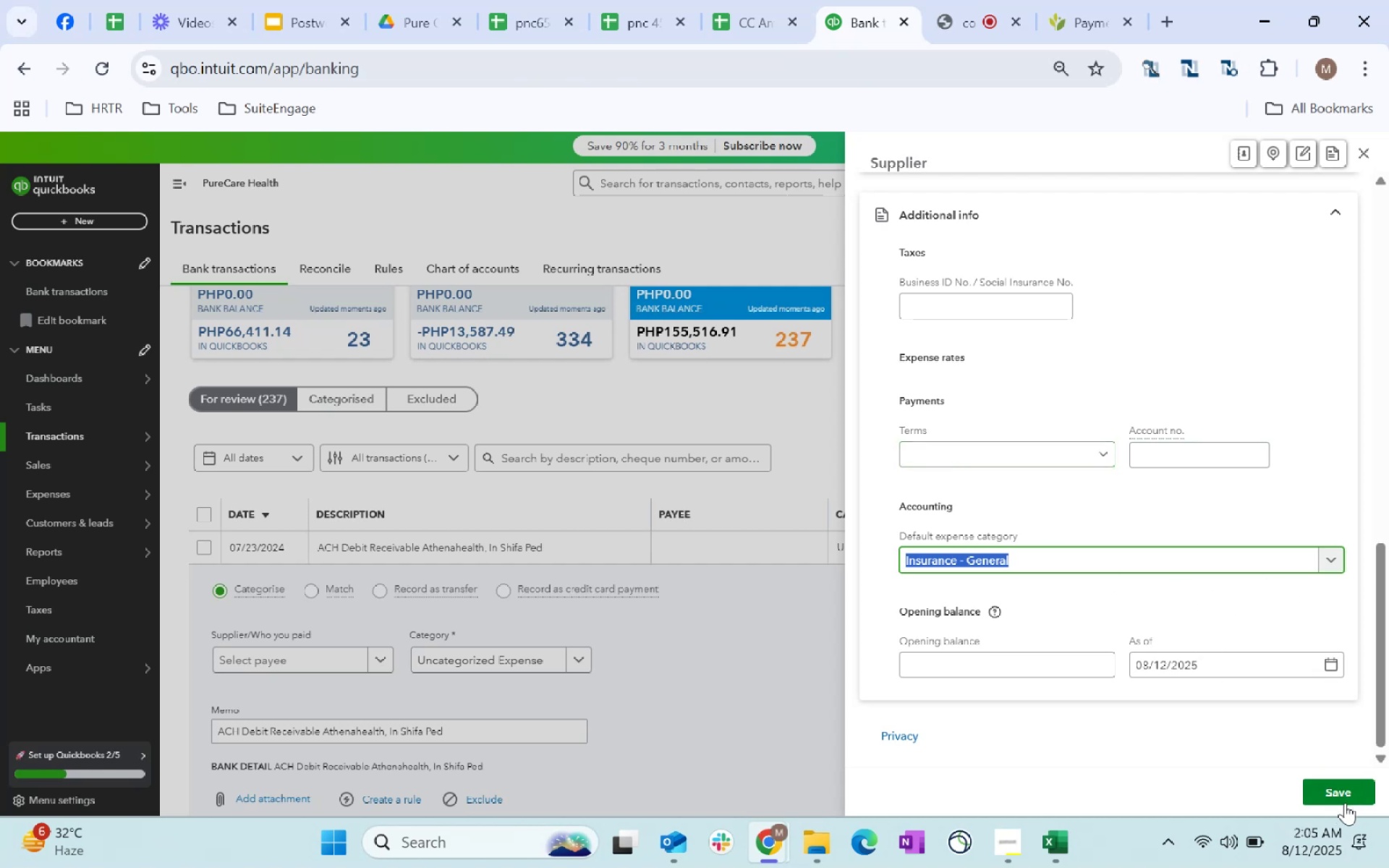 
left_click([1345, 793])
 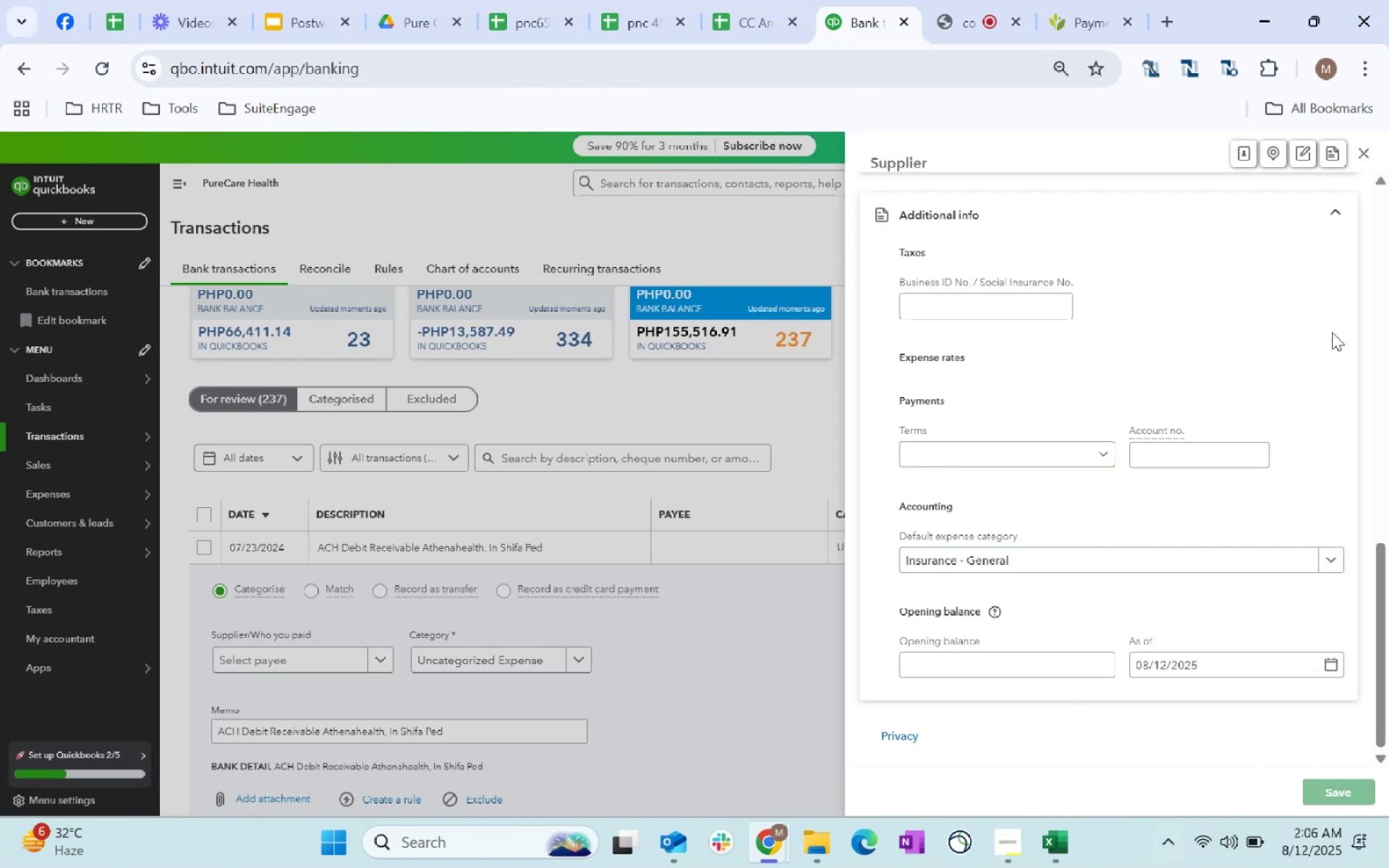 
scroll: coordinate [1106, 458], scroll_direction: up, amount: 18.0
 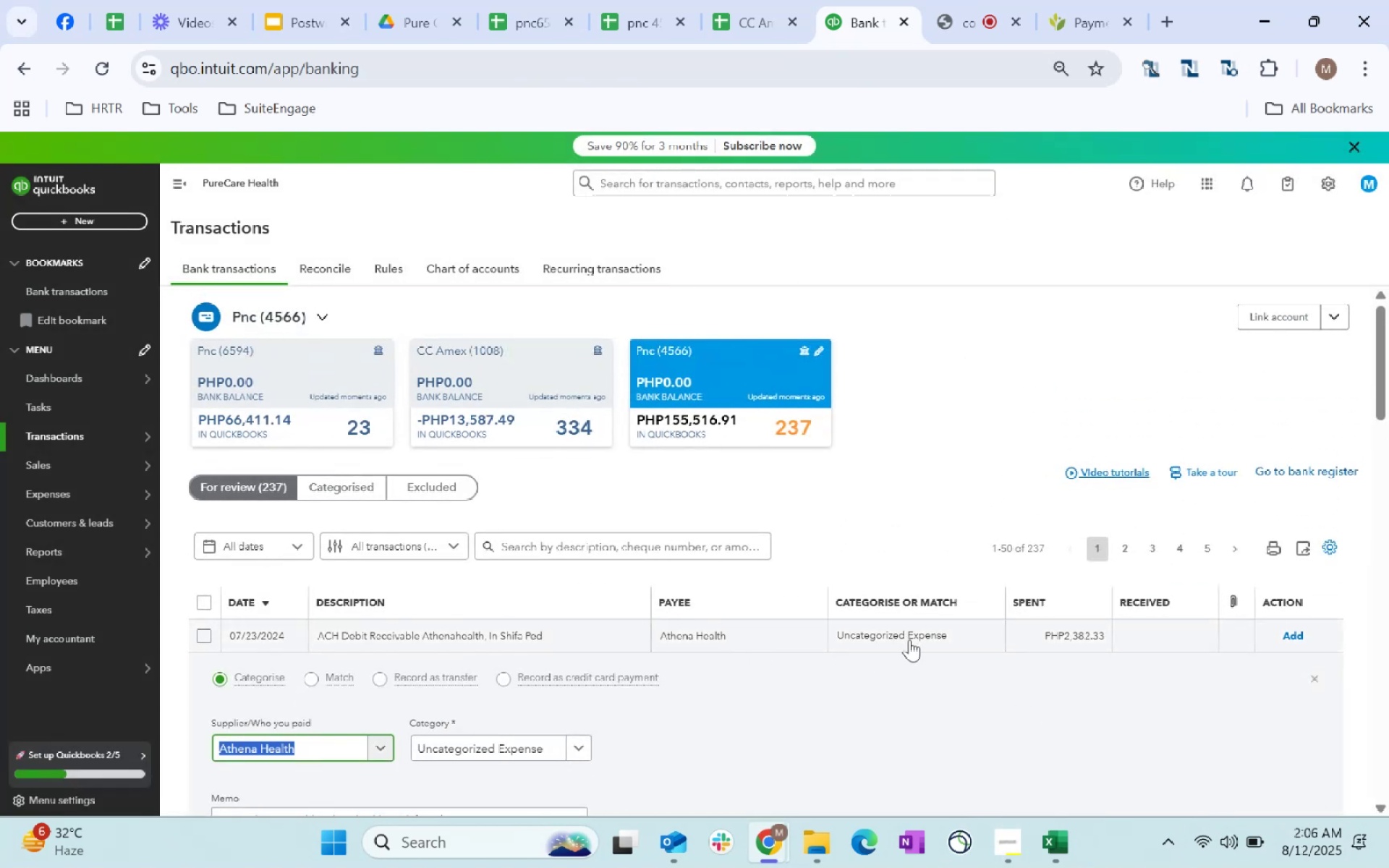 
wait(6.15)
 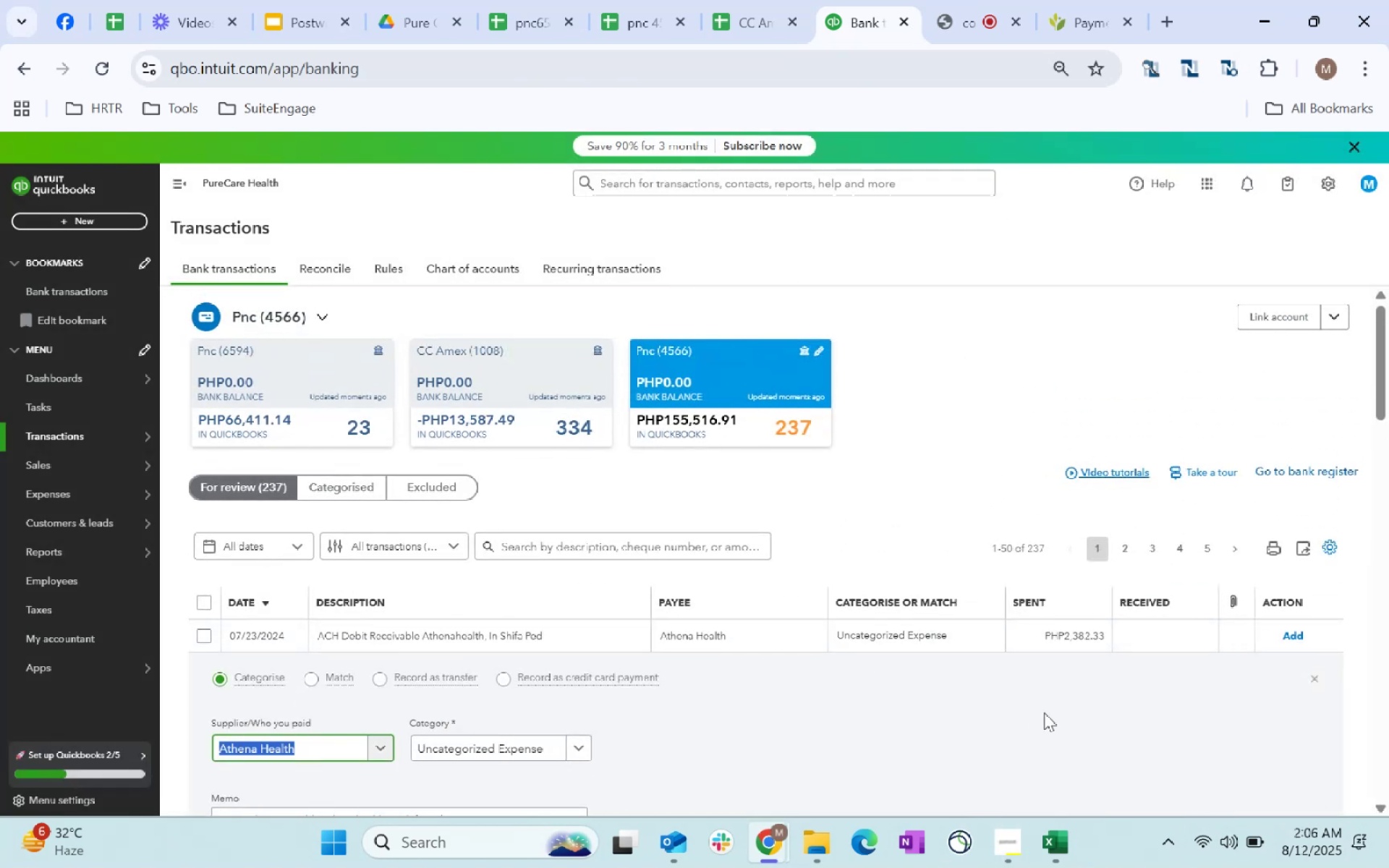 
left_click([531, 745])
 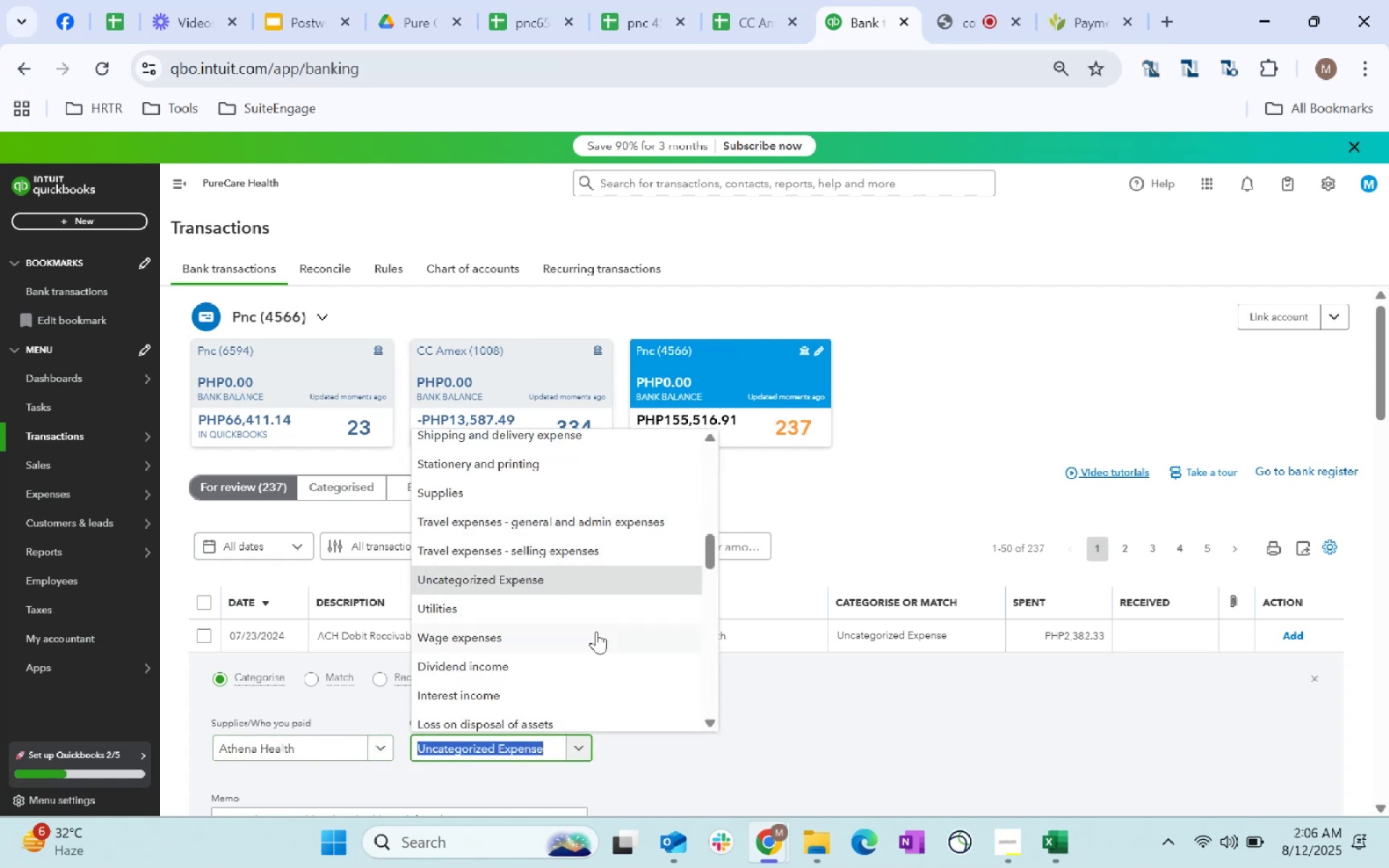 
scroll: coordinate [596, 631], scroll_direction: down, amount: 1.0
 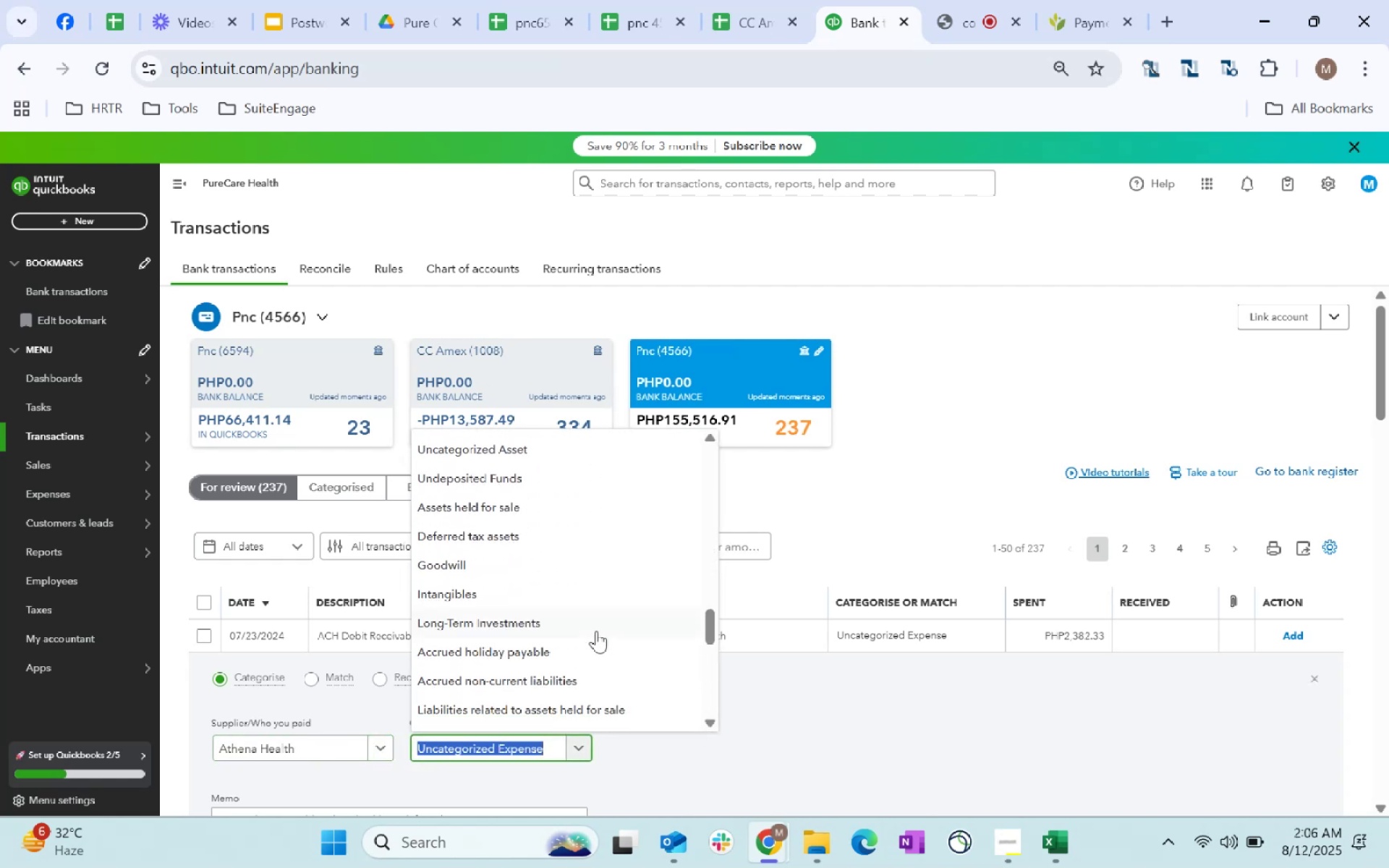 
scroll: coordinate [597, 685], scroll_direction: up, amount: 23.0
 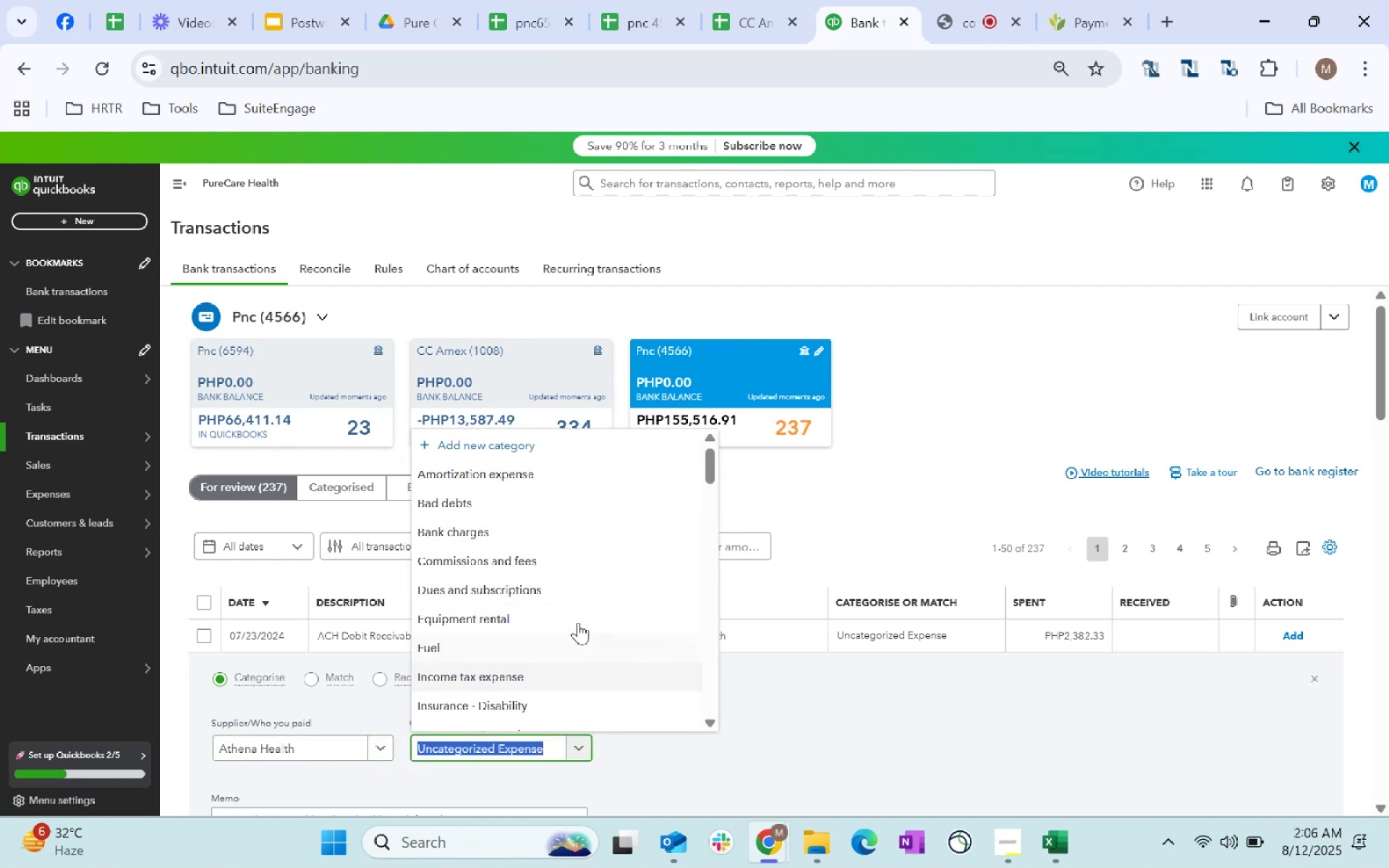 
scroll: coordinate [577, 618], scroll_direction: down, amount: 1.0
 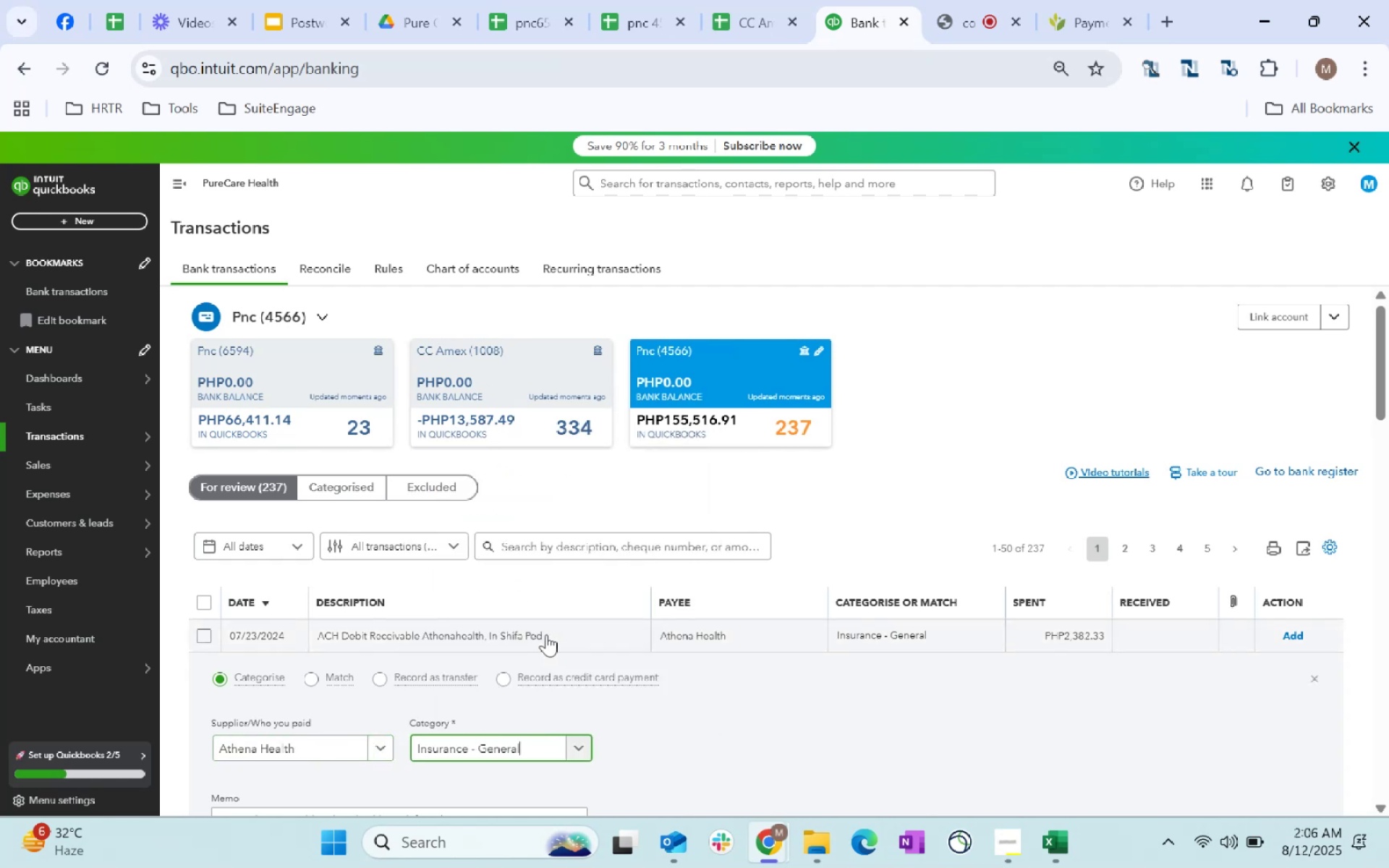 
left_click([776, 736])
 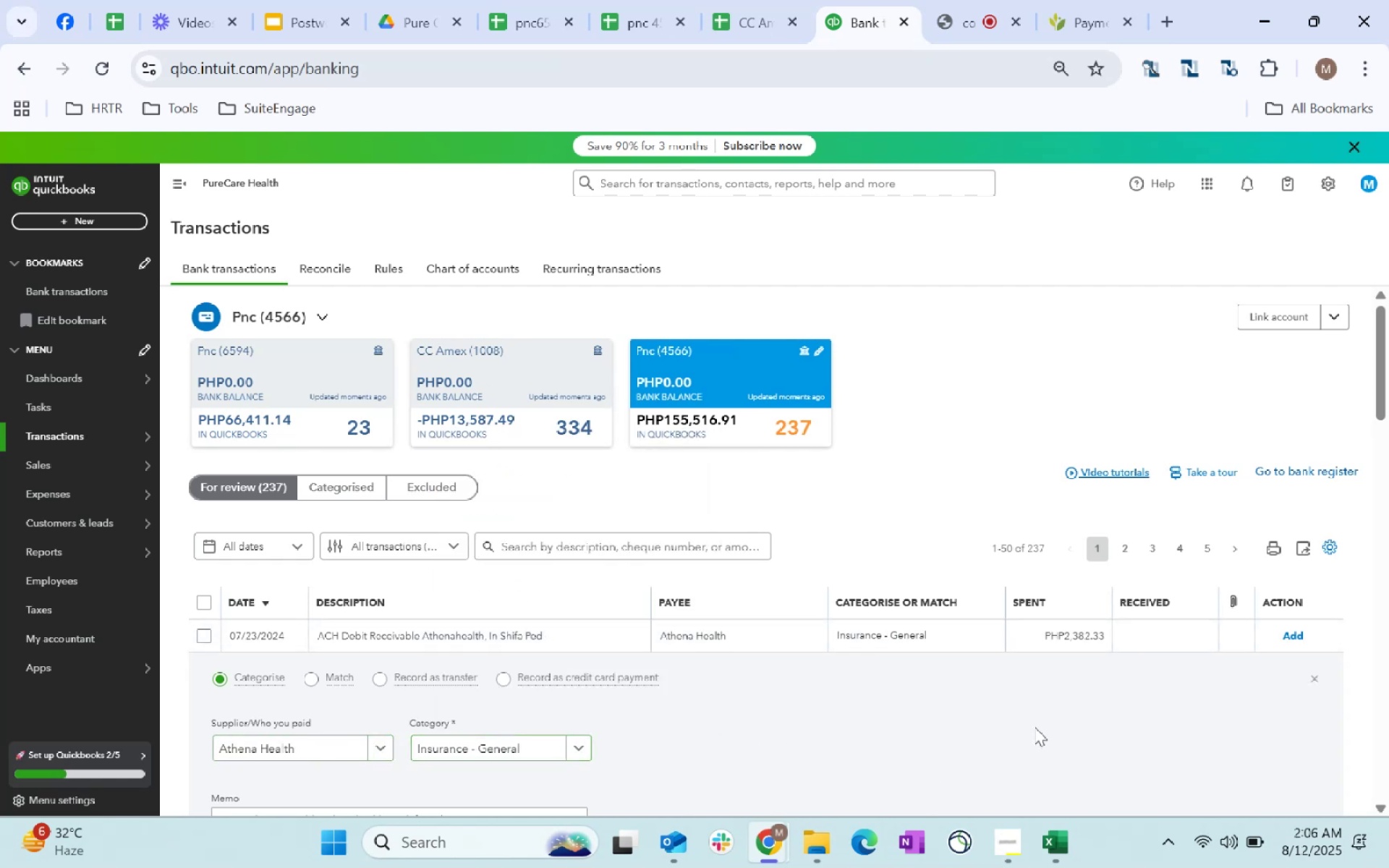 
scroll: coordinate [927, 671], scroll_direction: down, amount: 3.0
 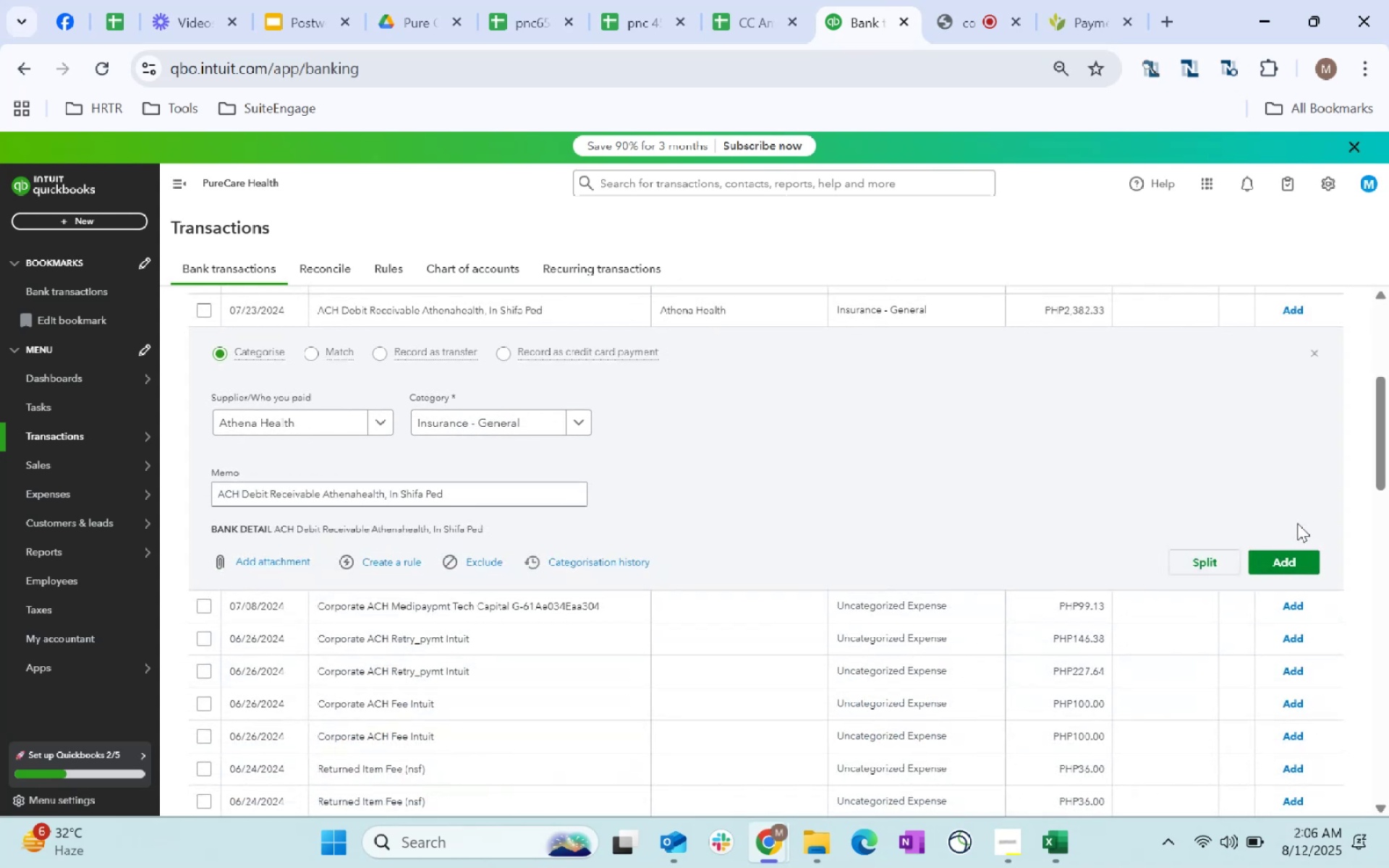 
left_click([1294, 556])
 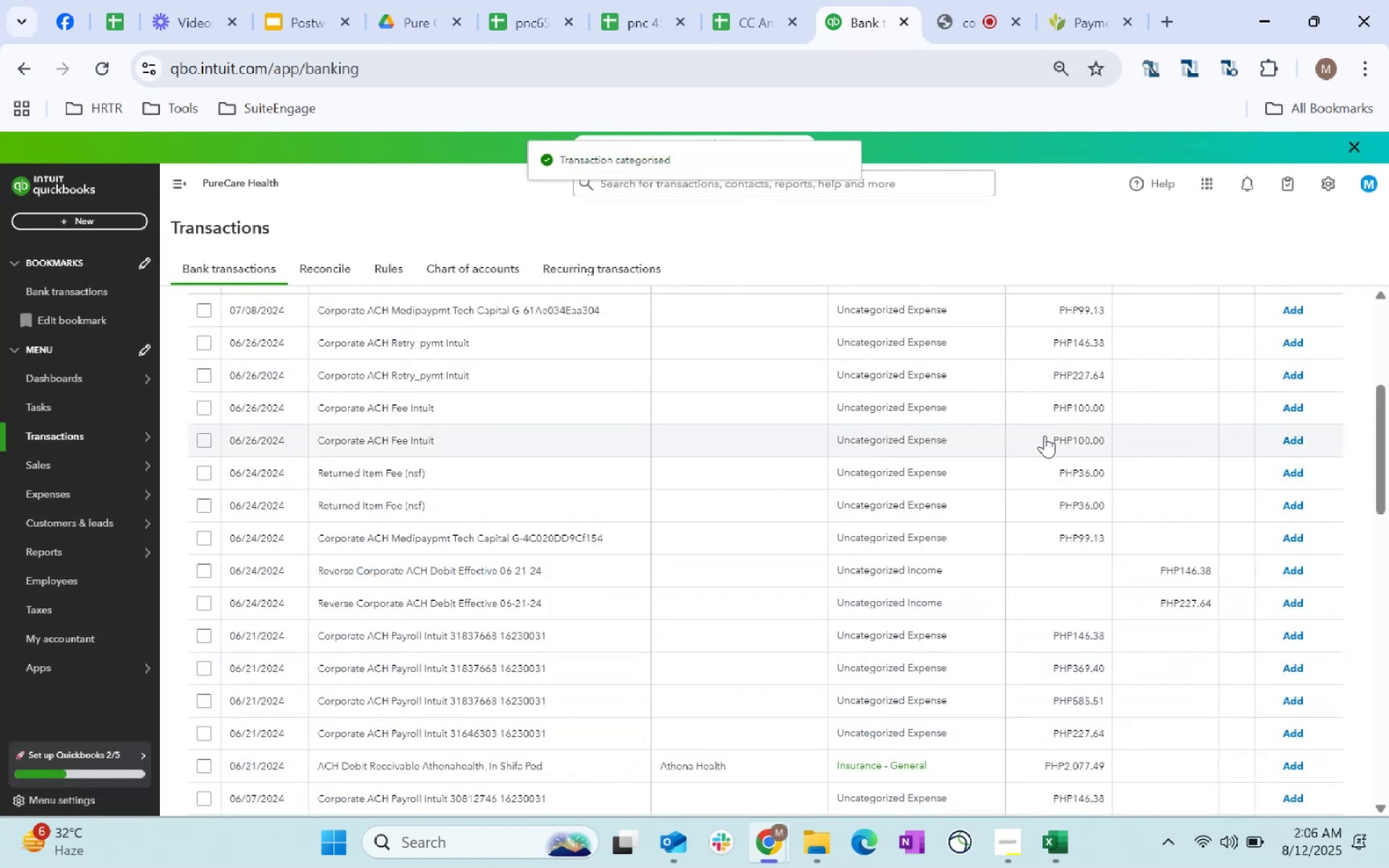 
scroll: coordinate [770, 519], scroll_direction: up, amount: 2.0
 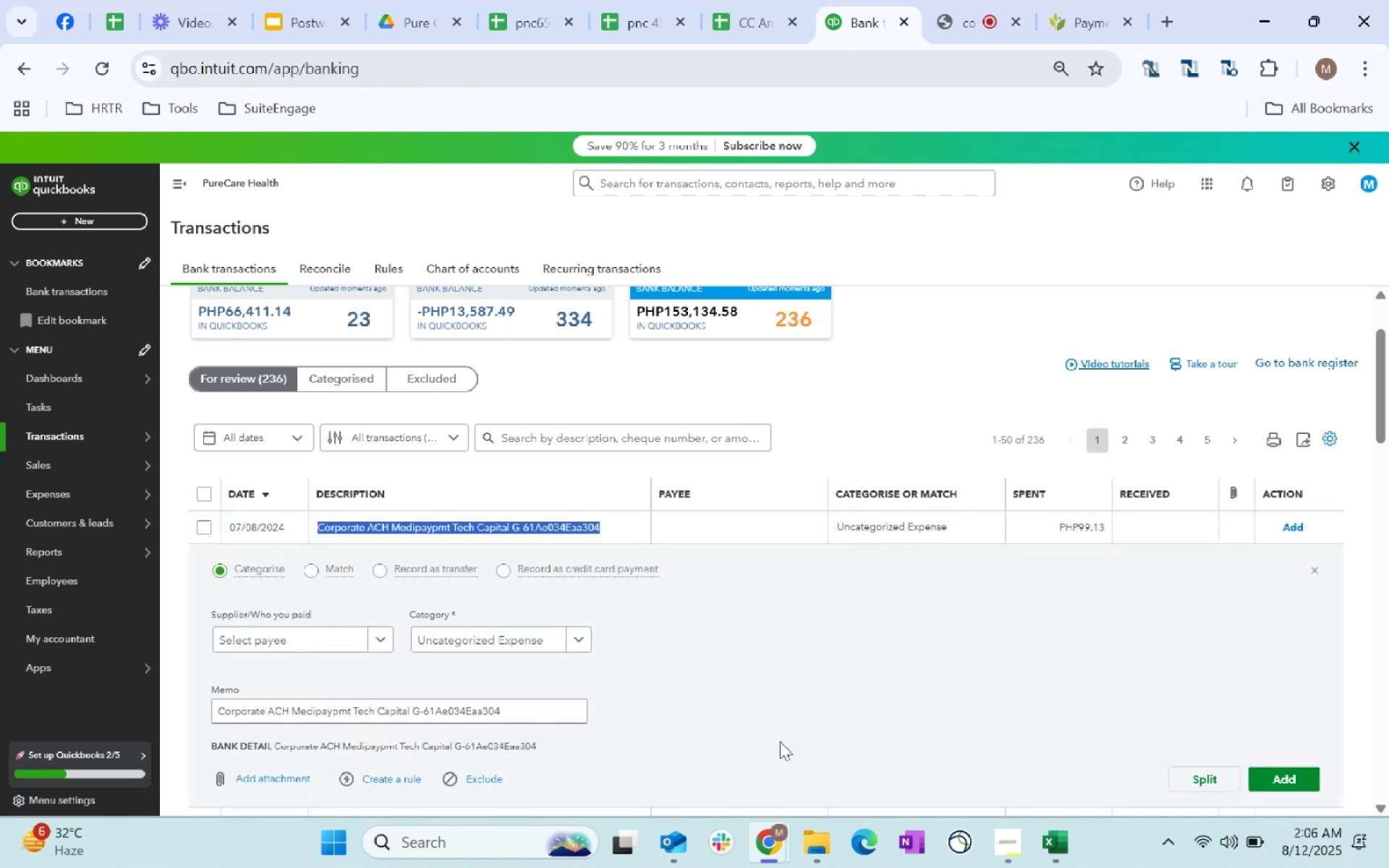 
wait(6.51)
 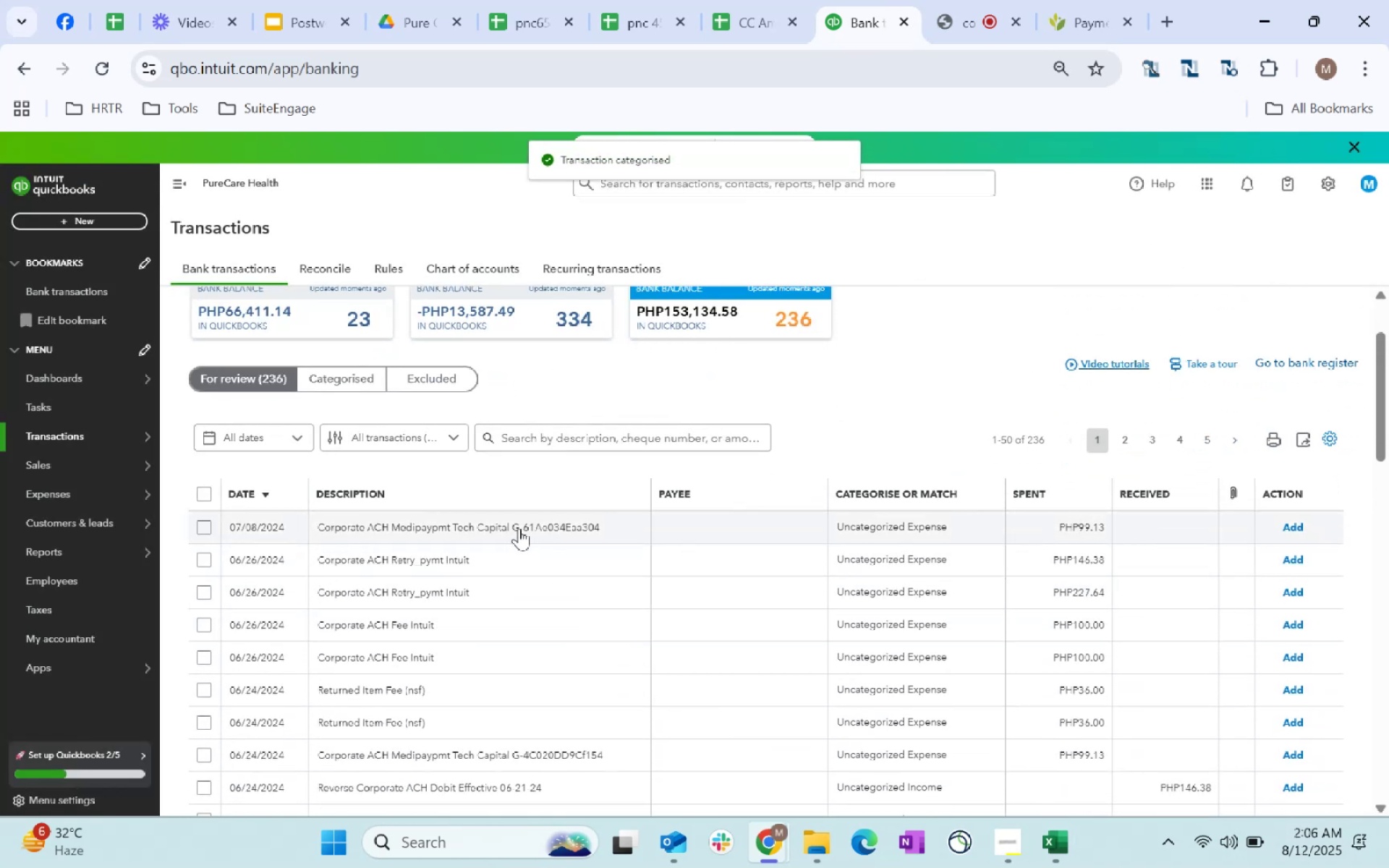 
key(Control+C)
 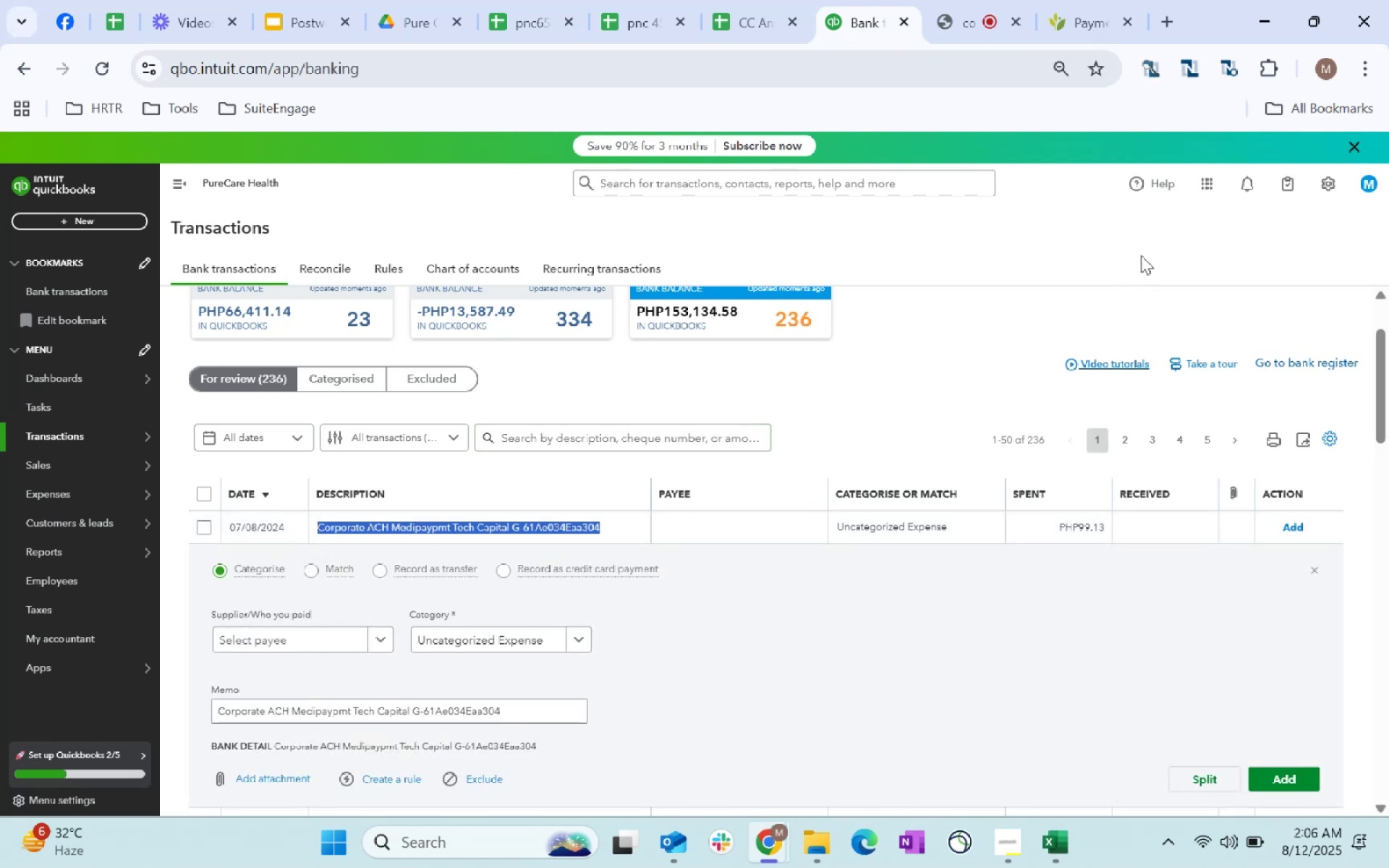 
key(Control+C)
 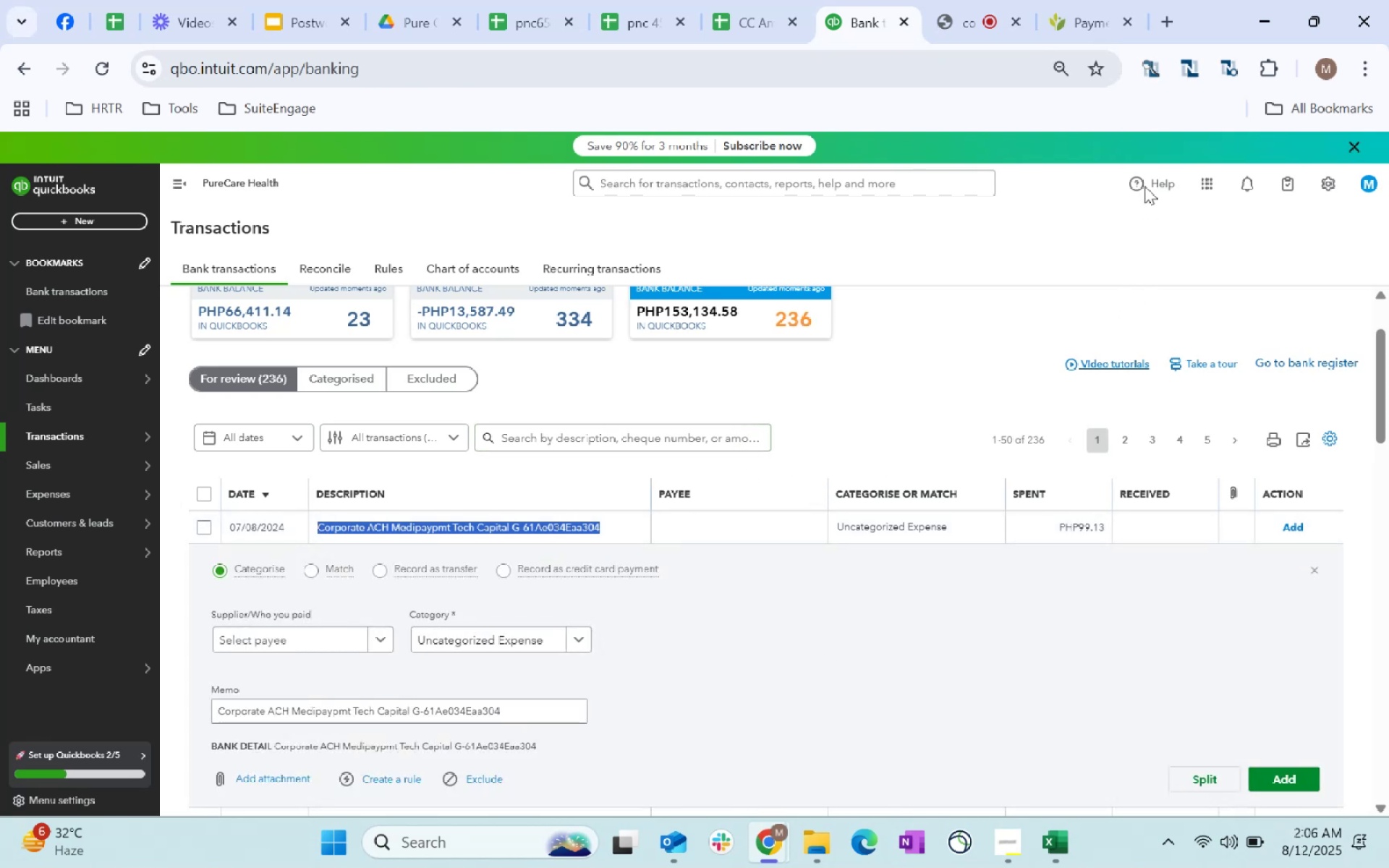 
key(Control+C)
 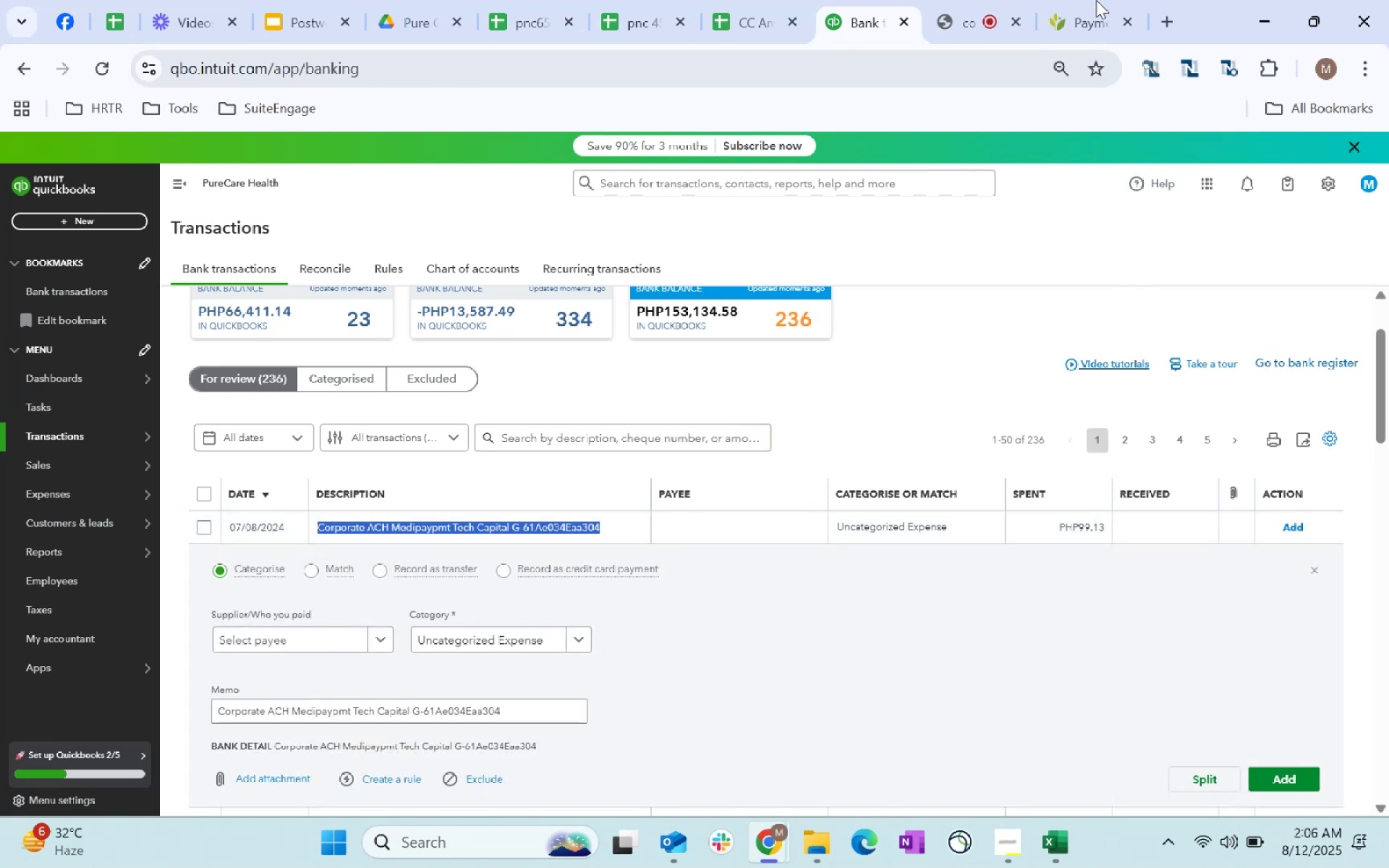 
left_click([1095, 0])
 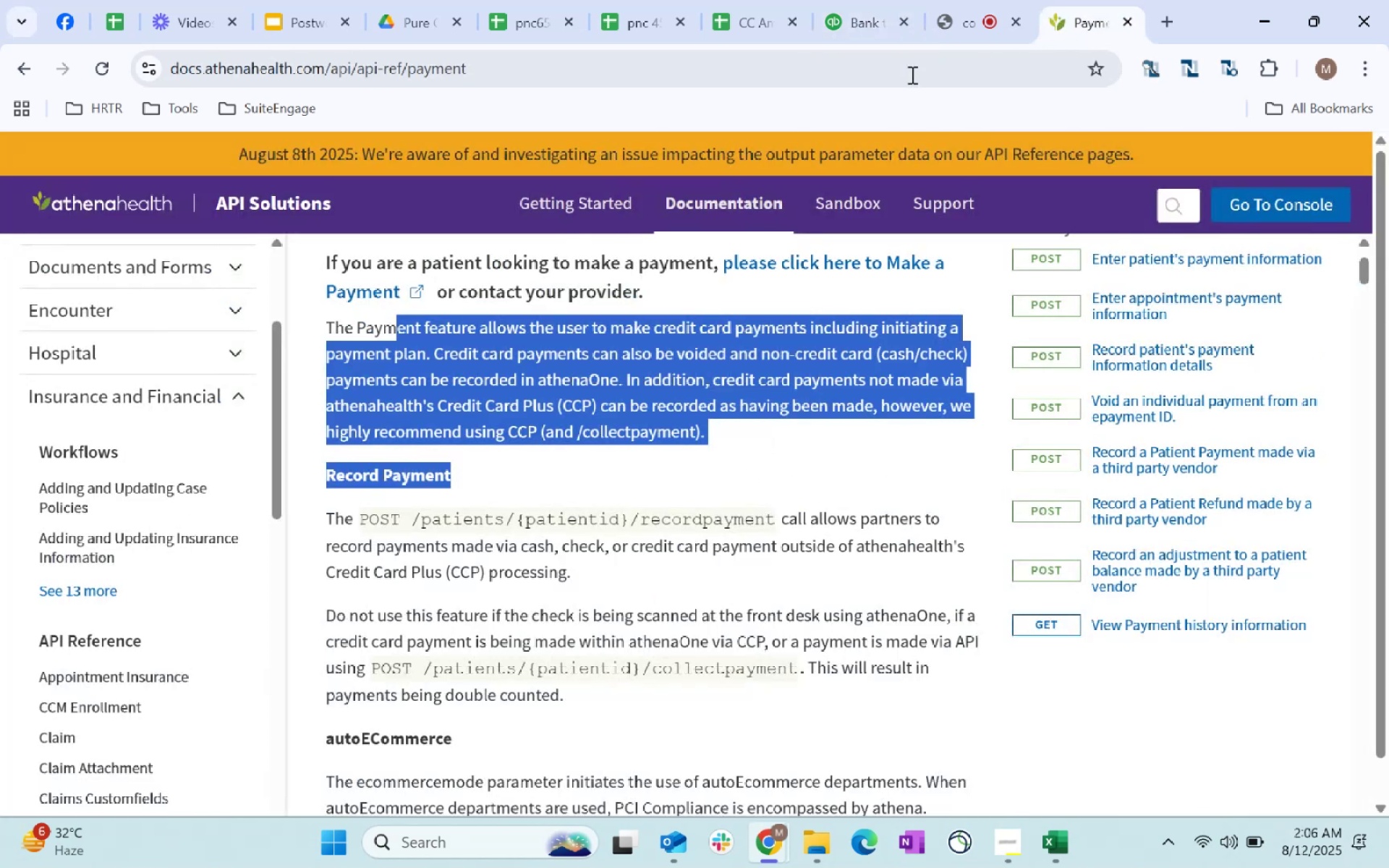 
left_click([886, 74])
 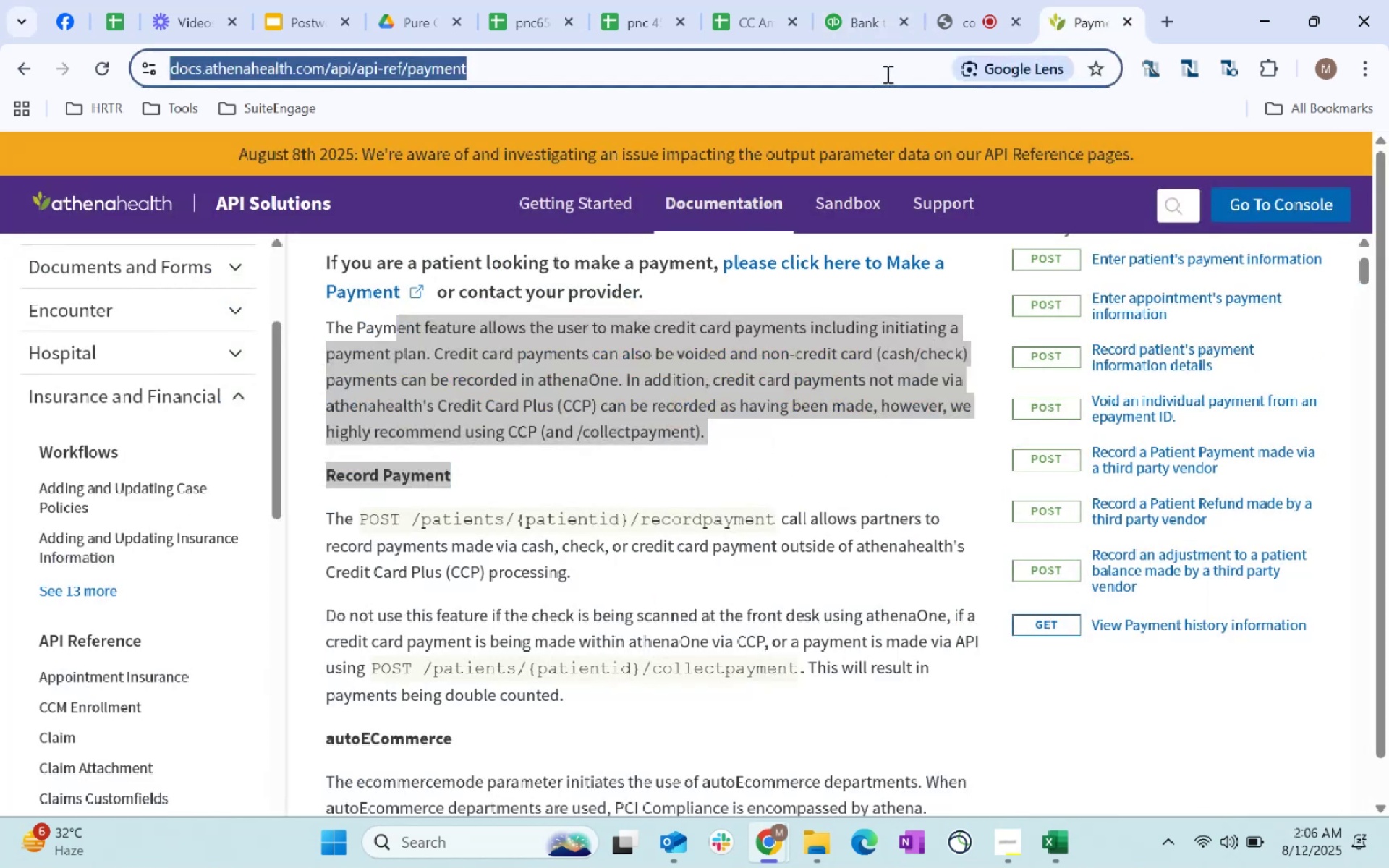 
key(Control+ControlLeft)
 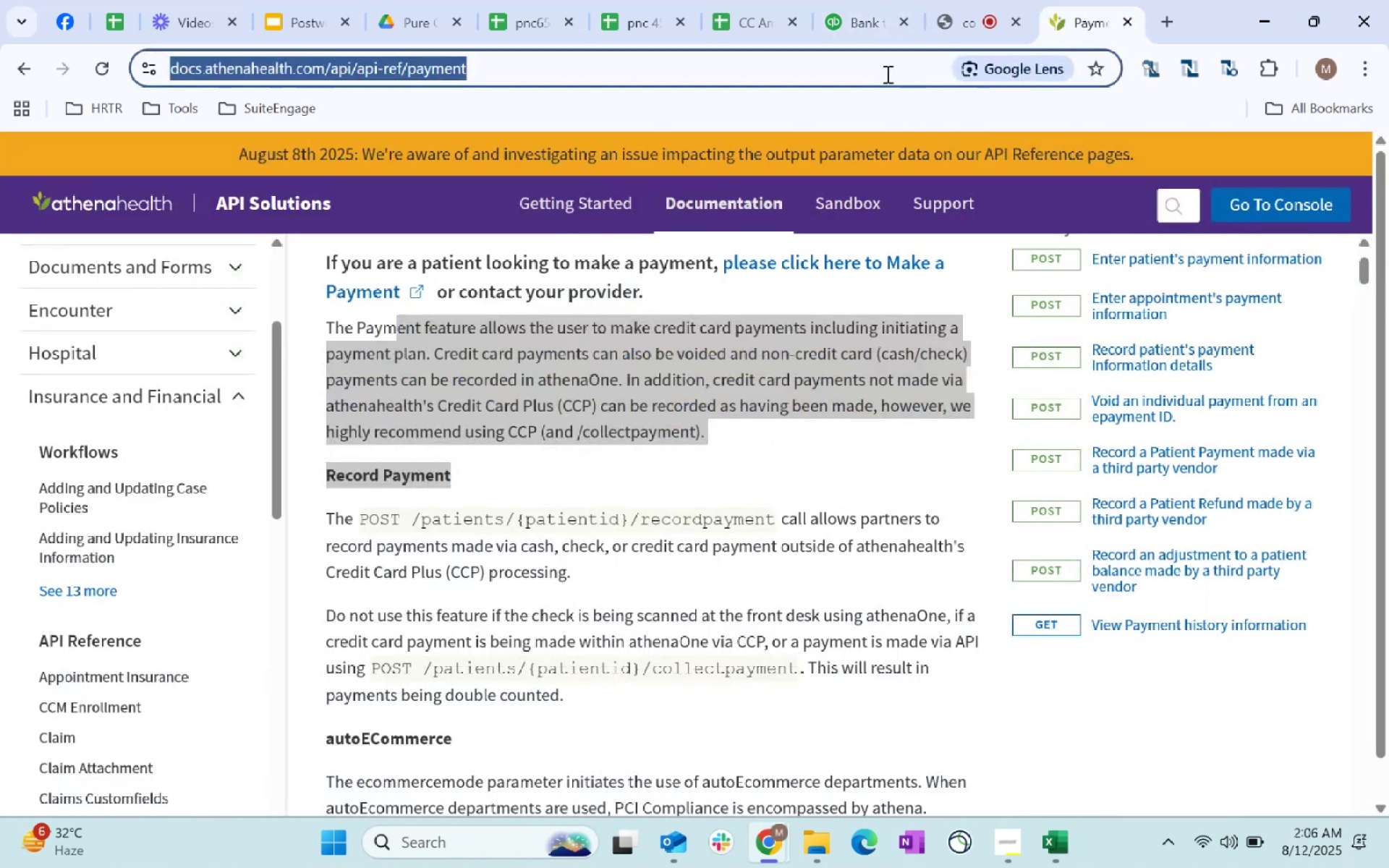 
key(Control+V)
 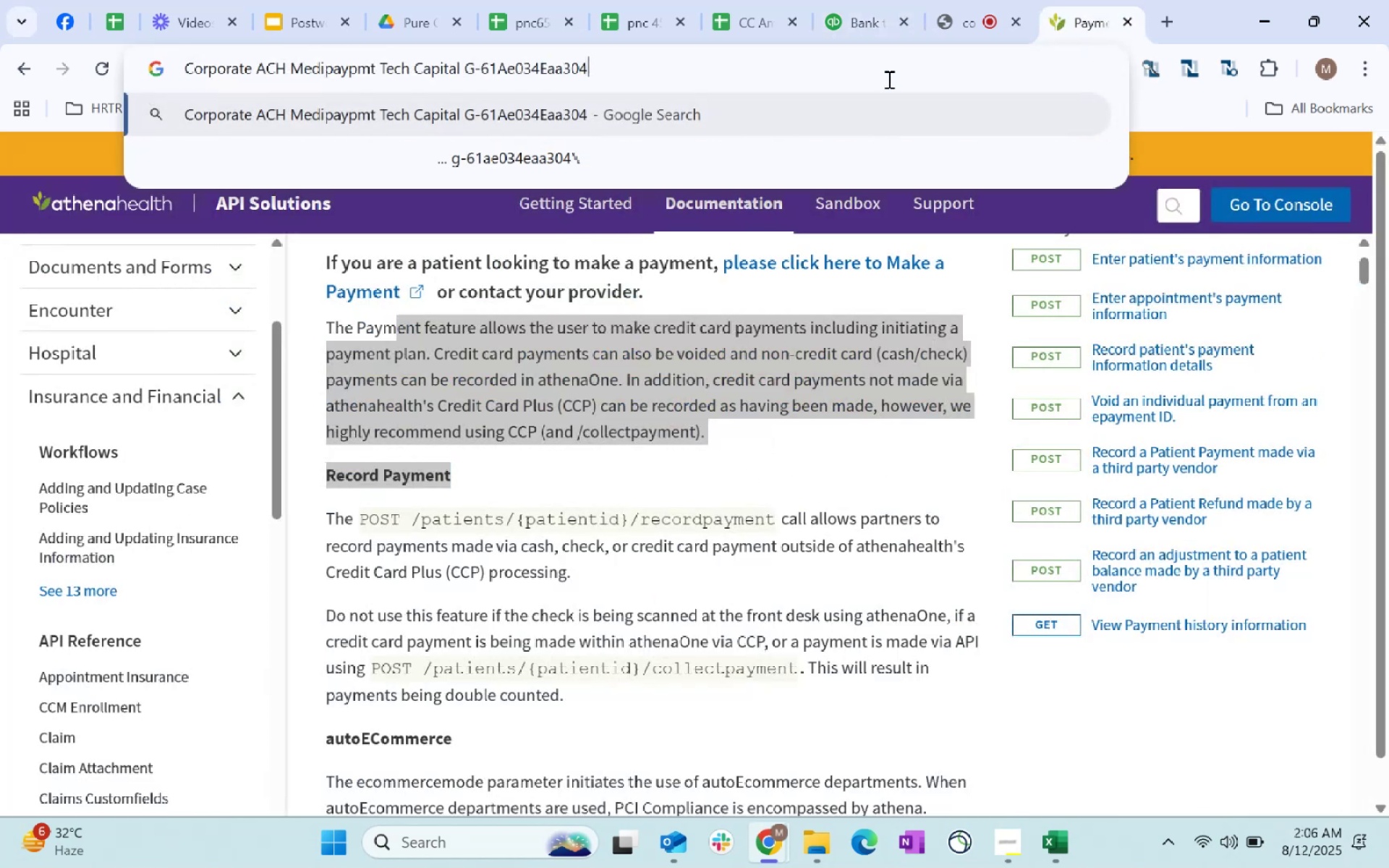 
key(Enter)
 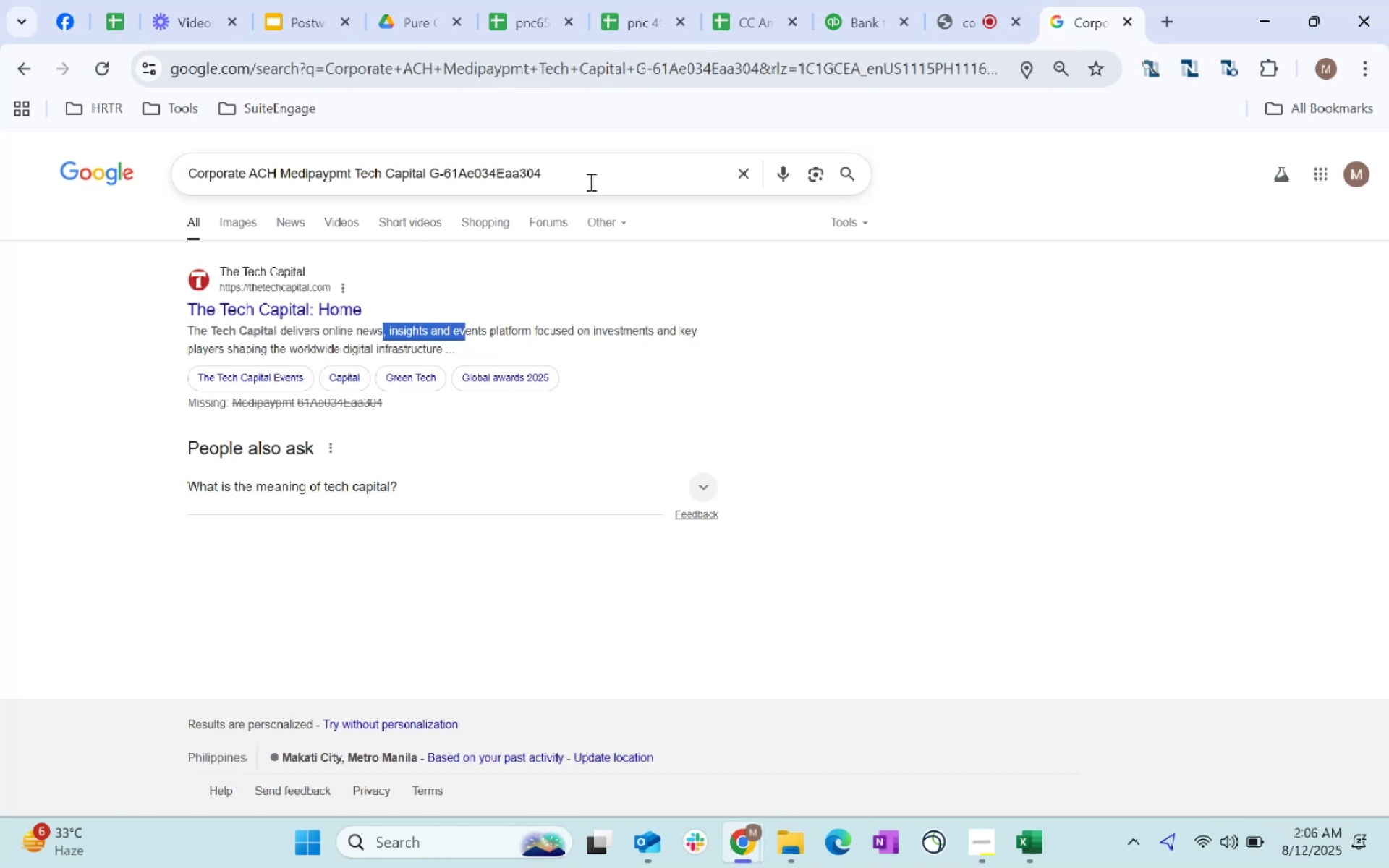 
wait(15.94)
 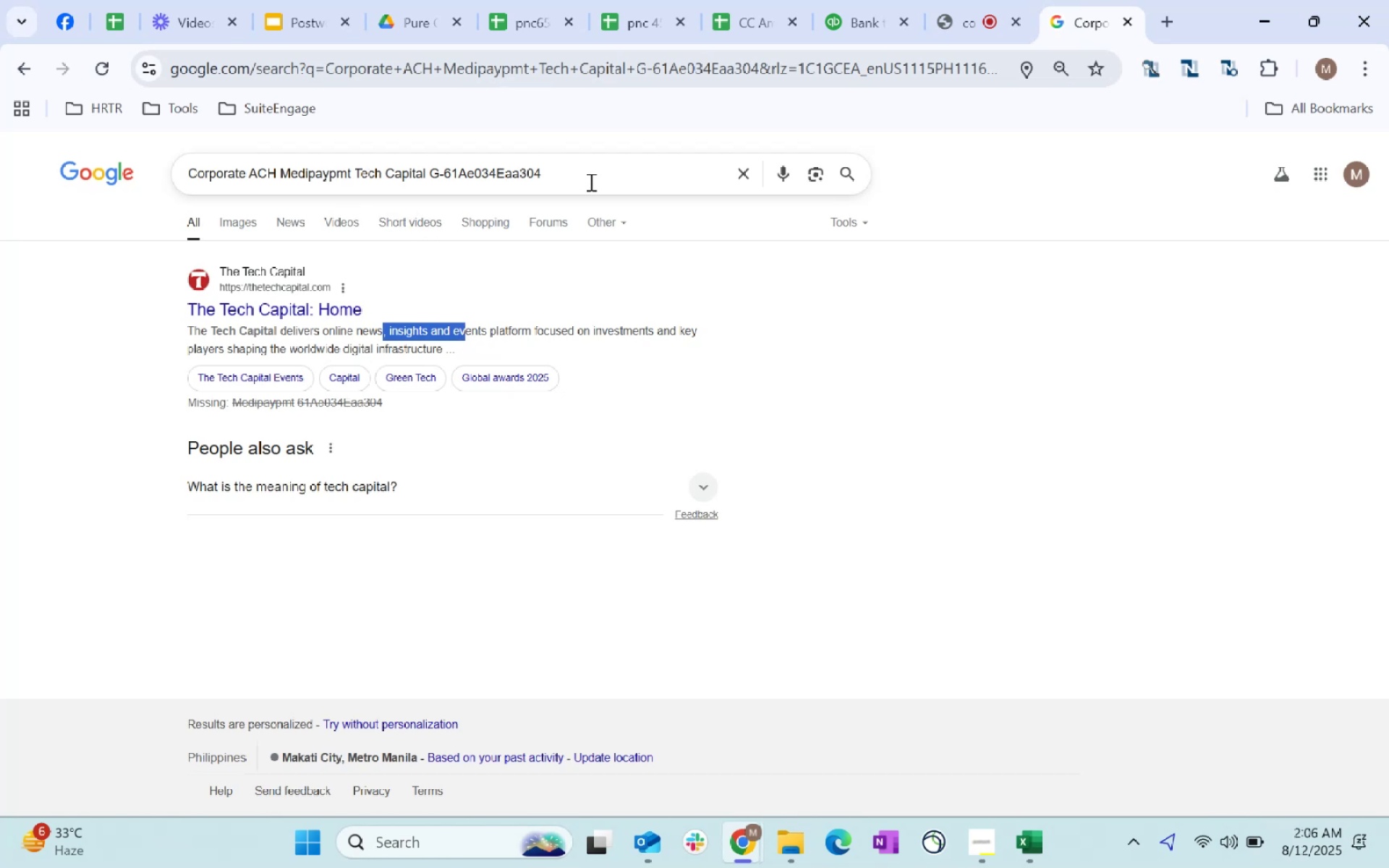 
left_click([709, 485])
 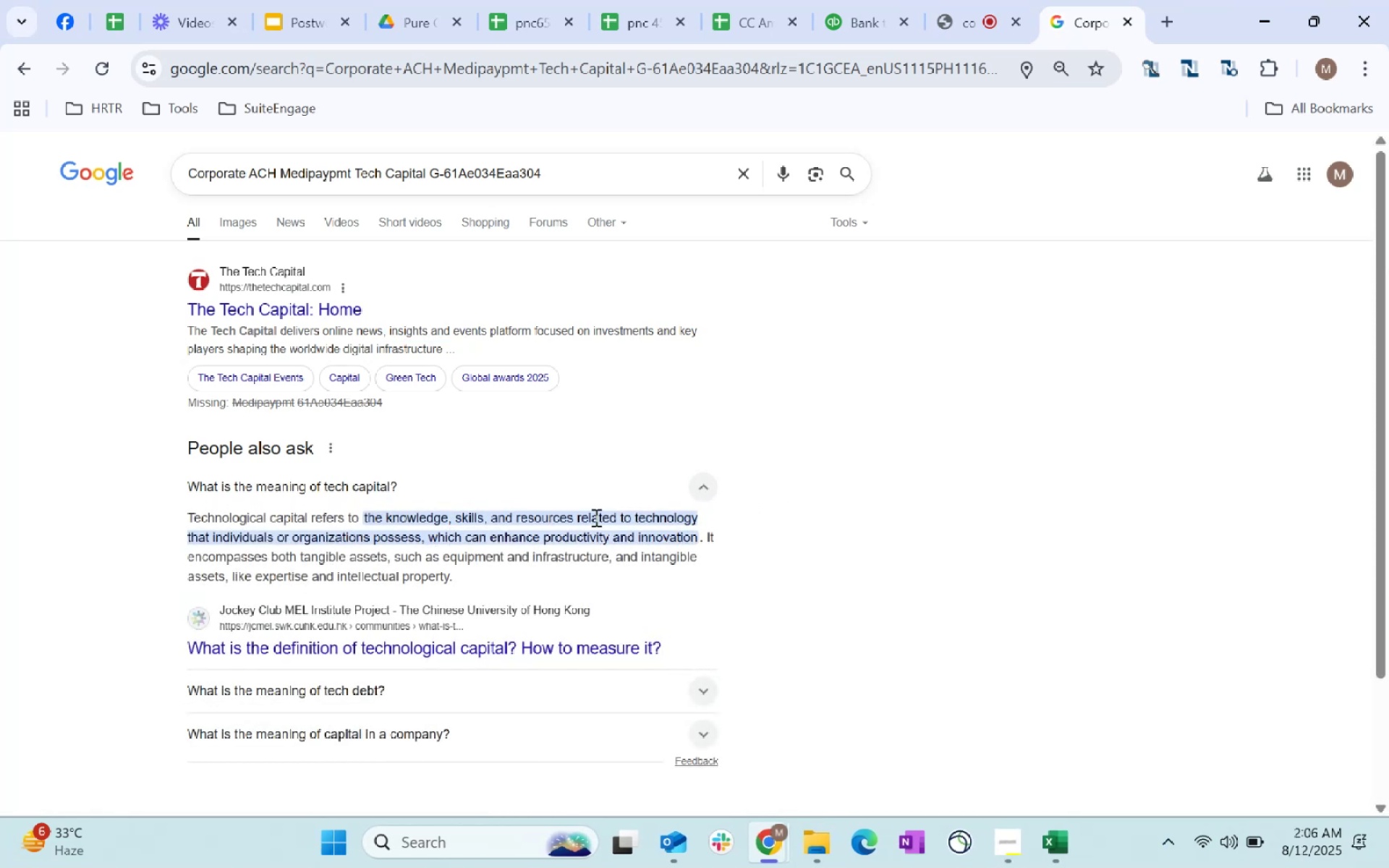 
wait(8.74)
 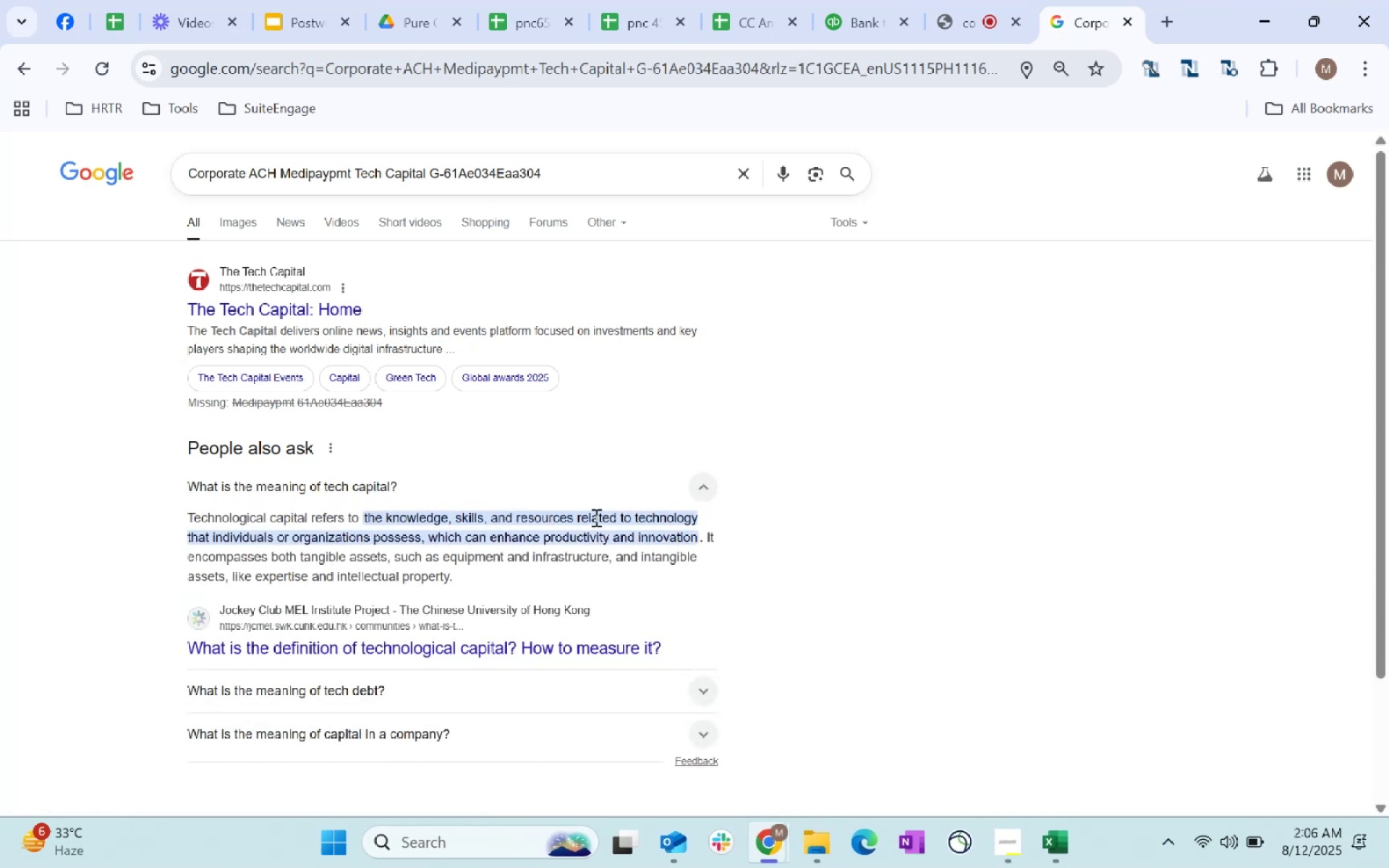 
left_click([300, 310])
 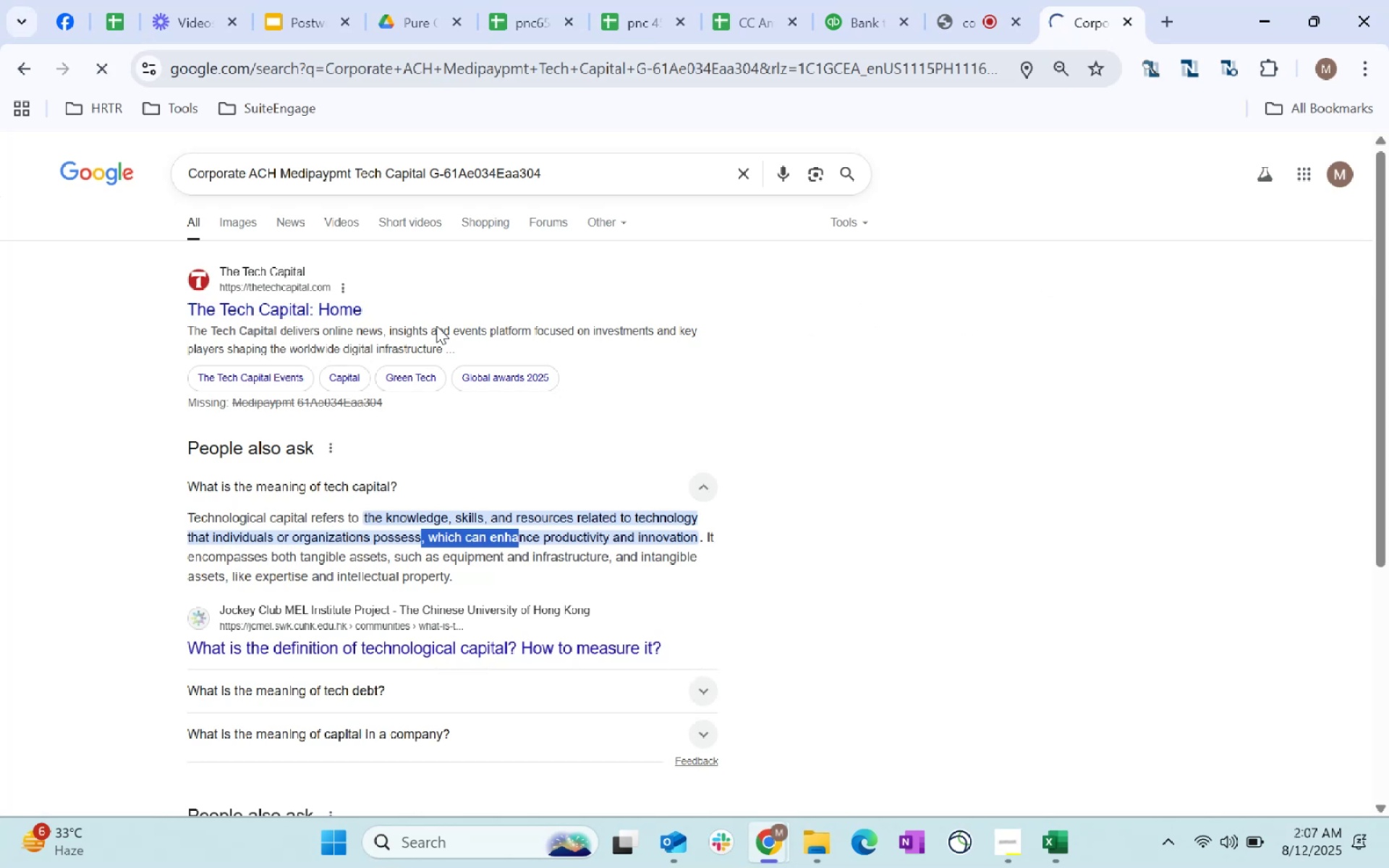 
wait(10.04)
 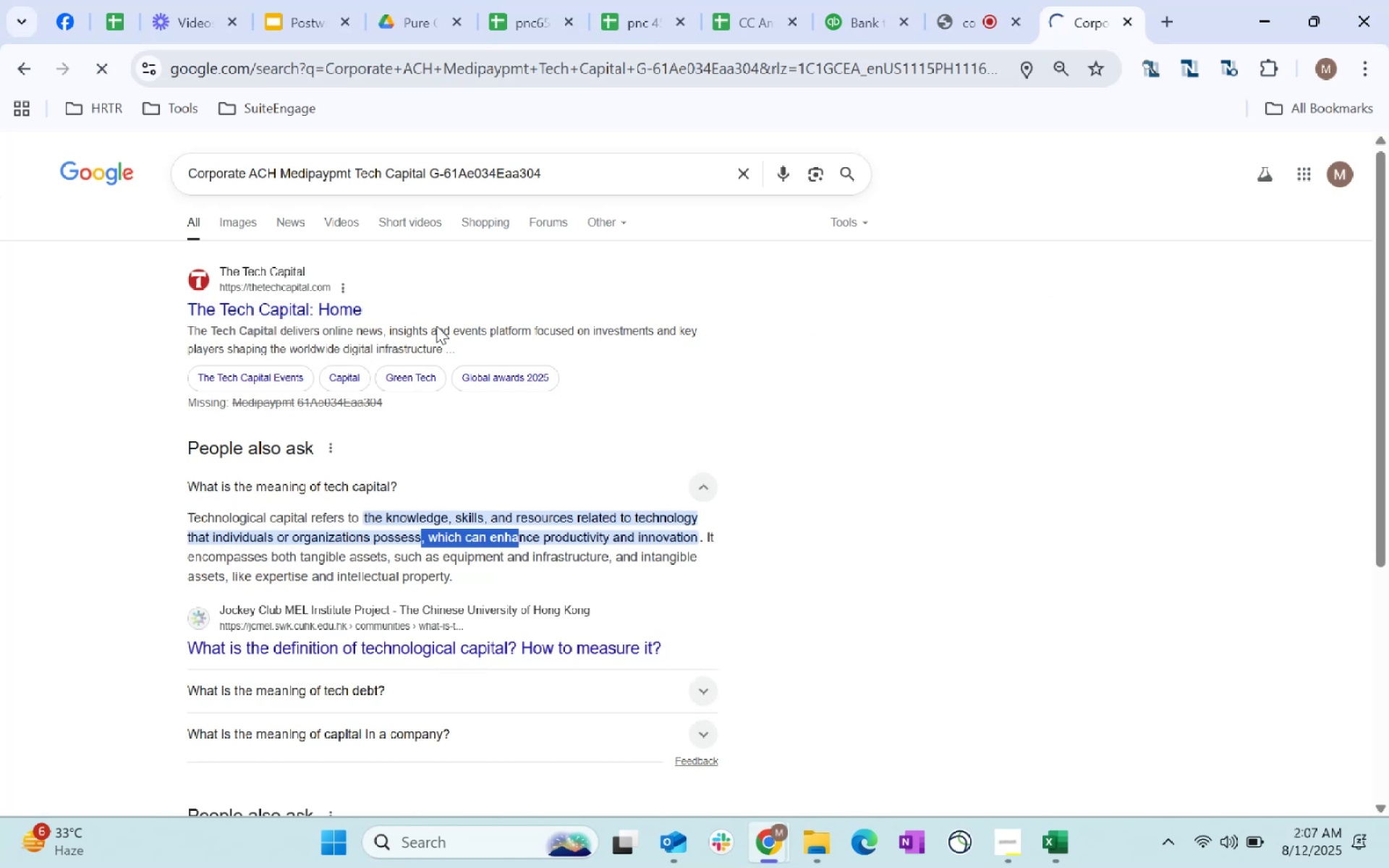 
scroll: coordinate [851, 546], scroll_direction: down, amount: 4.0
 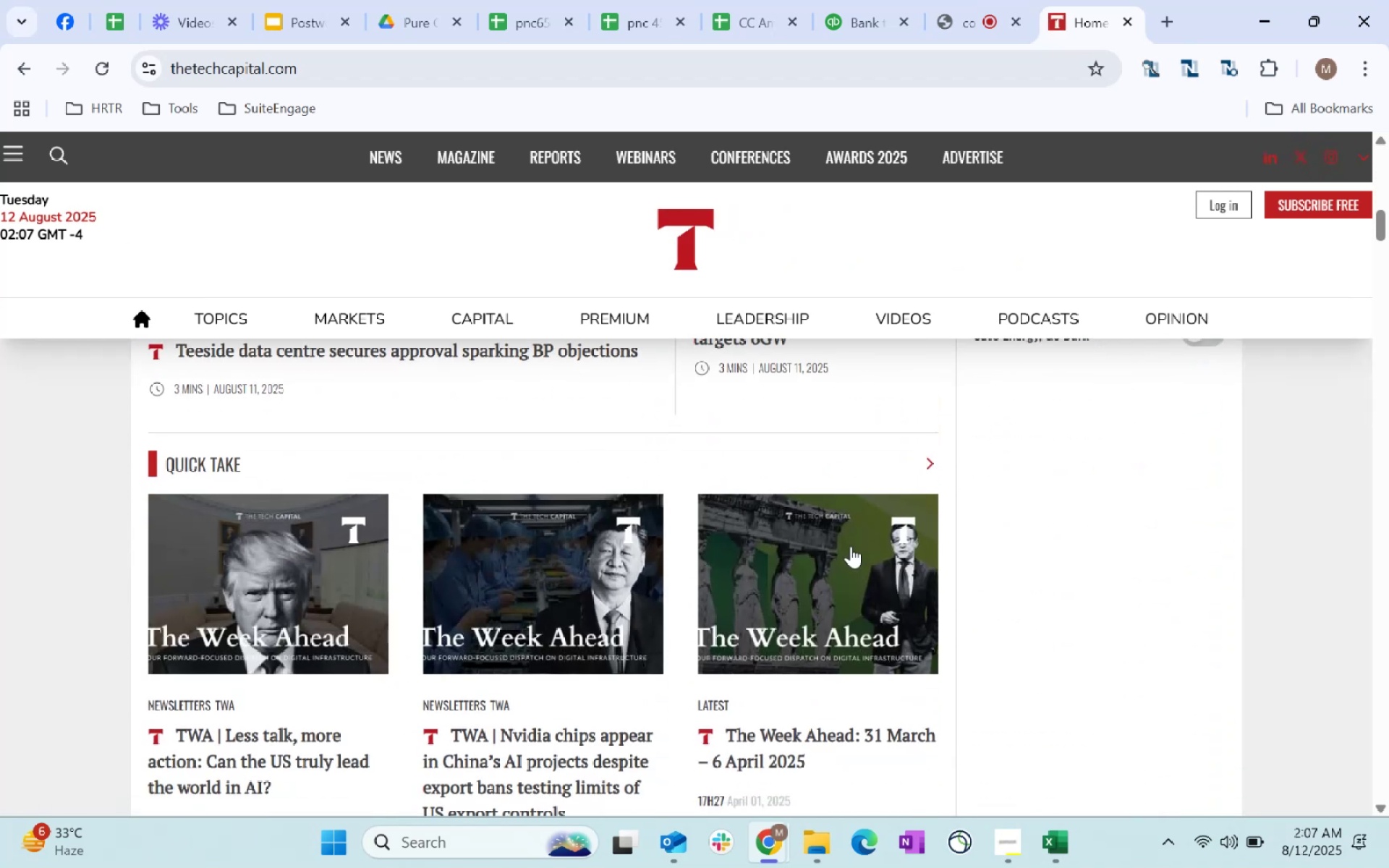 
scroll: coordinate [804, 505], scroll_direction: up, amount: 14.0
 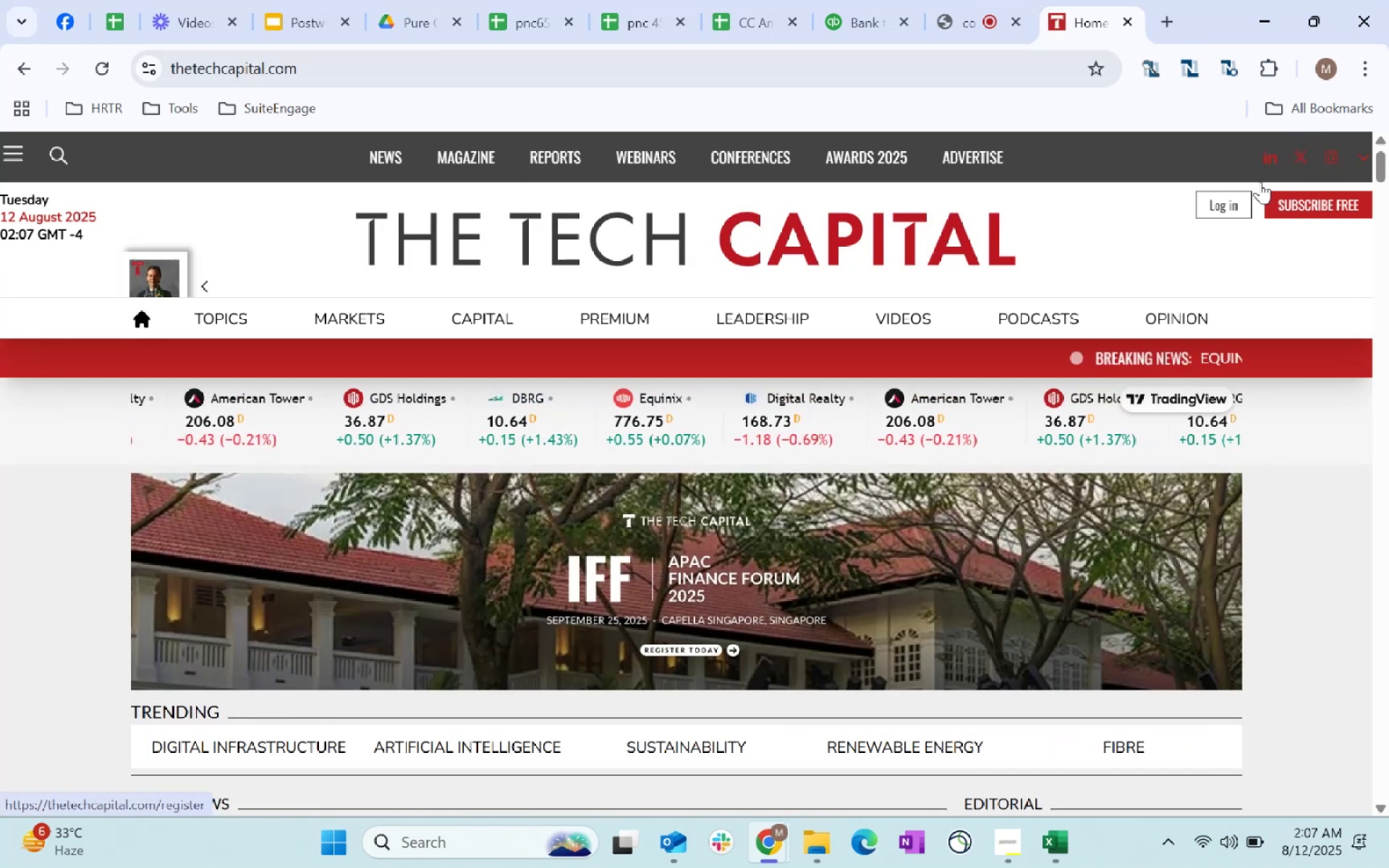 
left_click([986, 16])
 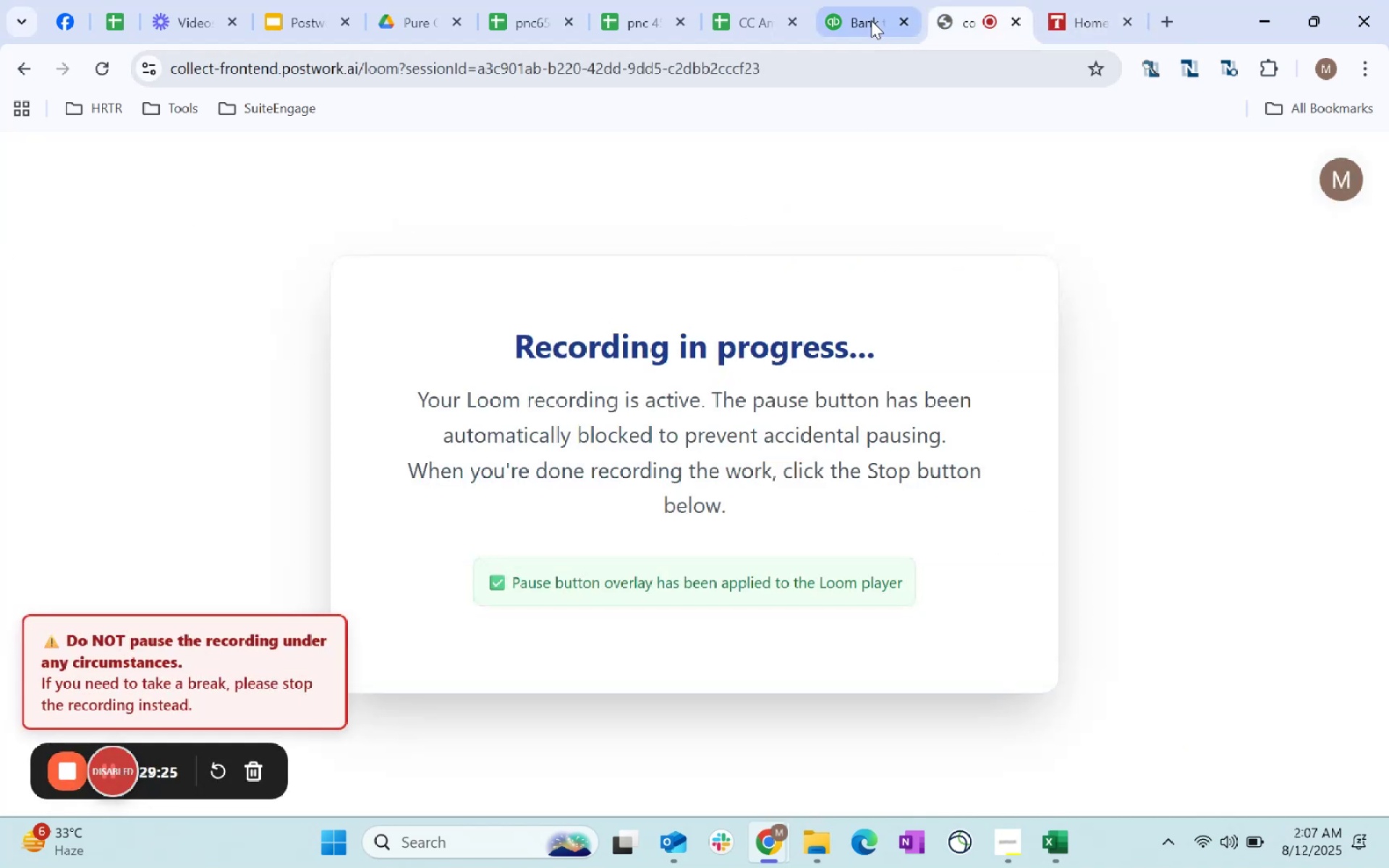 
left_click([859, 13])
 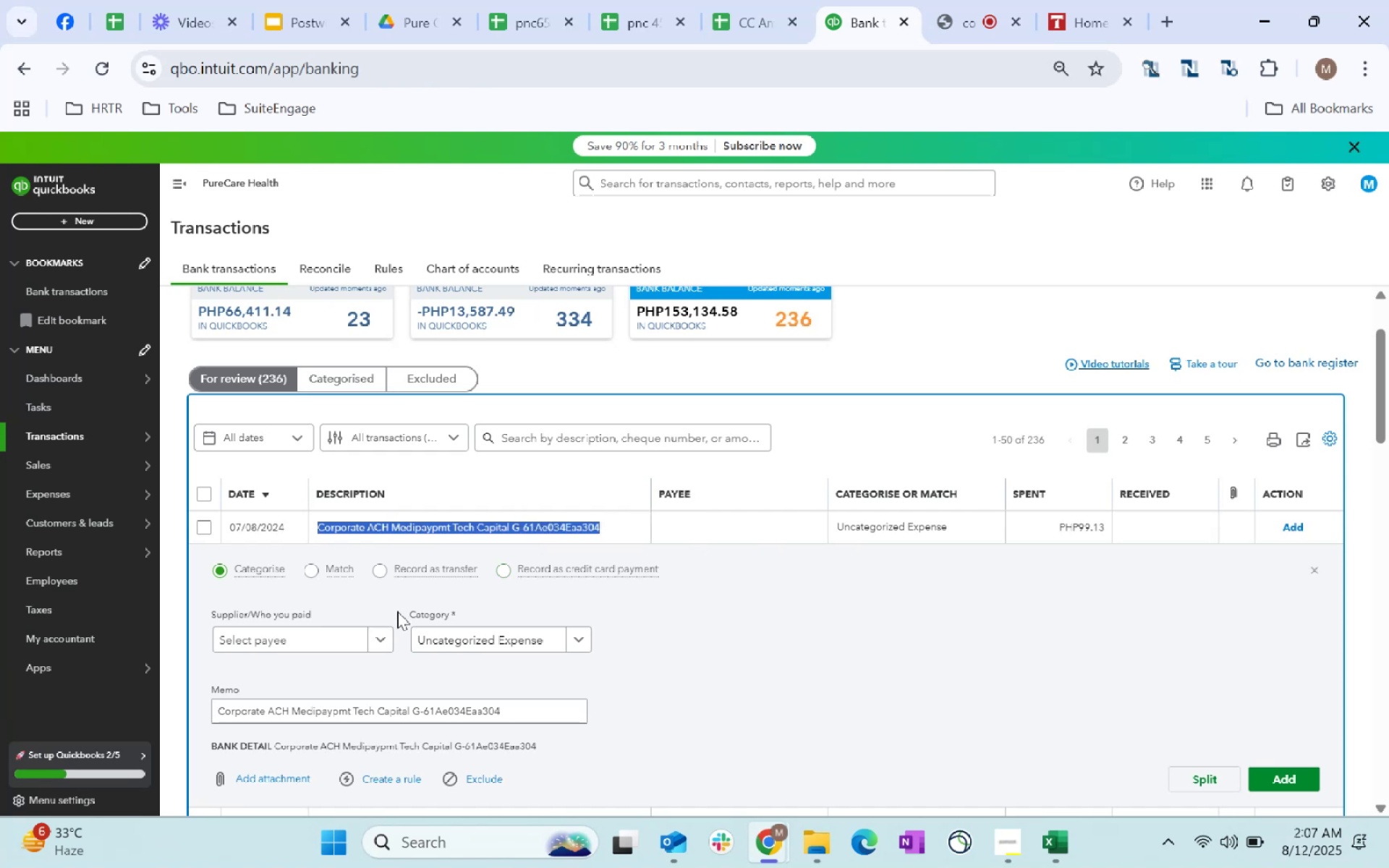 
left_click([307, 645])
 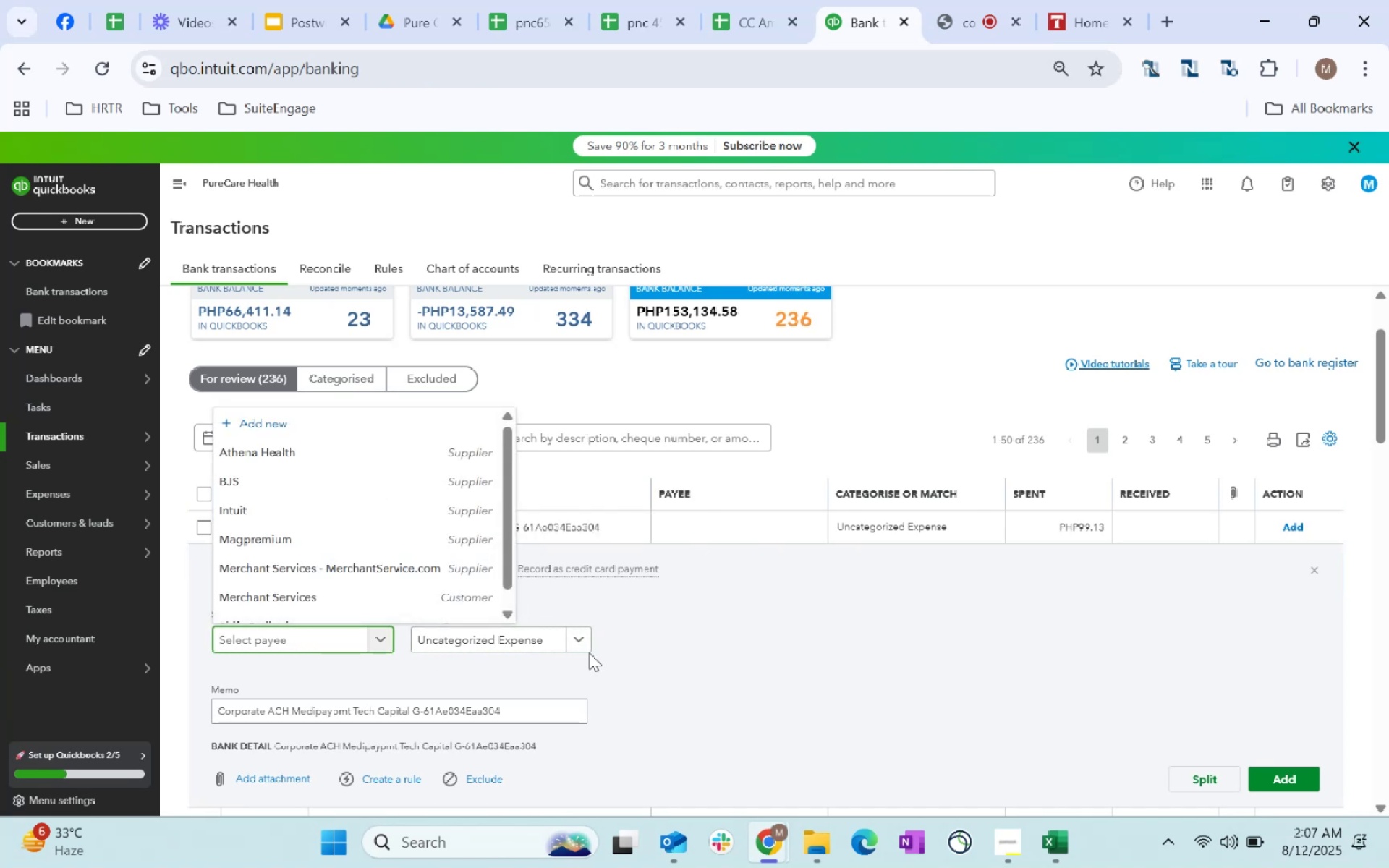 
left_click([773, 646])
 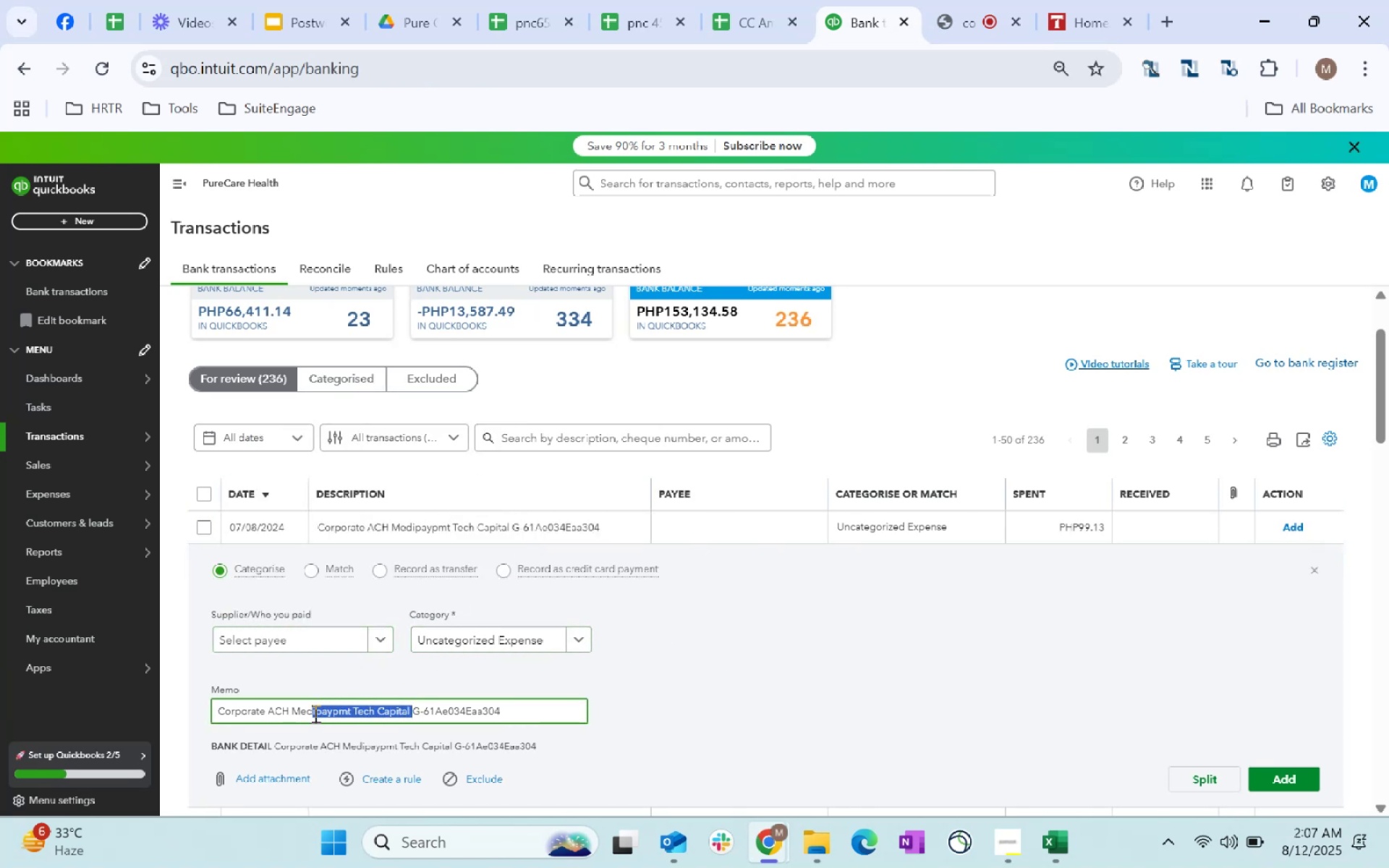 
wait(6.88)
 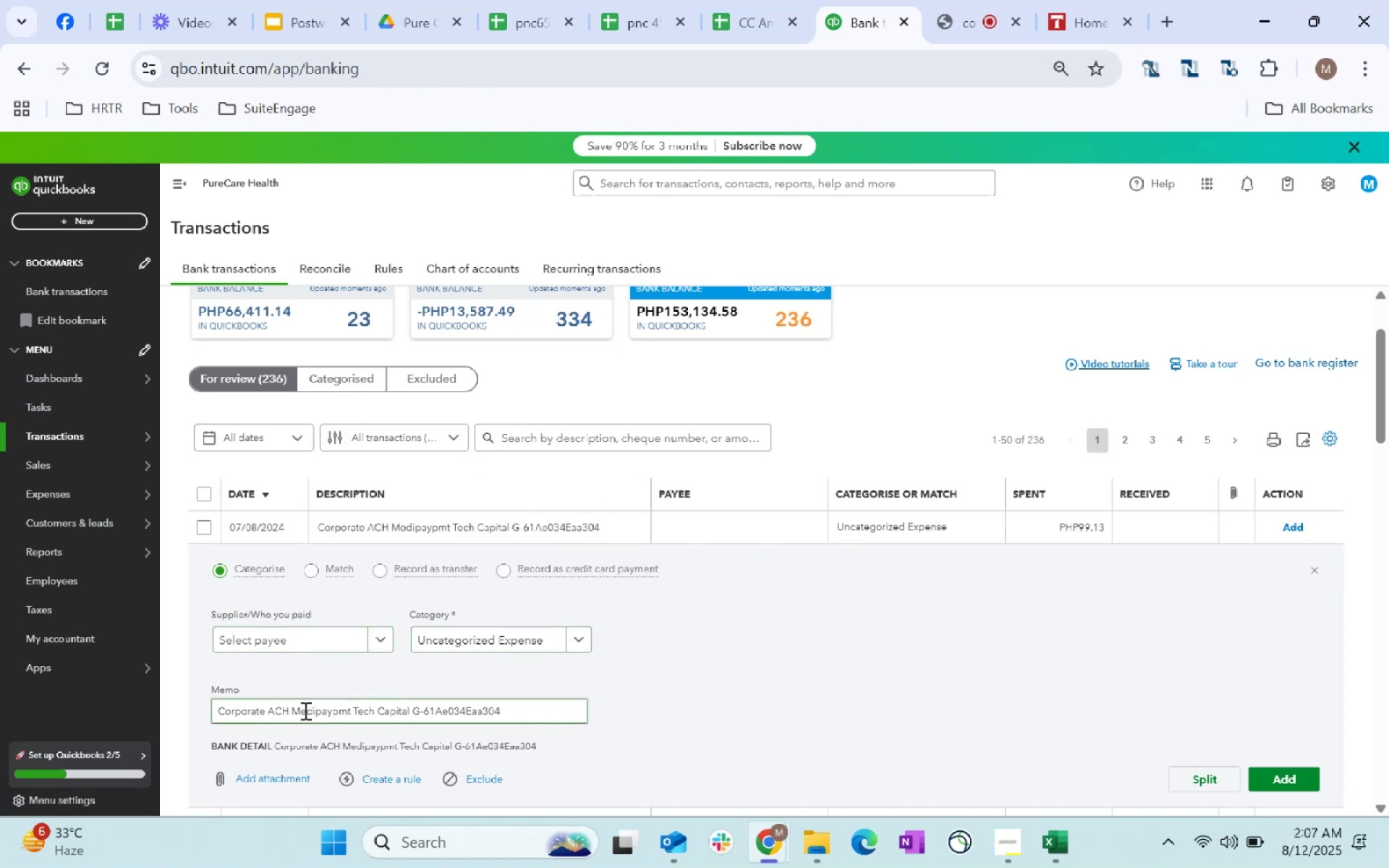 
key(Control+C)
 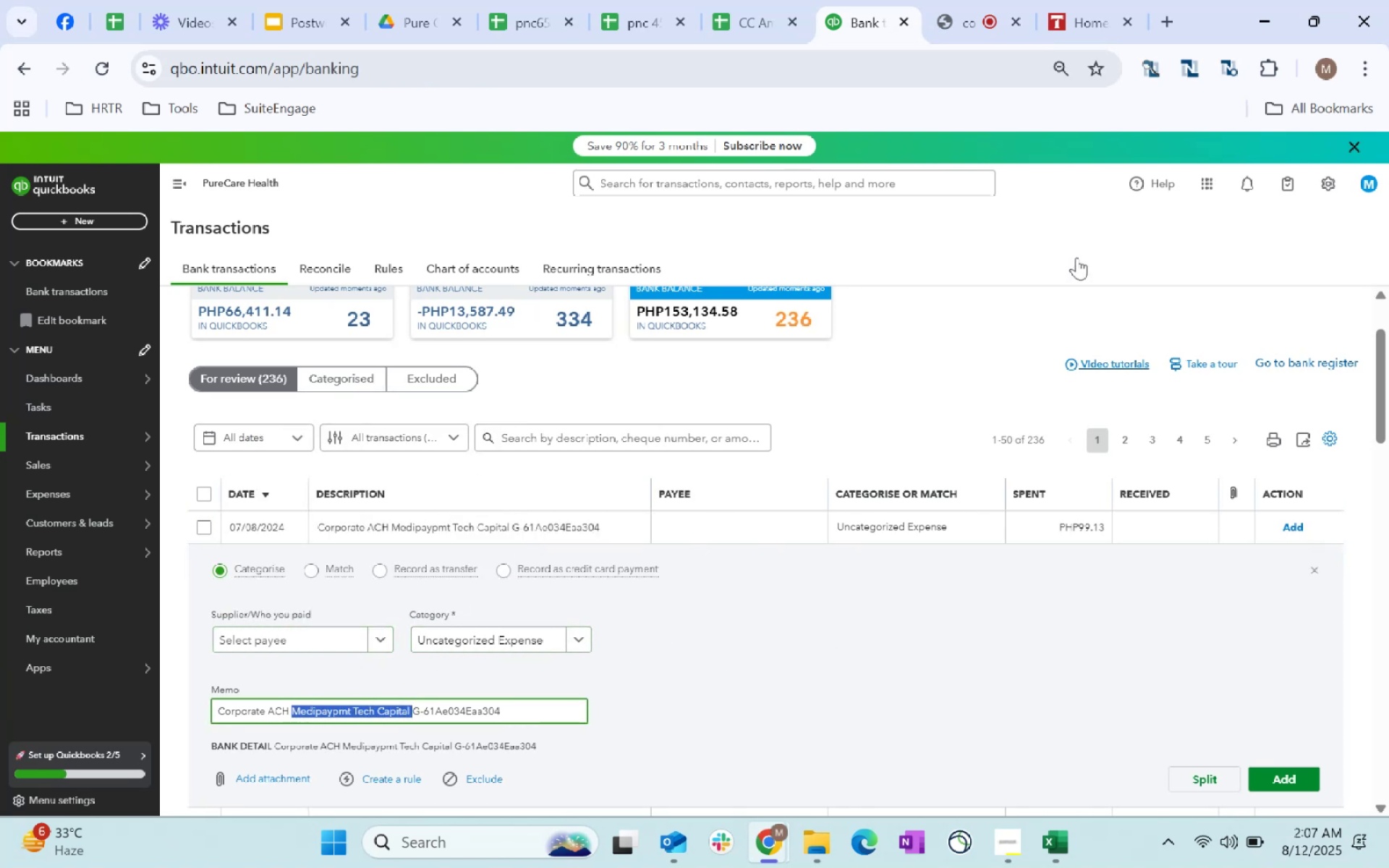 
key(Control+C)
 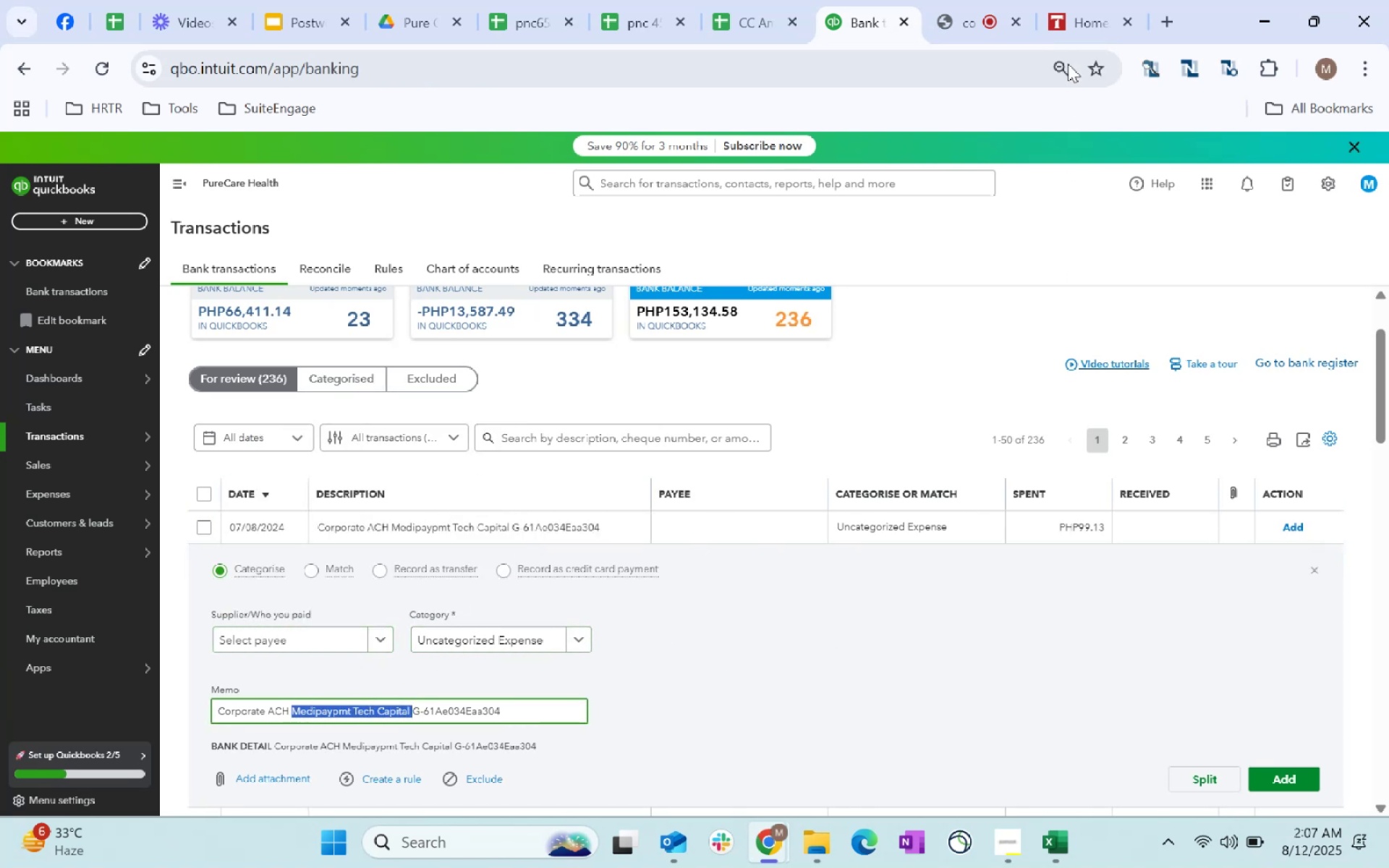 
key(Control+C)
 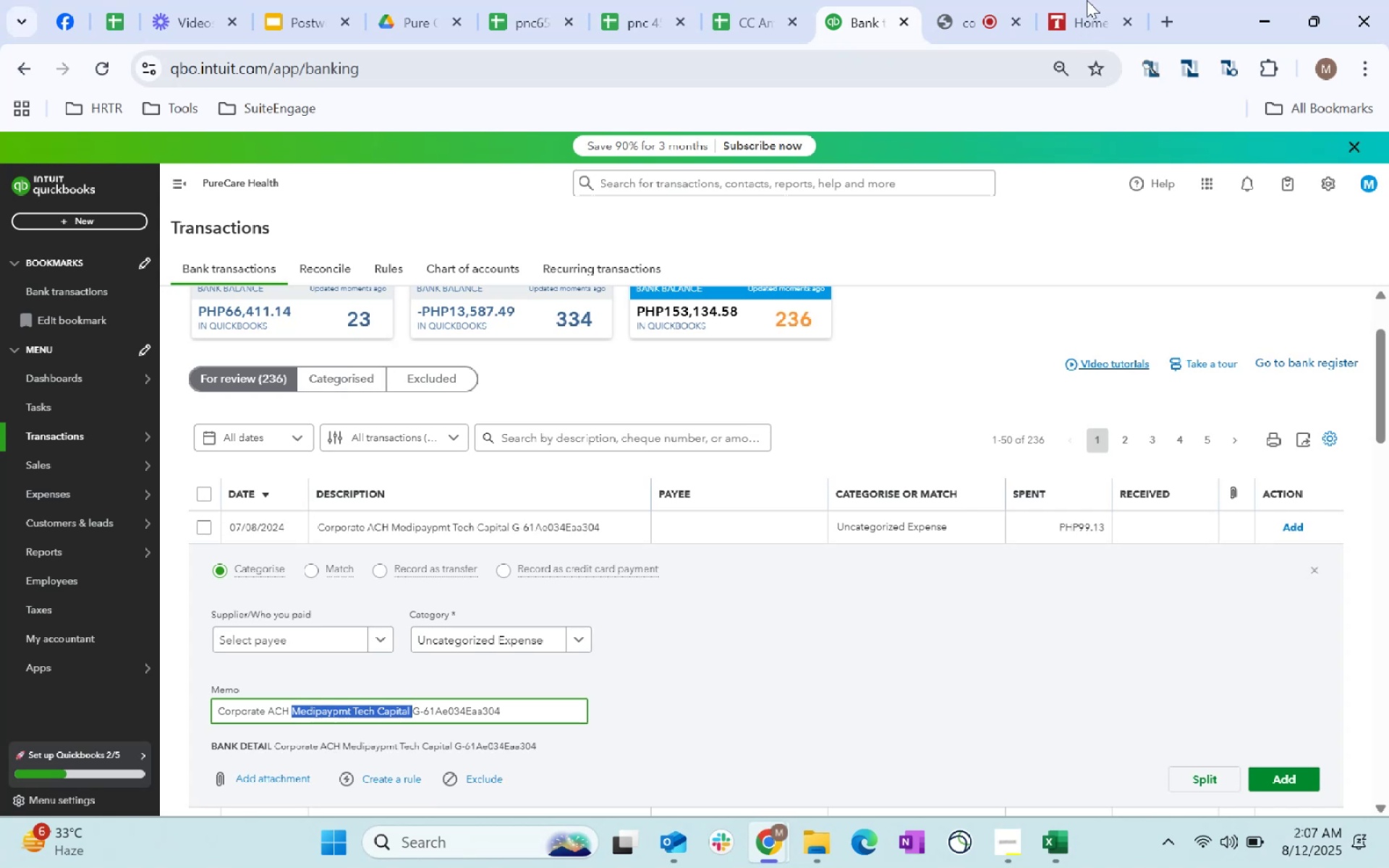 
left_click([1093, 0])
 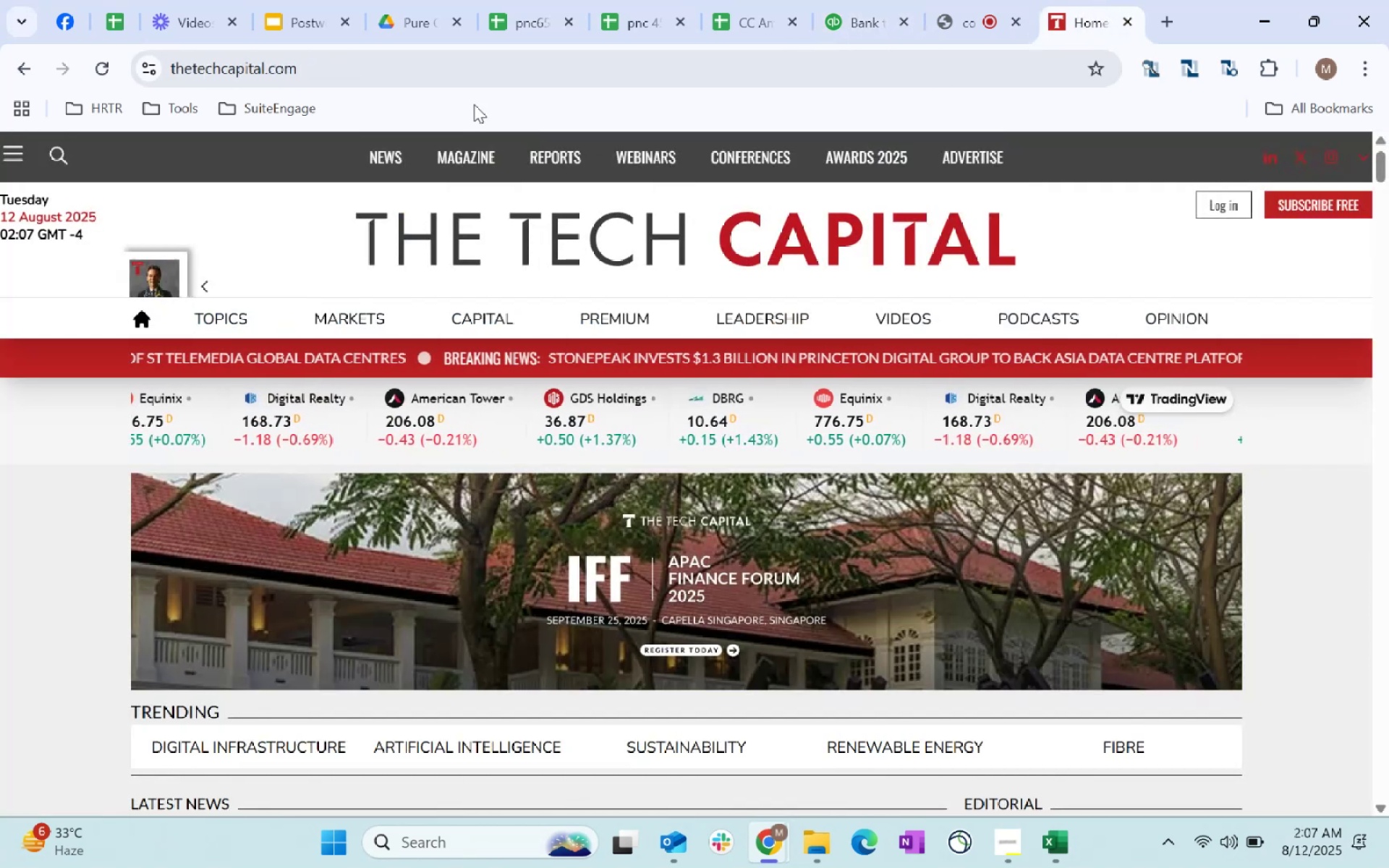 
key(Control+V)
 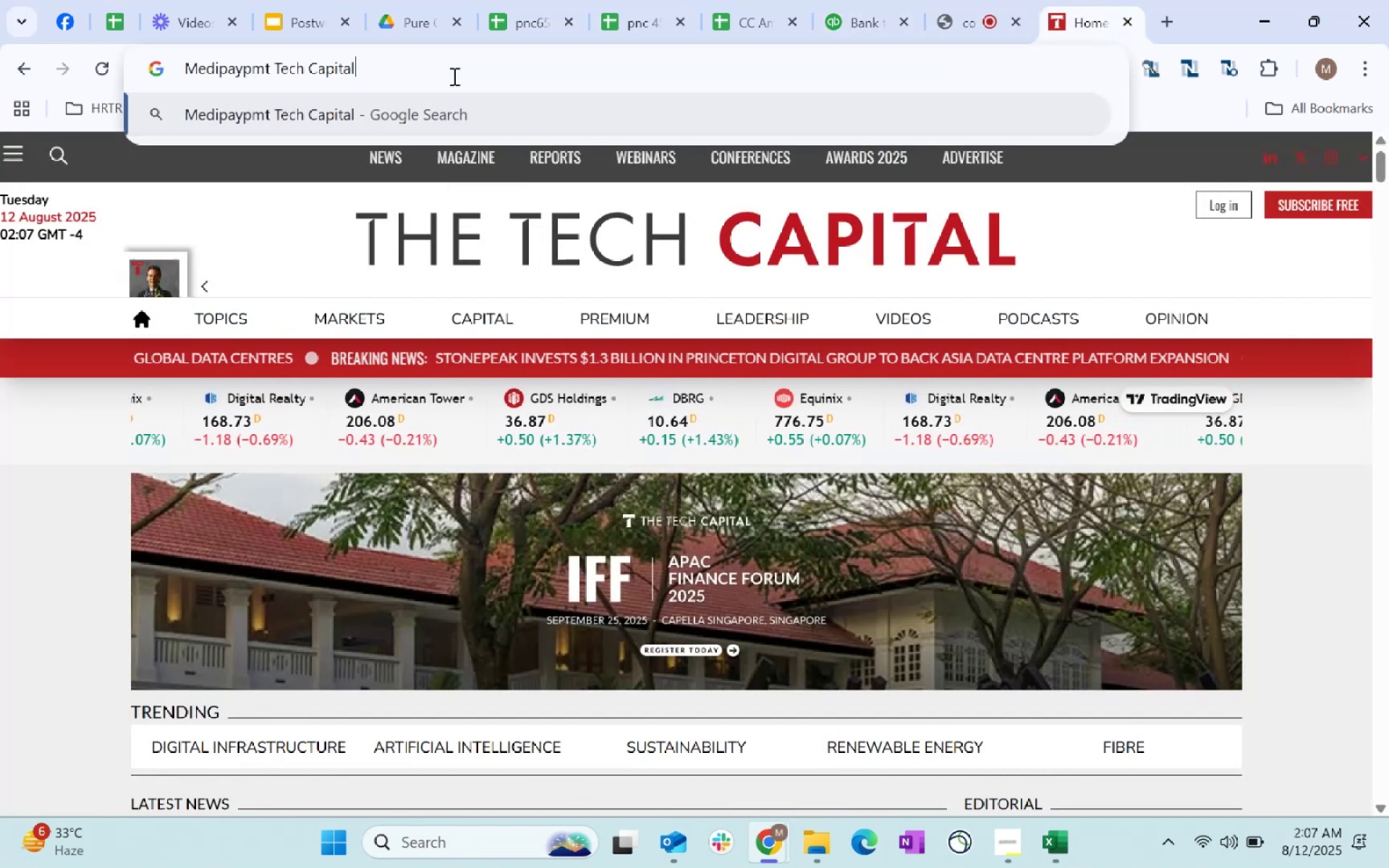 
key(Control+Enter)
 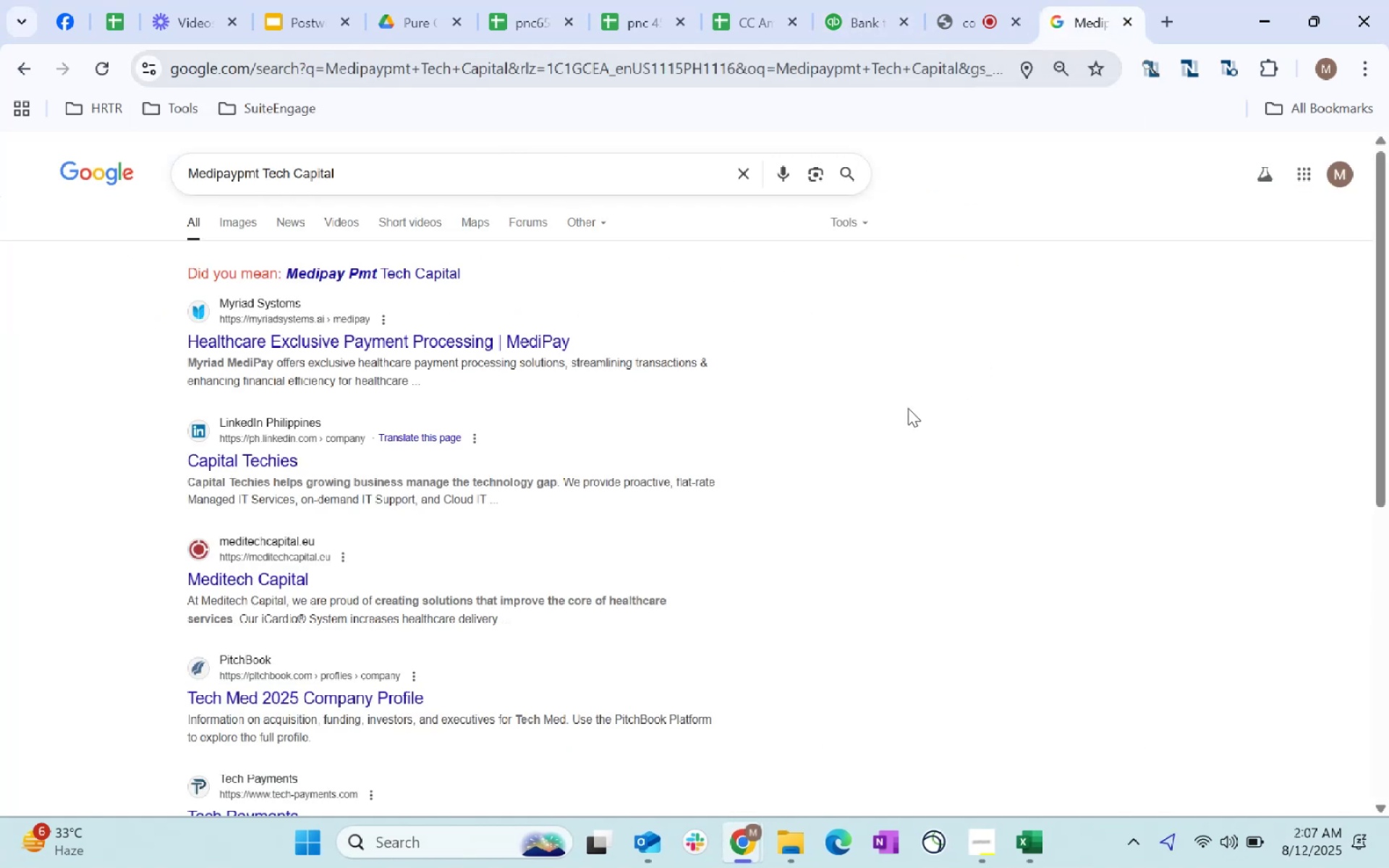 
wait(10.45)
 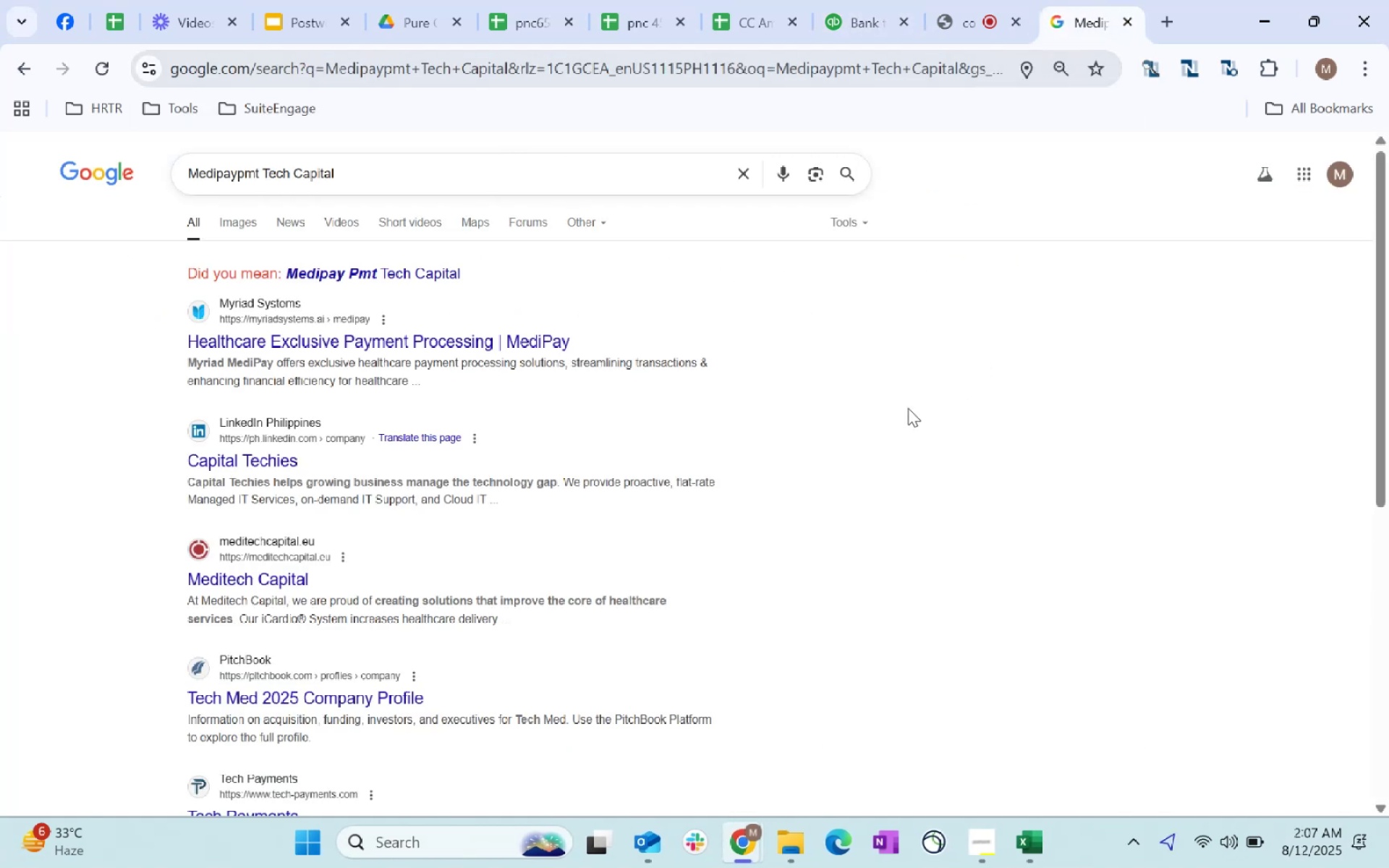 
scroll: coordinate [1038, 625], scroll_direction: down, amount: 5.0
 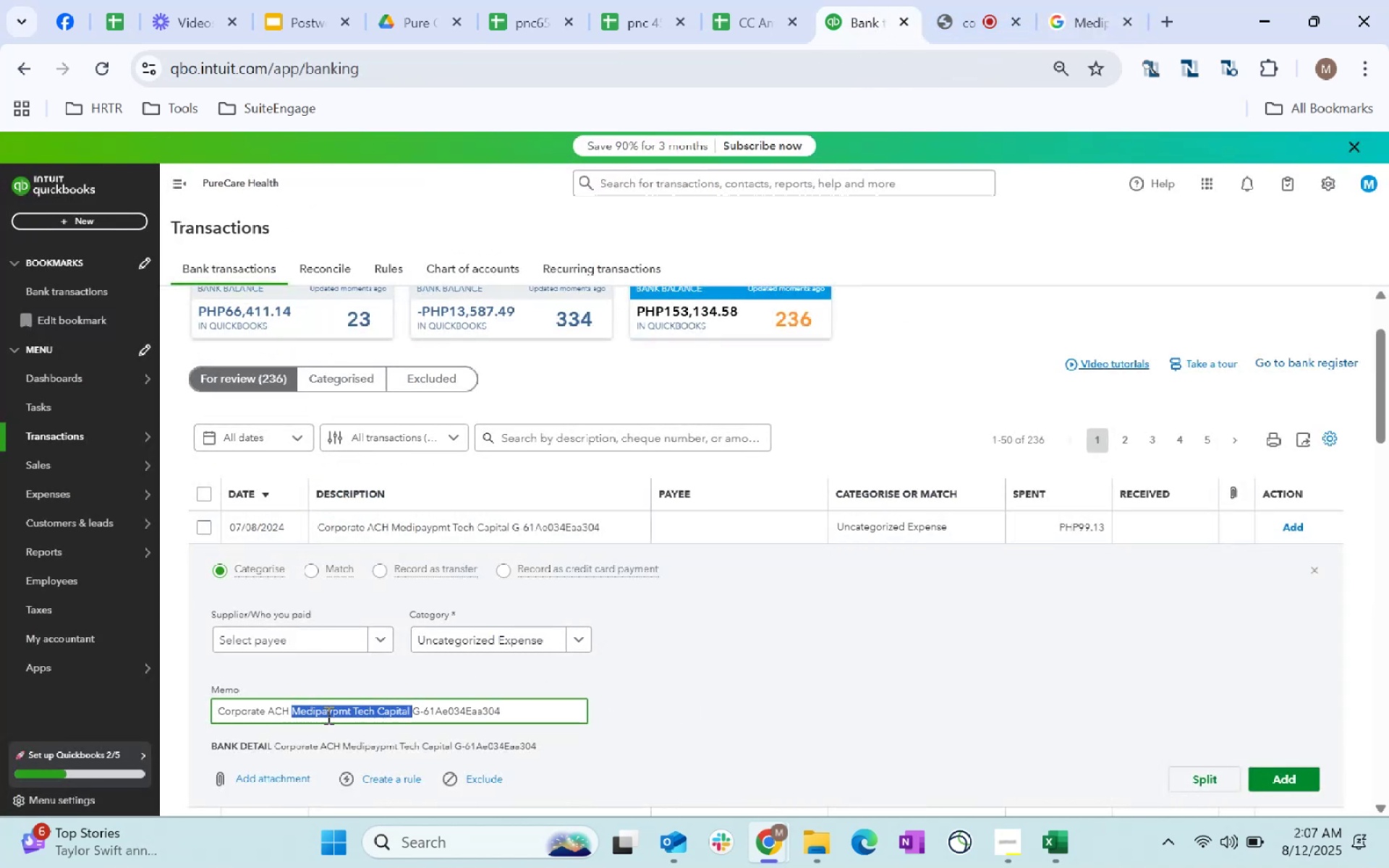 
wait(12.44)
 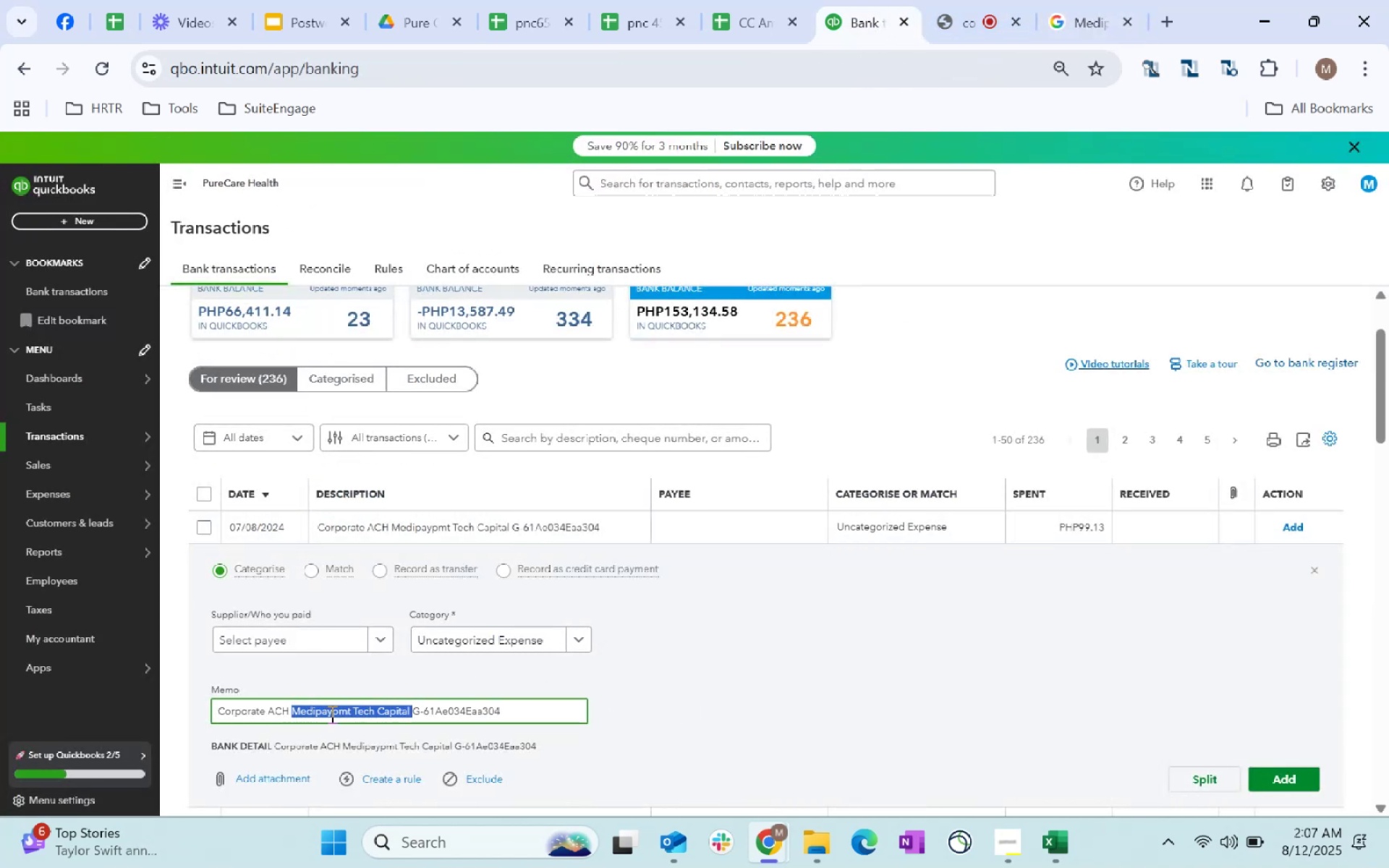 
key(Control+C)
 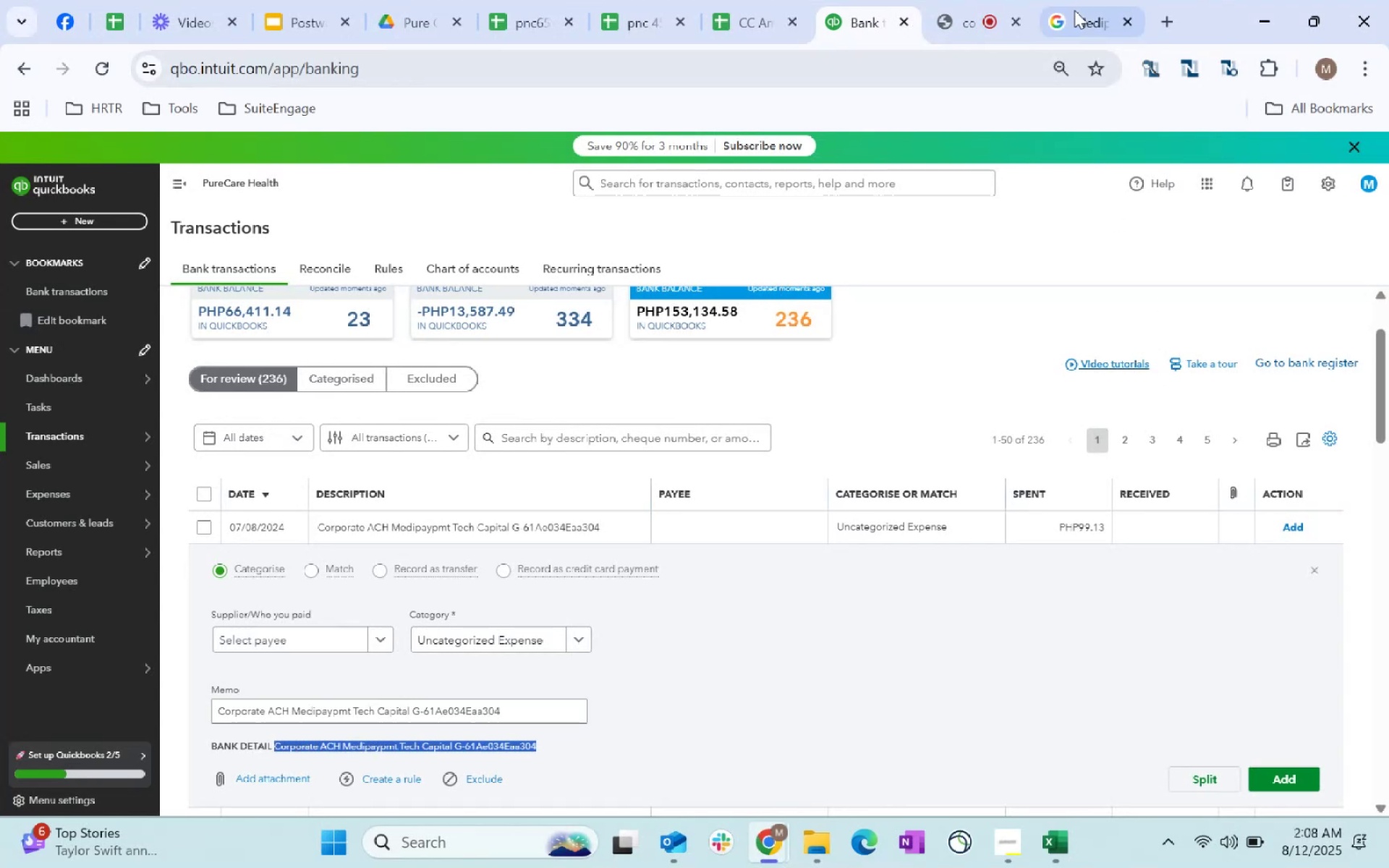 
key(Control+C)
 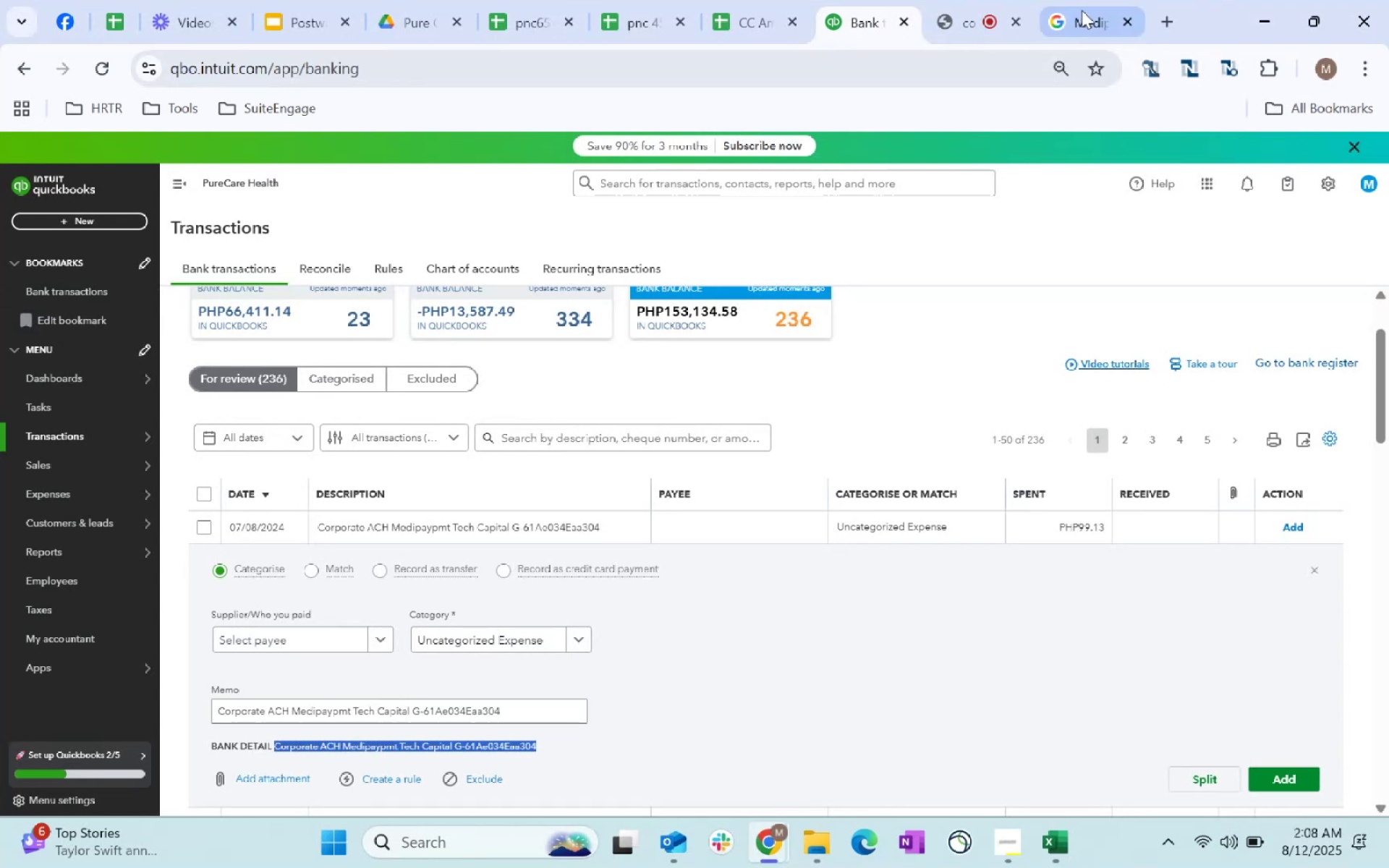 
key(Control+C)
 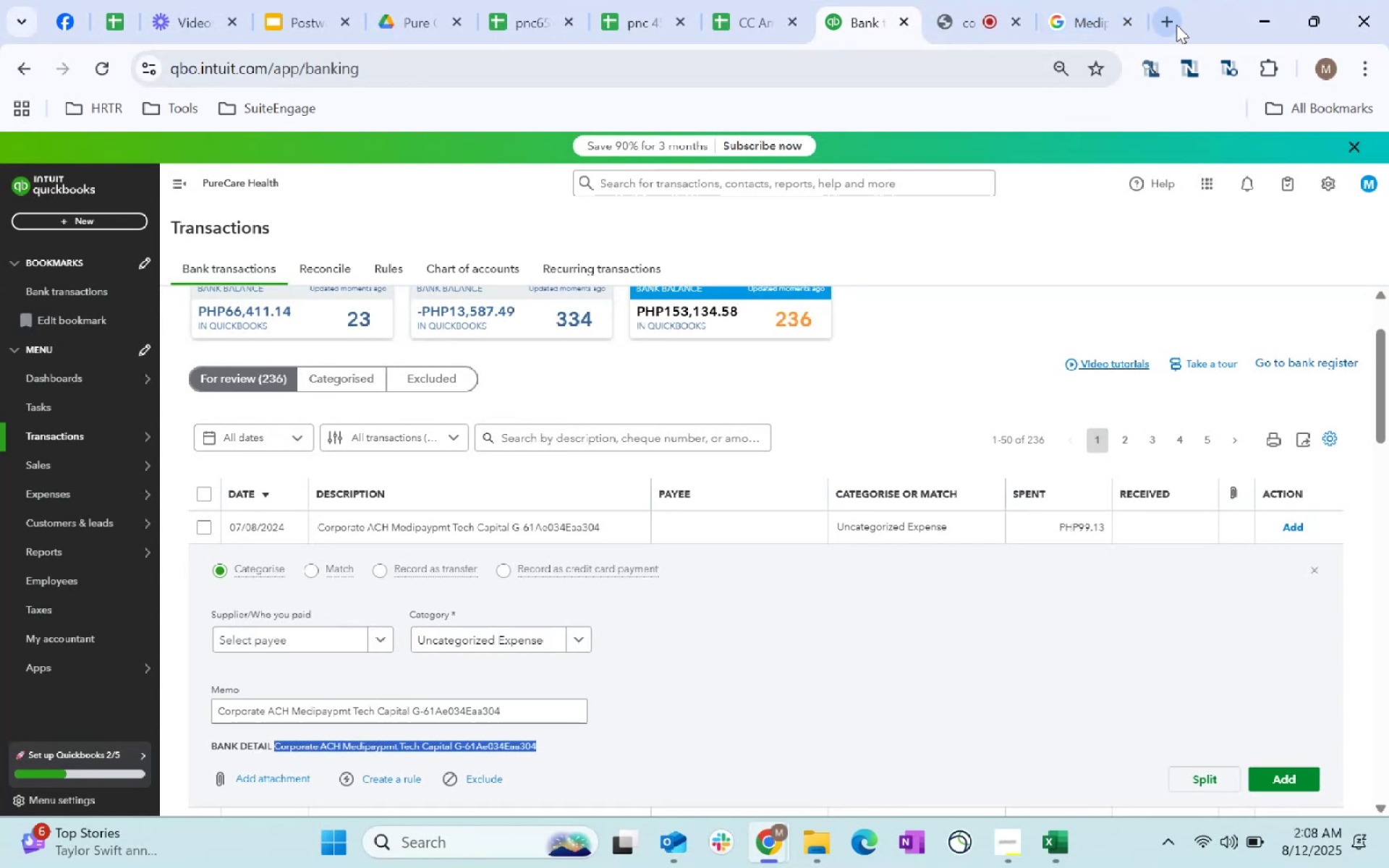 
left_click([1176, 25])
 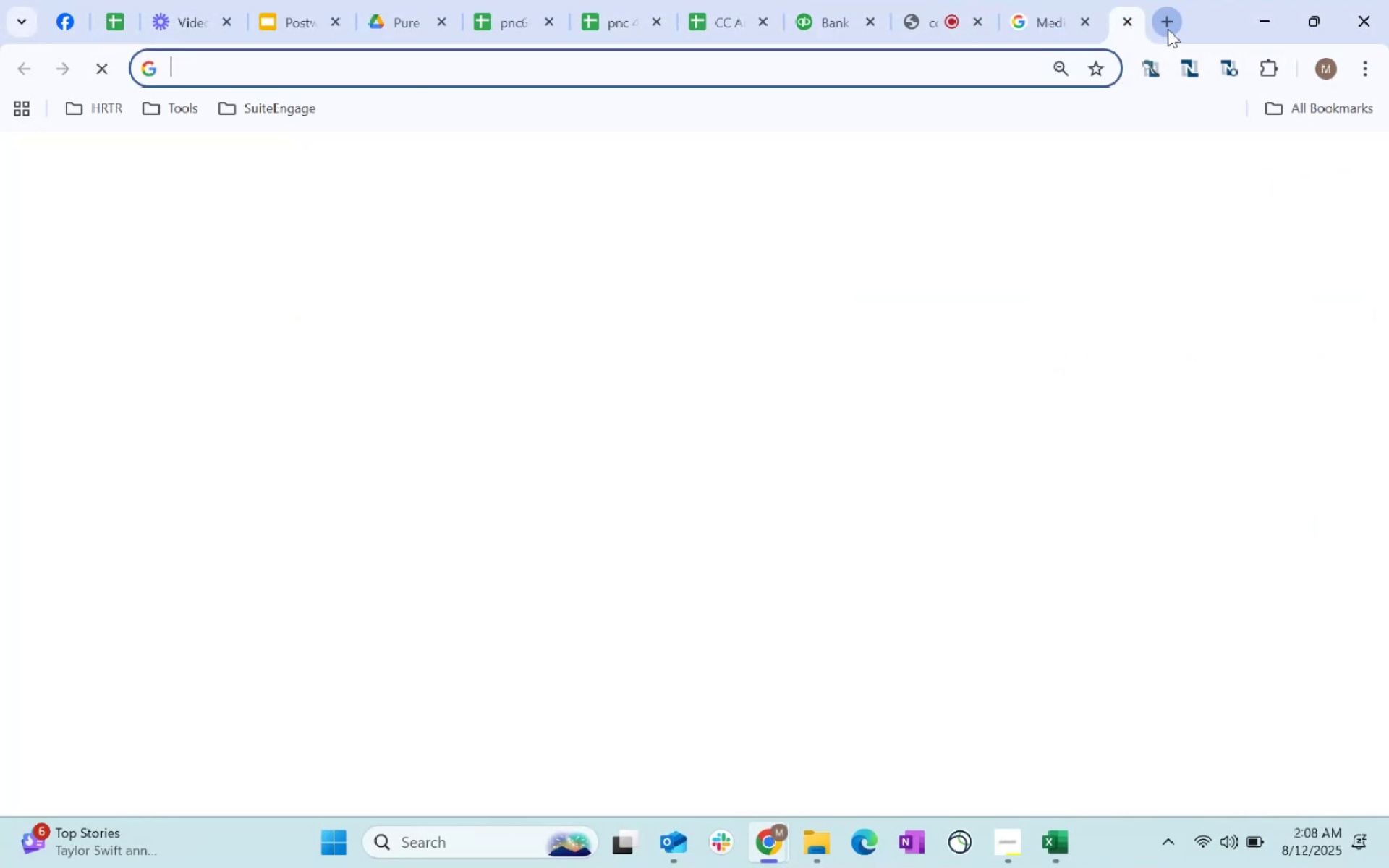 
type(chatgpt)
 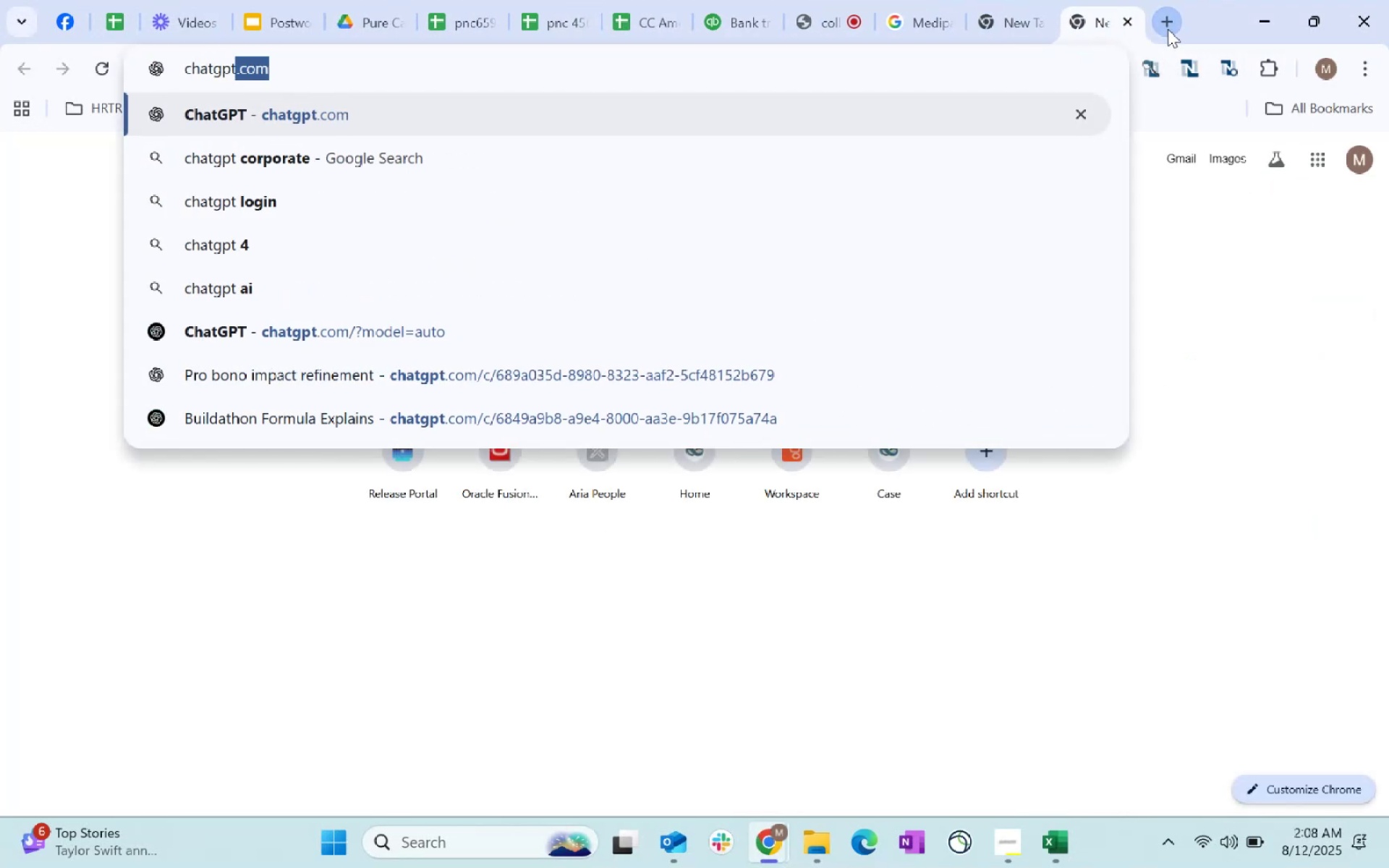 
key(Enter)
 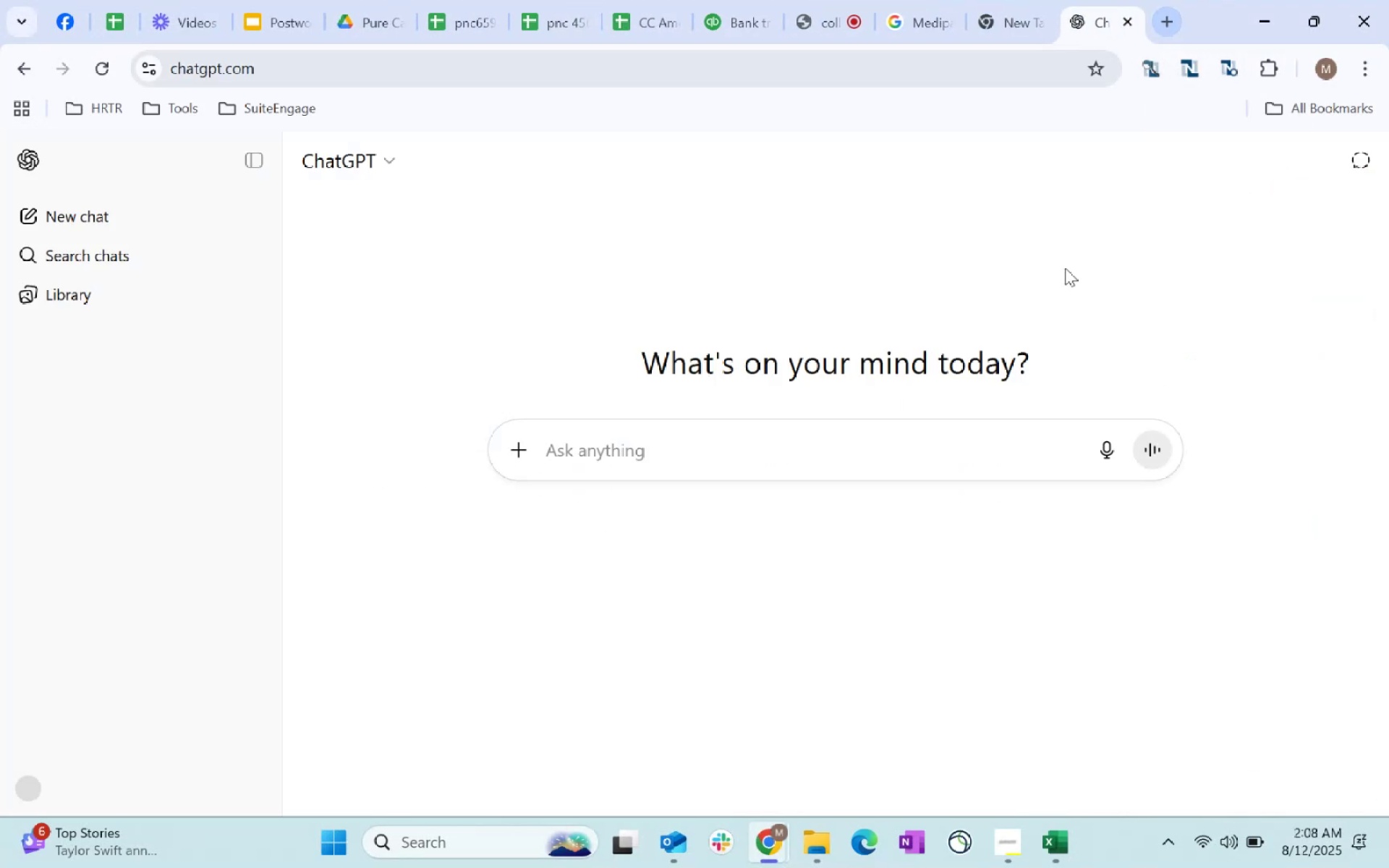 
type(can you tell me what transaction is this in bank )
key(Backspace)
type(f)
key(Backspace)
type( feeds:)
 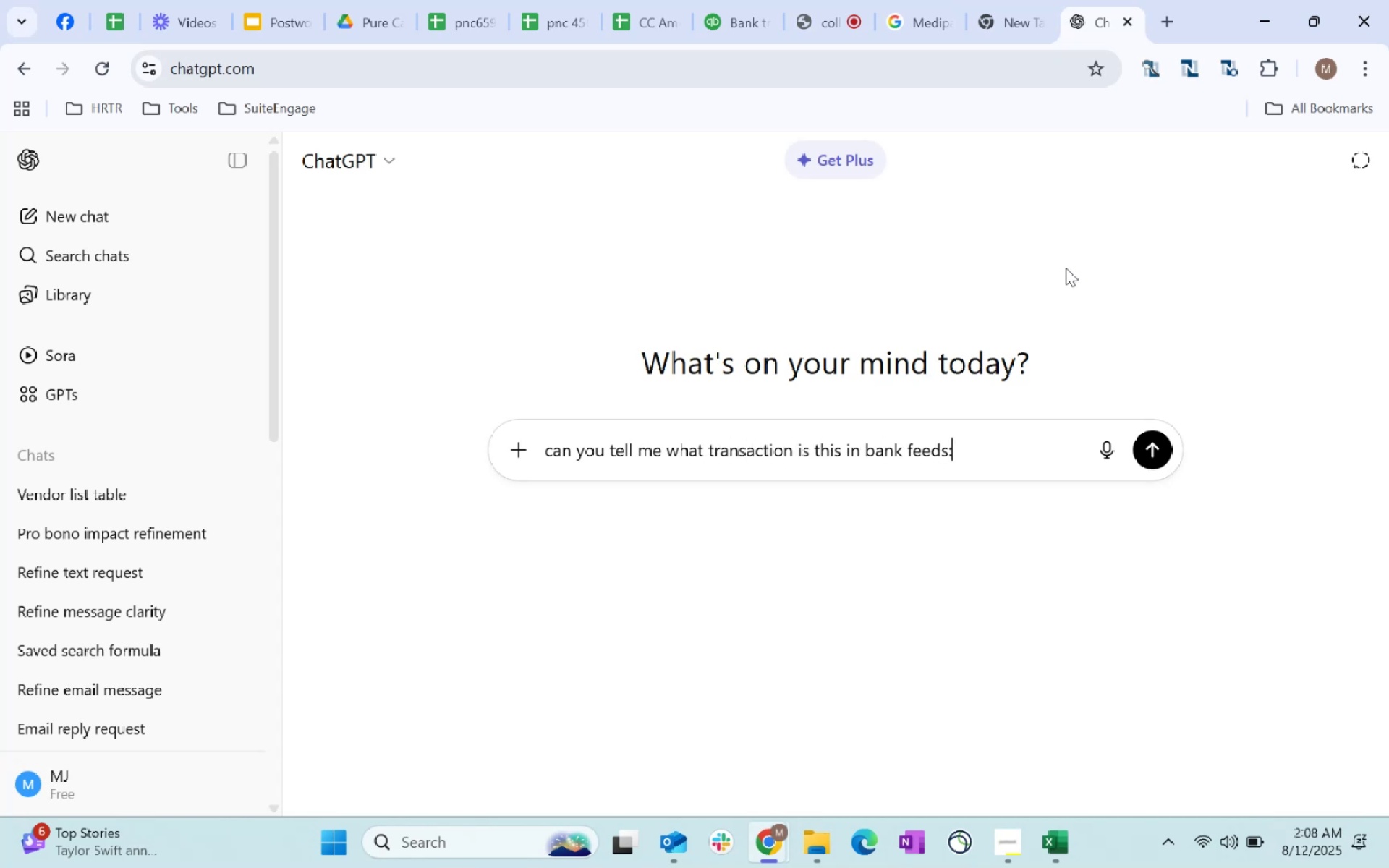 
key(Shift+Enter)
 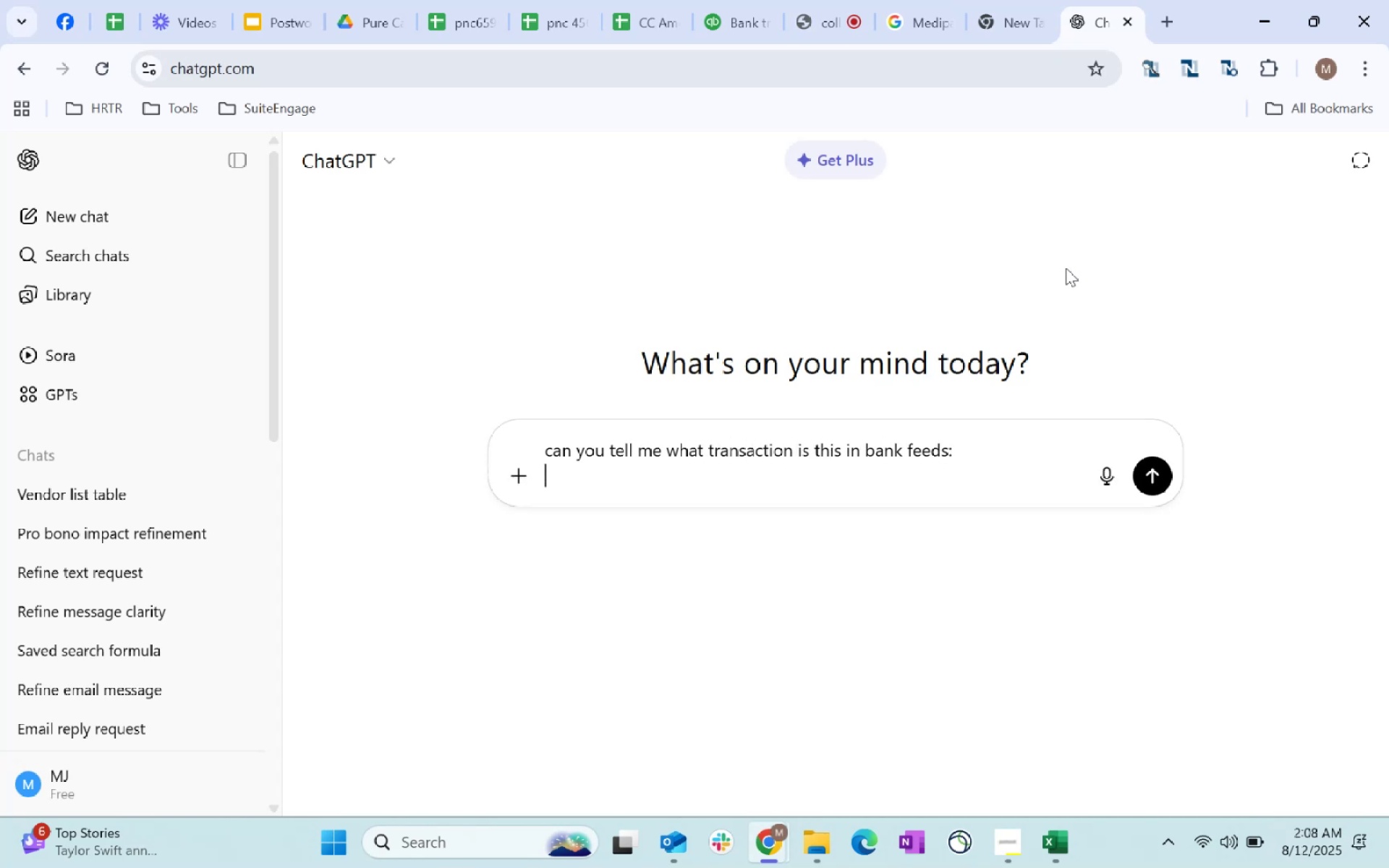 
key(Shift+Enter)
 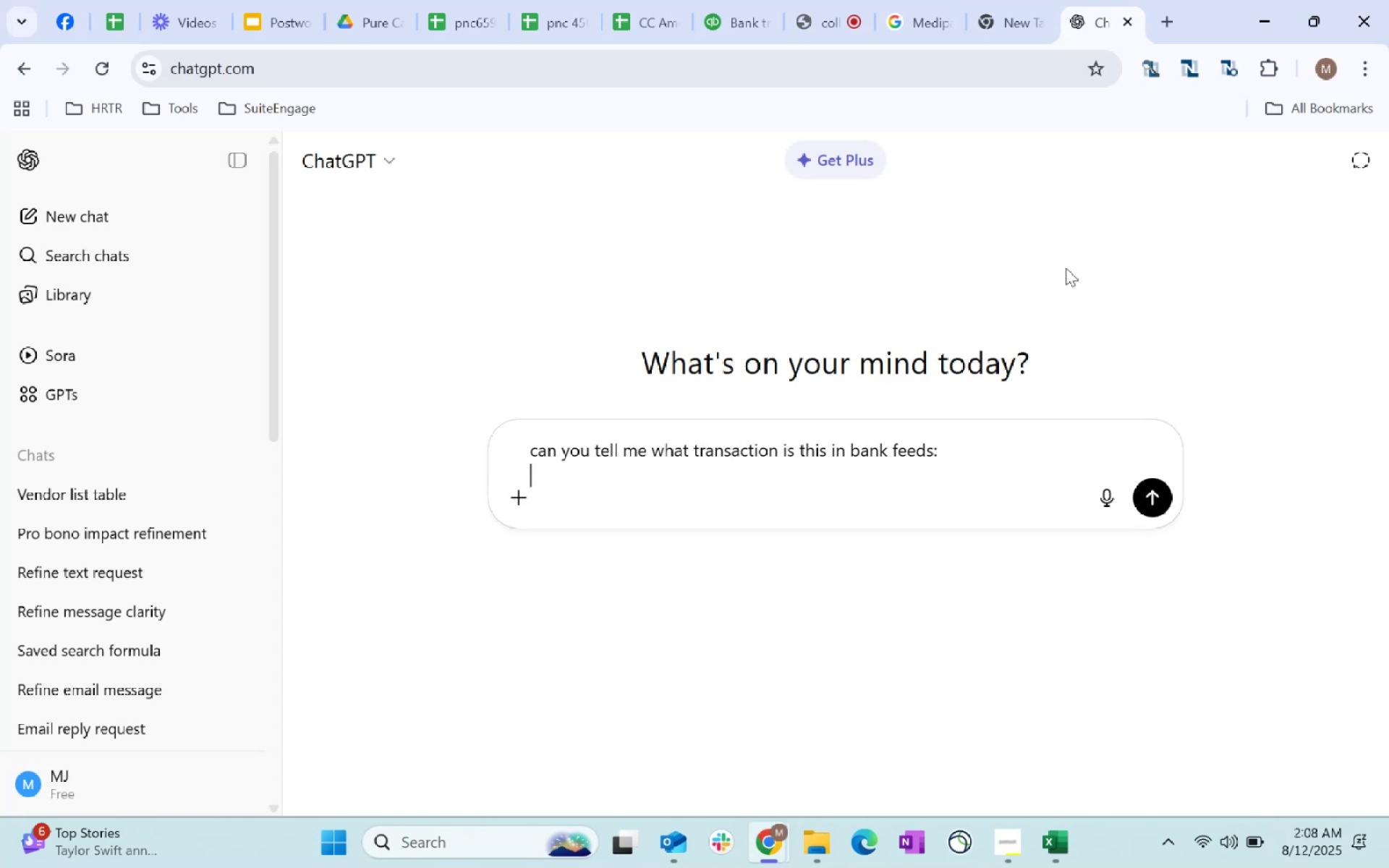 
key(Control+ControlLeft)
 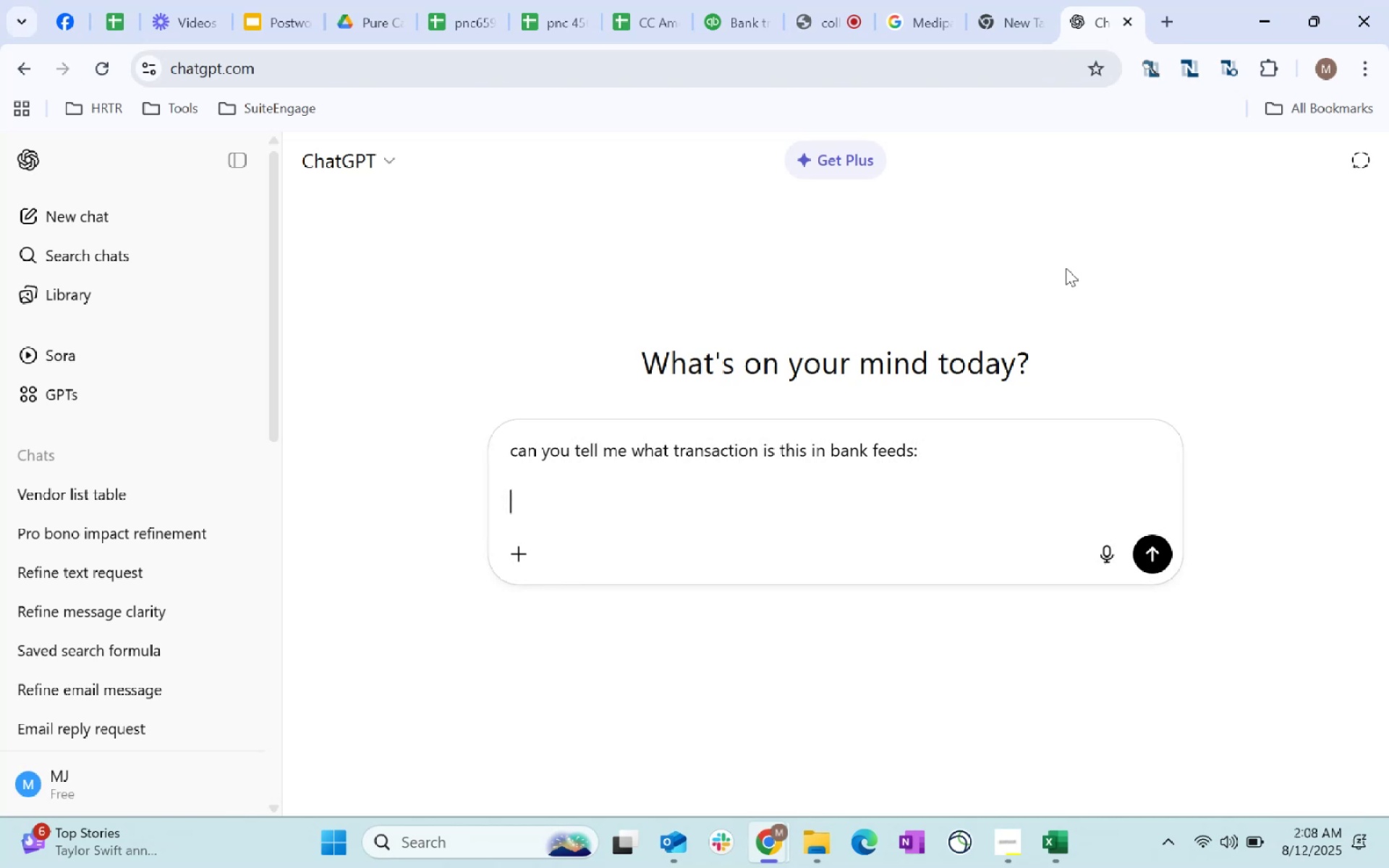 
key(Control+V)
 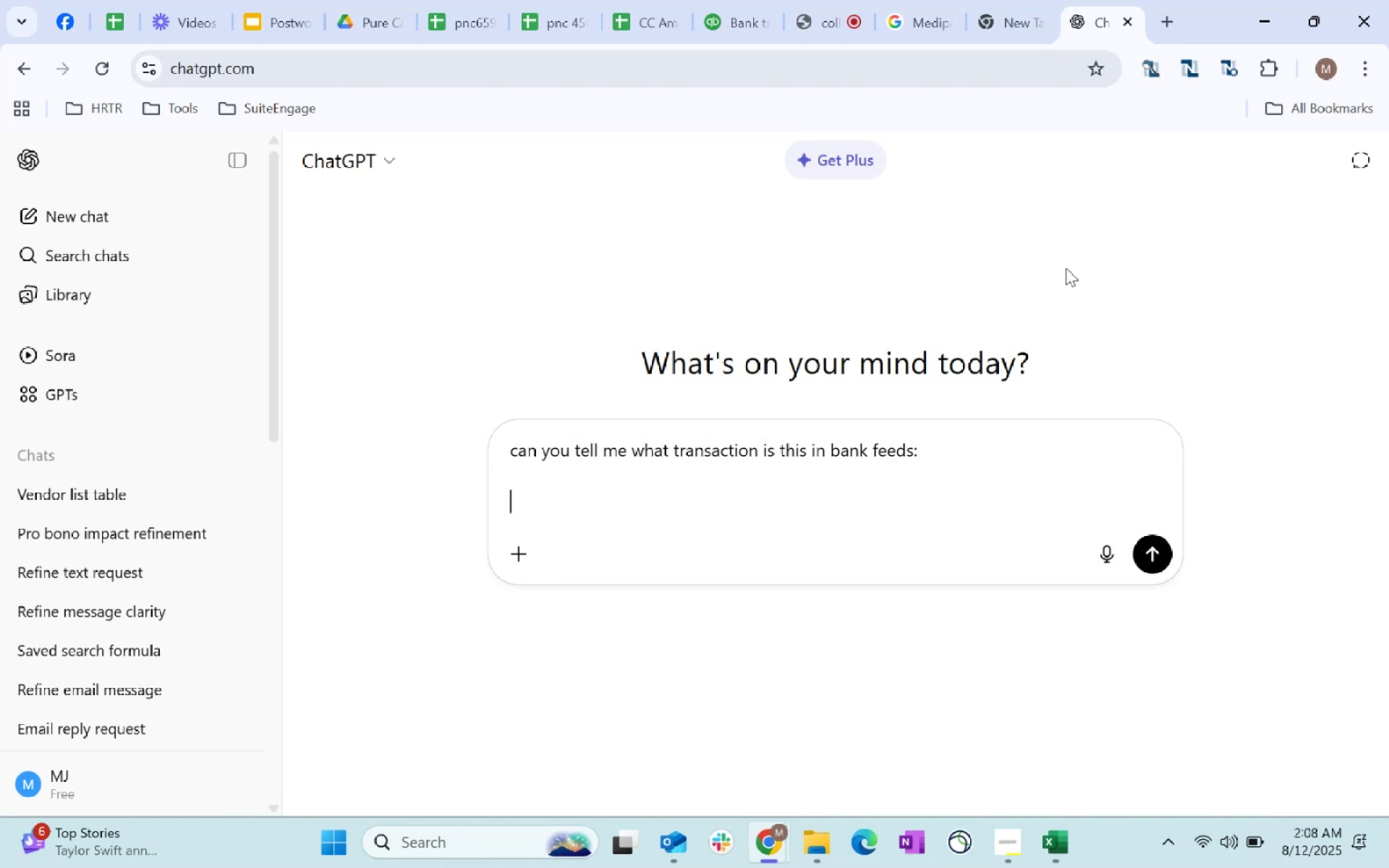 
key(Enter)
 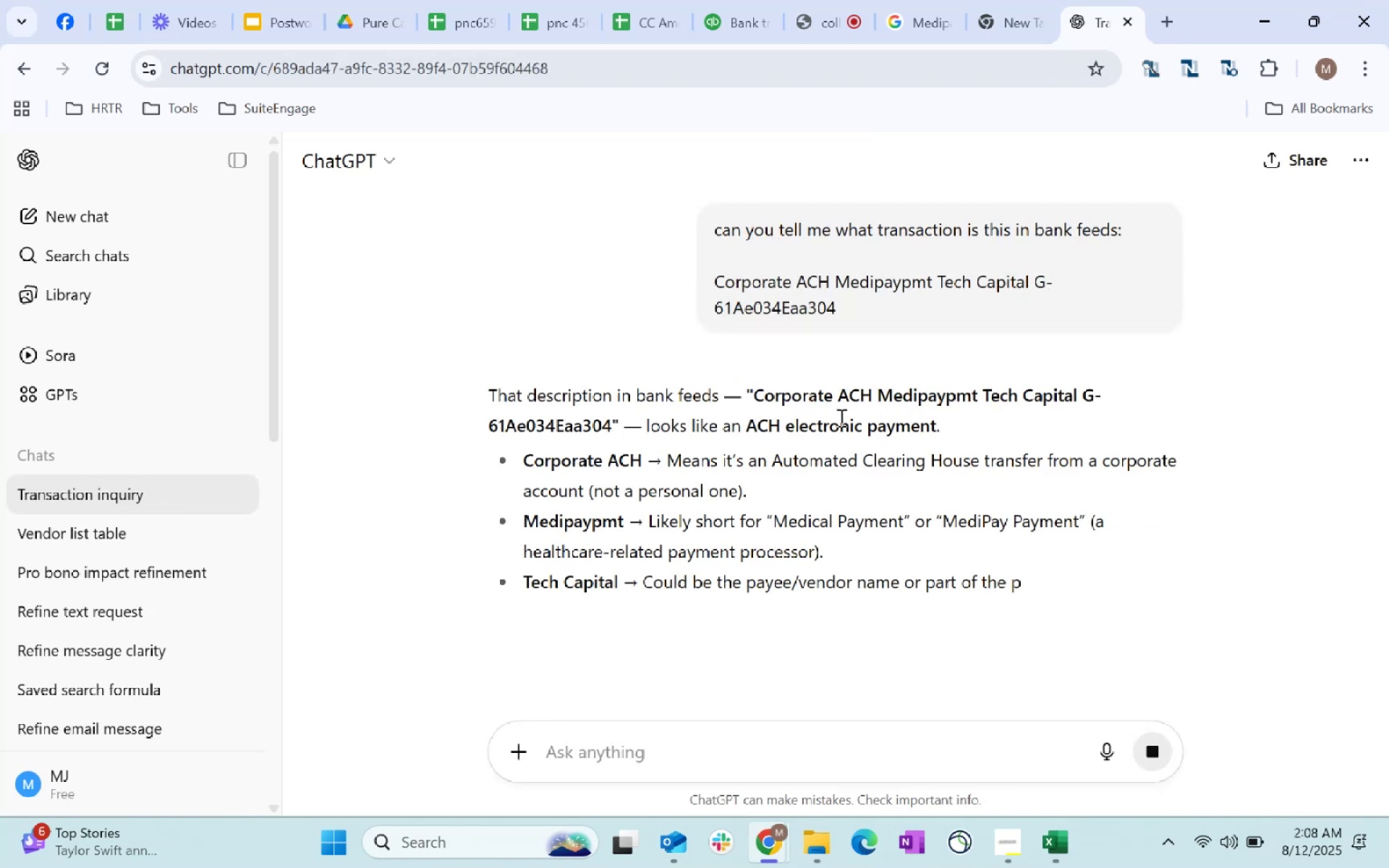 
wait(8.34)
 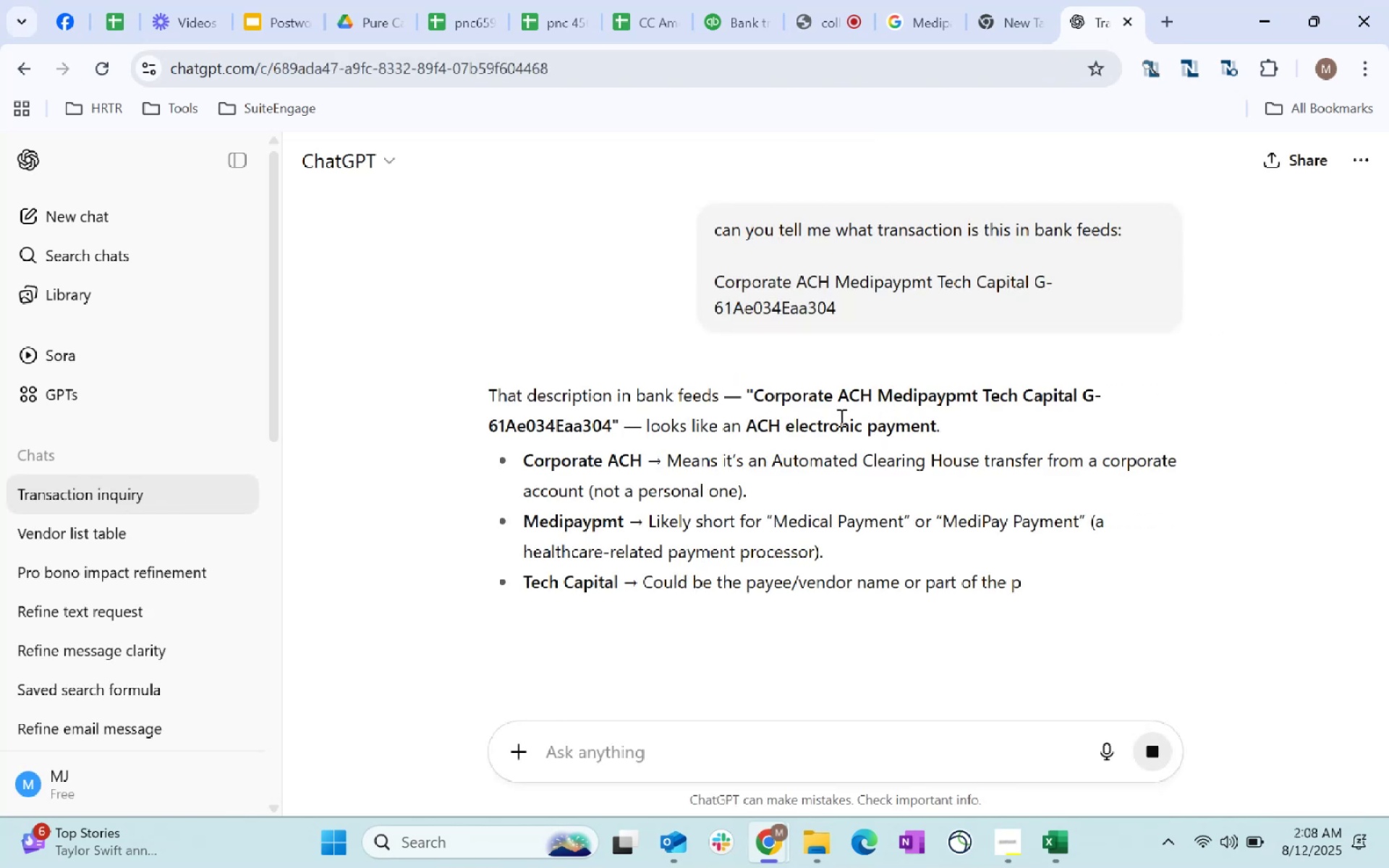 
left_click([1005, 535])
 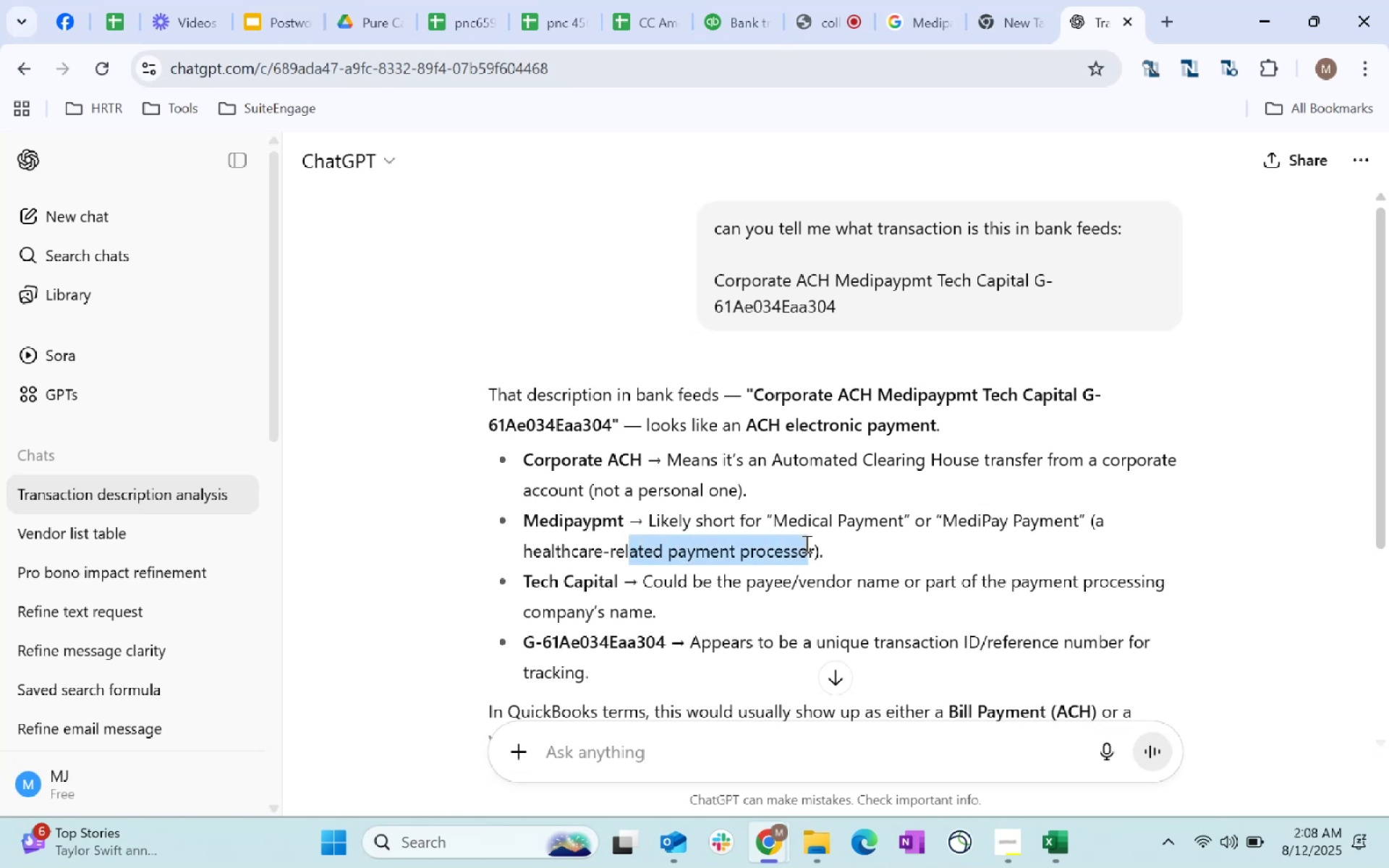 
left_click([883, 561])
 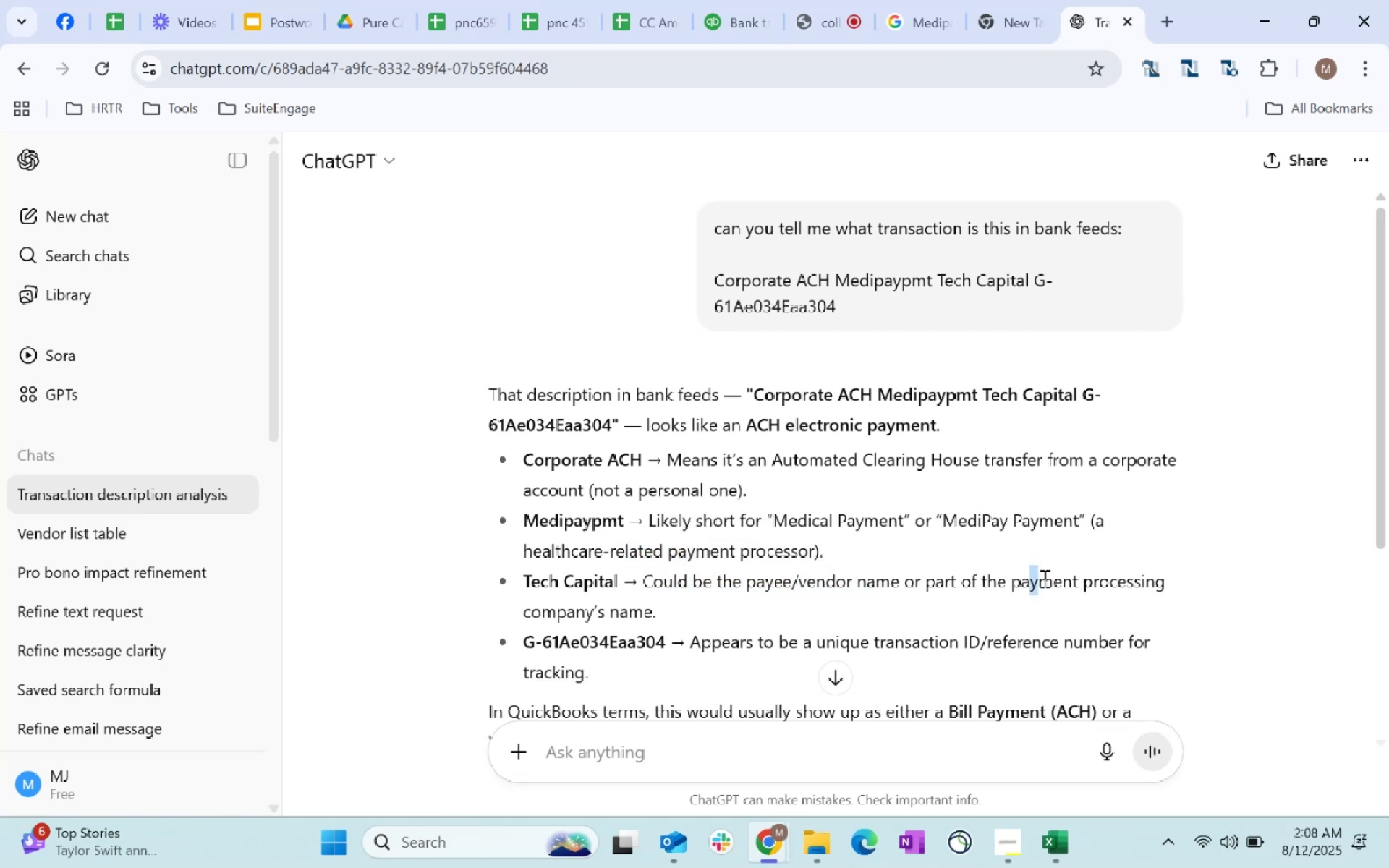 
scroll: coordinate [846, 553], scroll_direction: down, amount: 2.0
 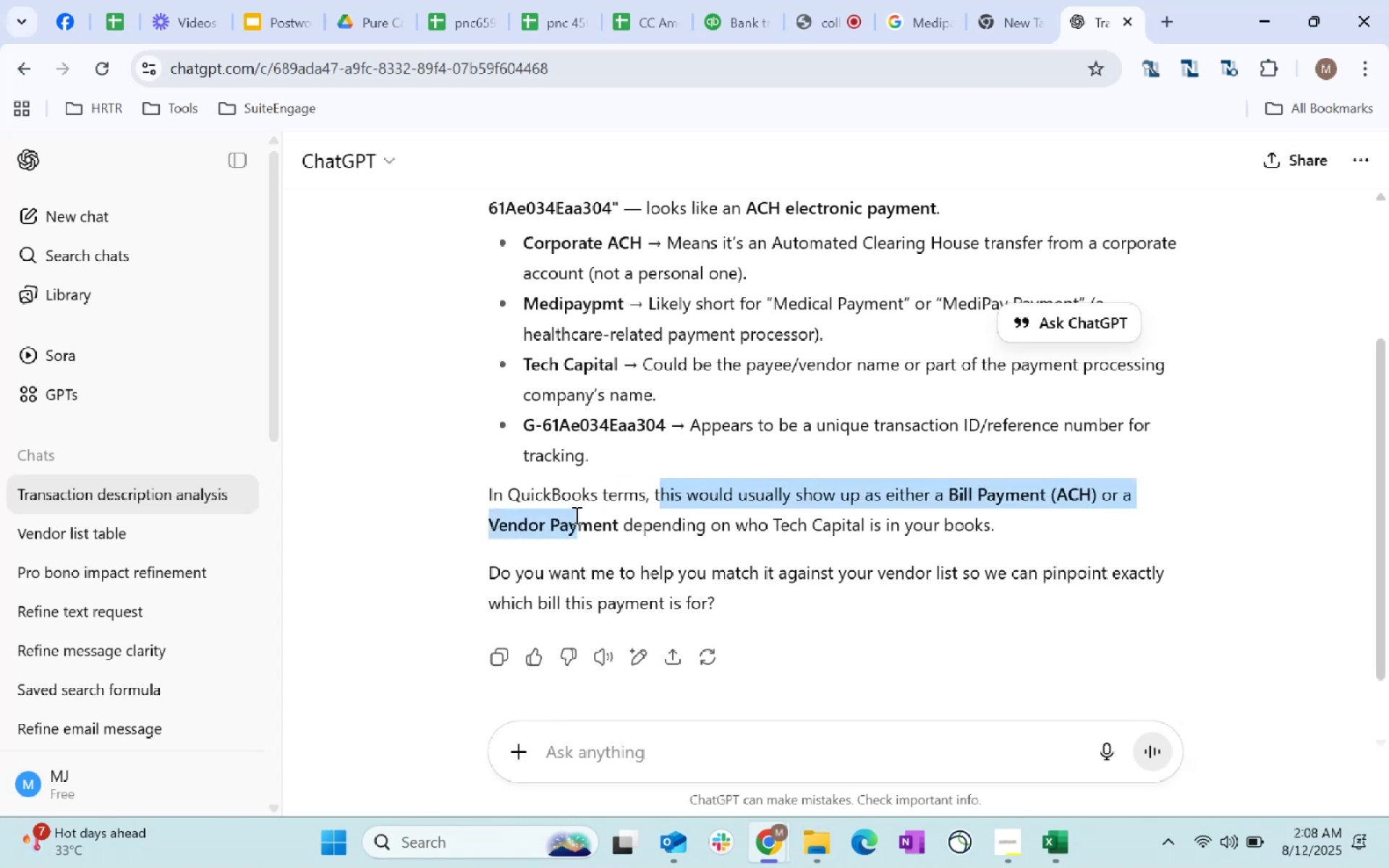 
wait(7.47)
 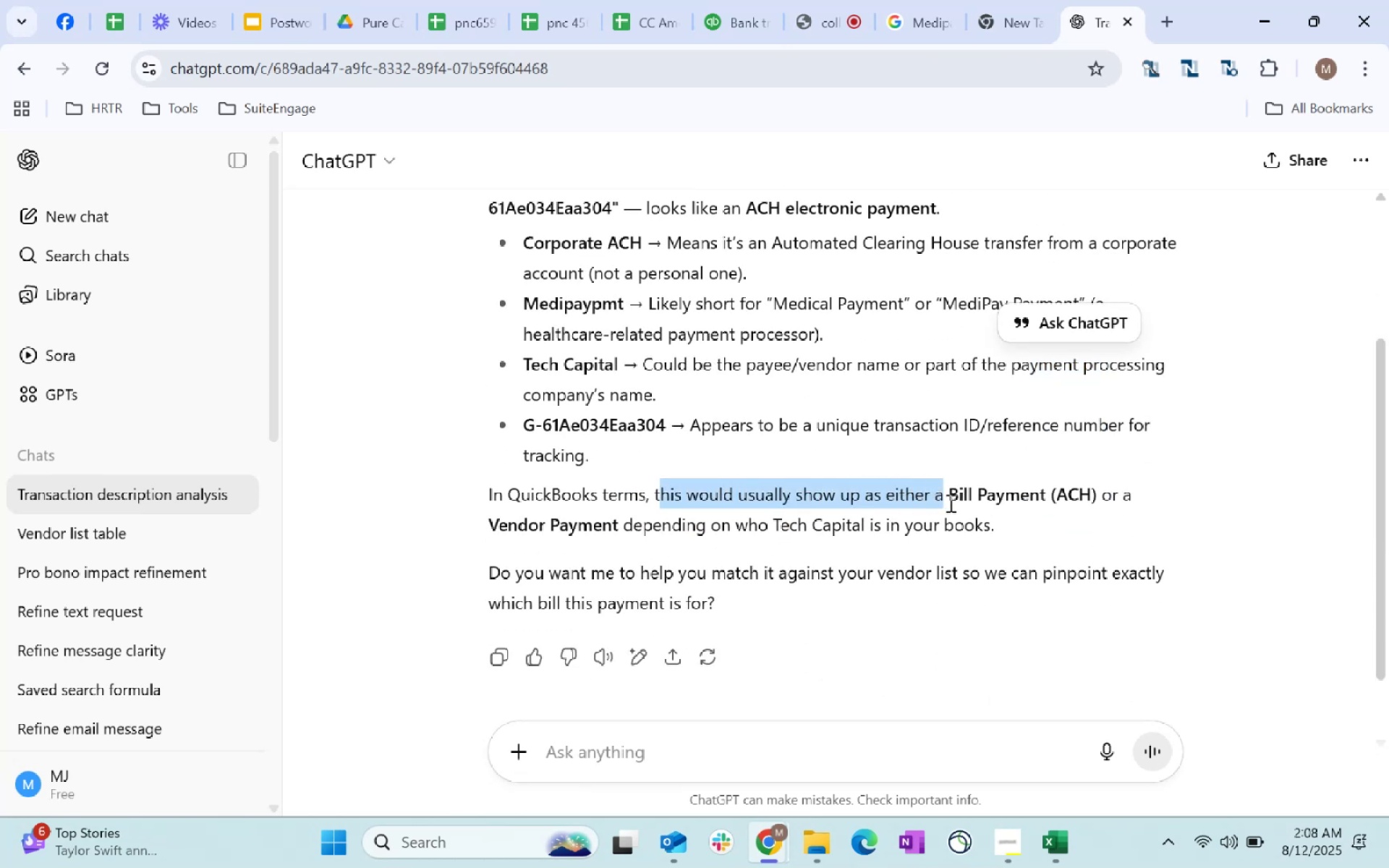 
left_click([898, 552])
 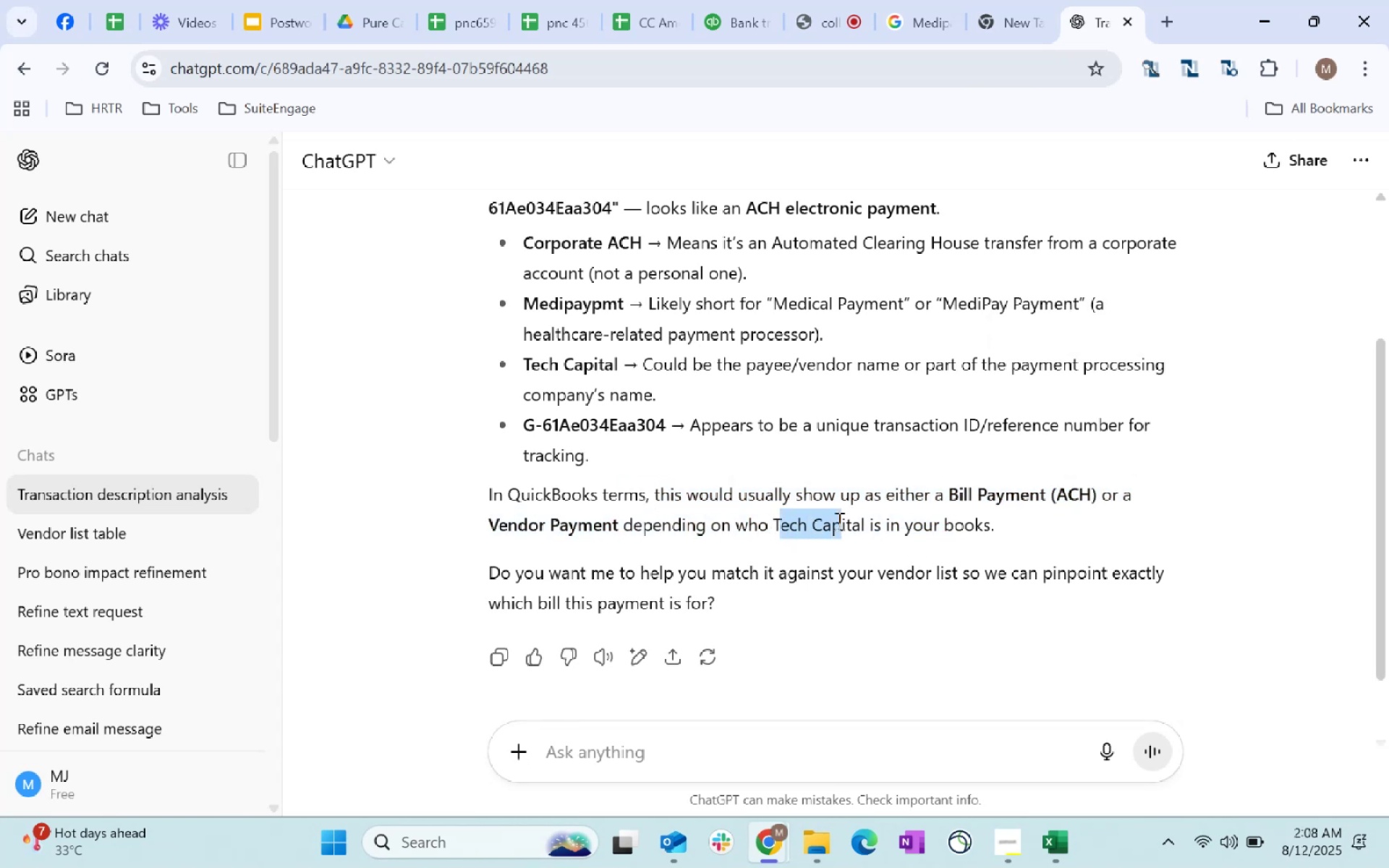 
left_click([810, 546])
 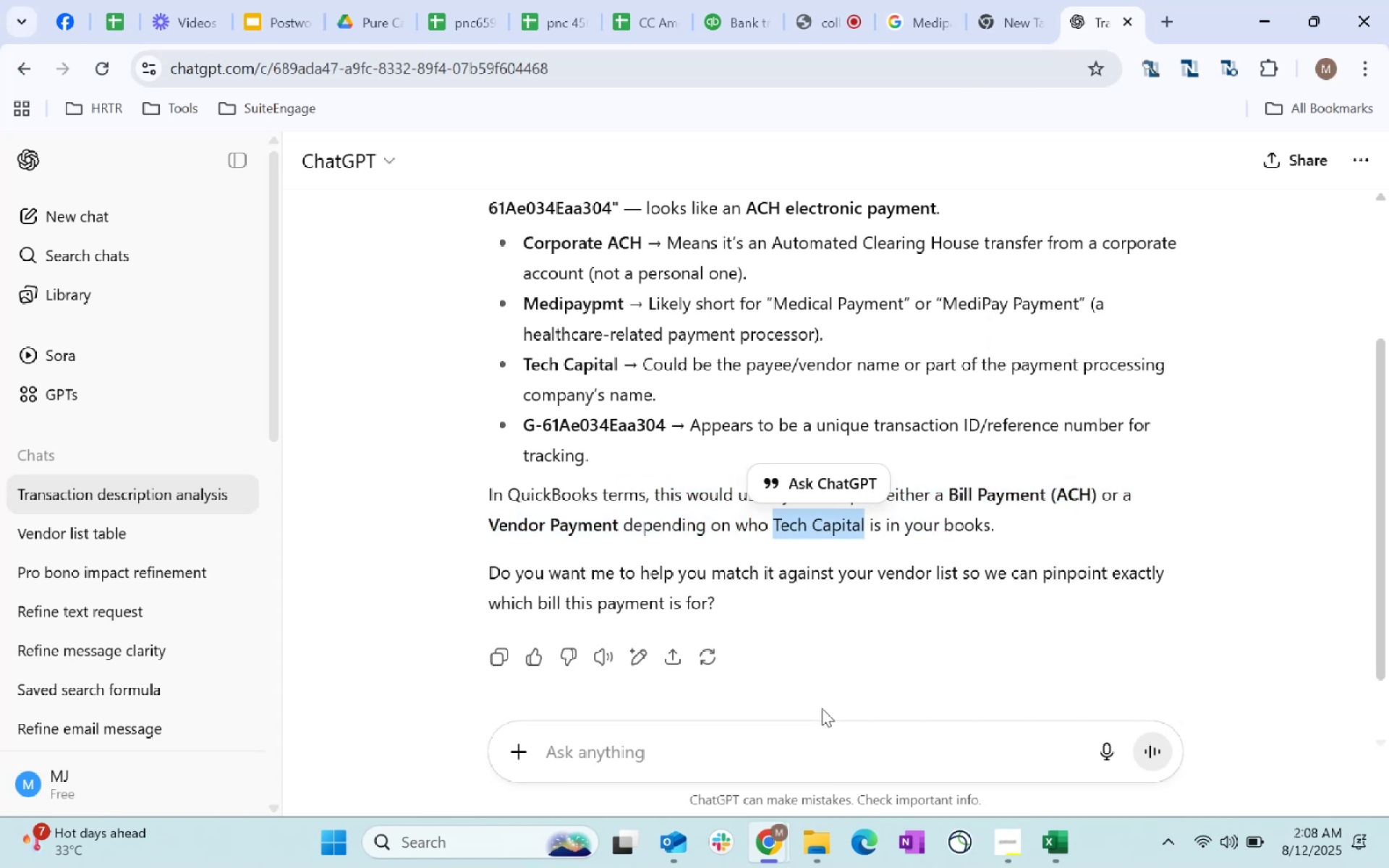 
left_click([822, 726])
 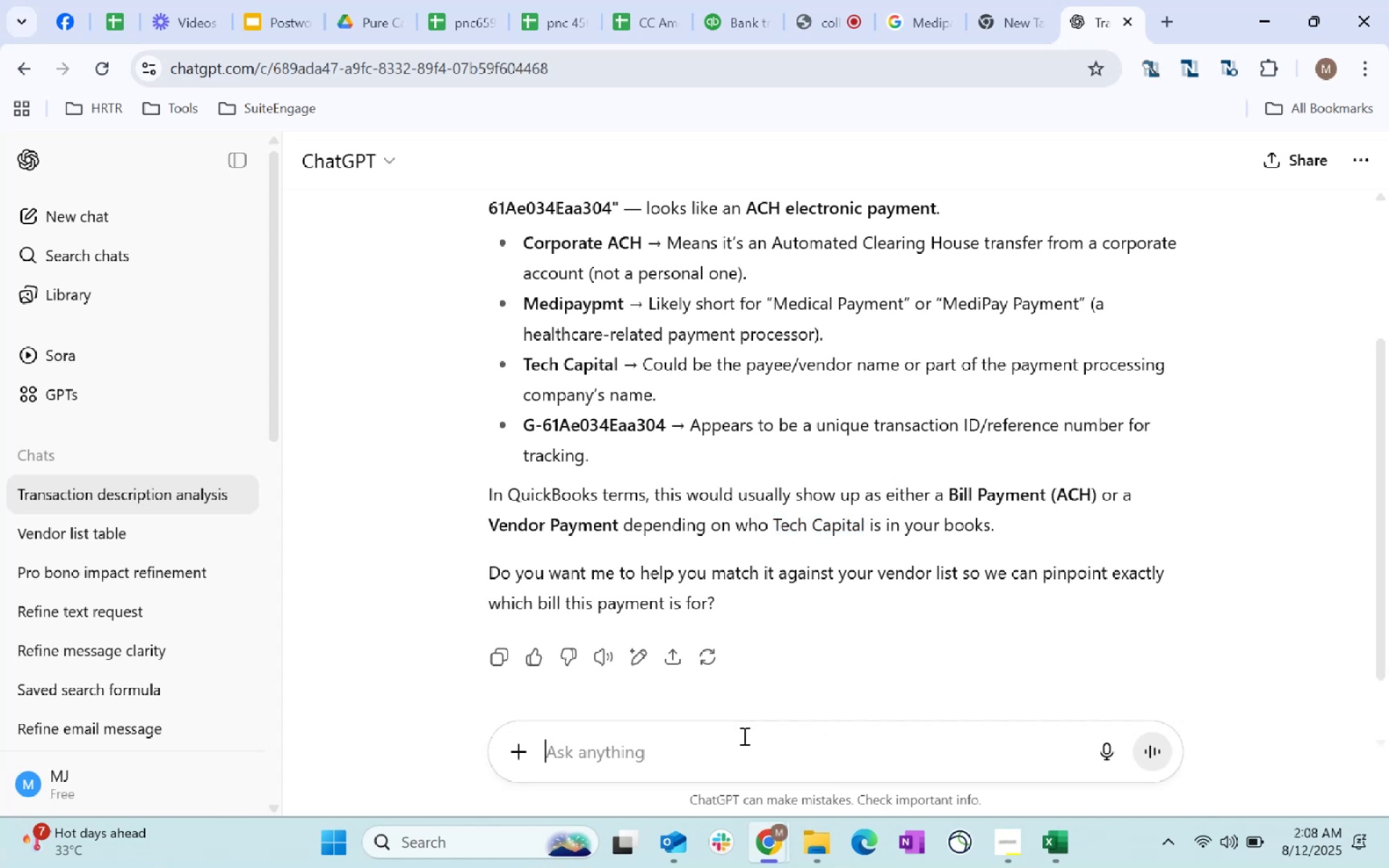 
type(can you tell me what approprit)
key(Backspace)
type(ate expense account to be used?)
 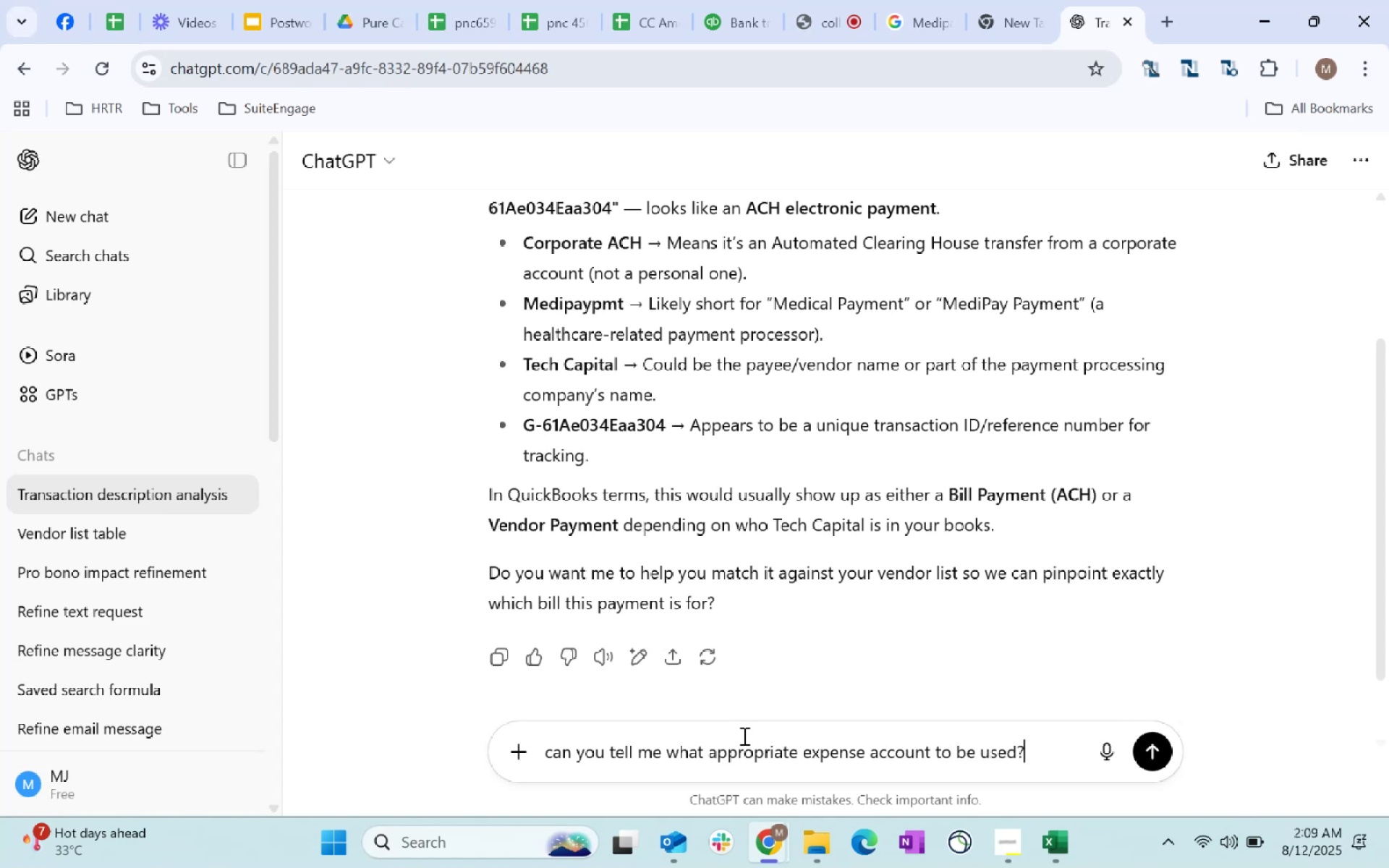 
key(Enter)
 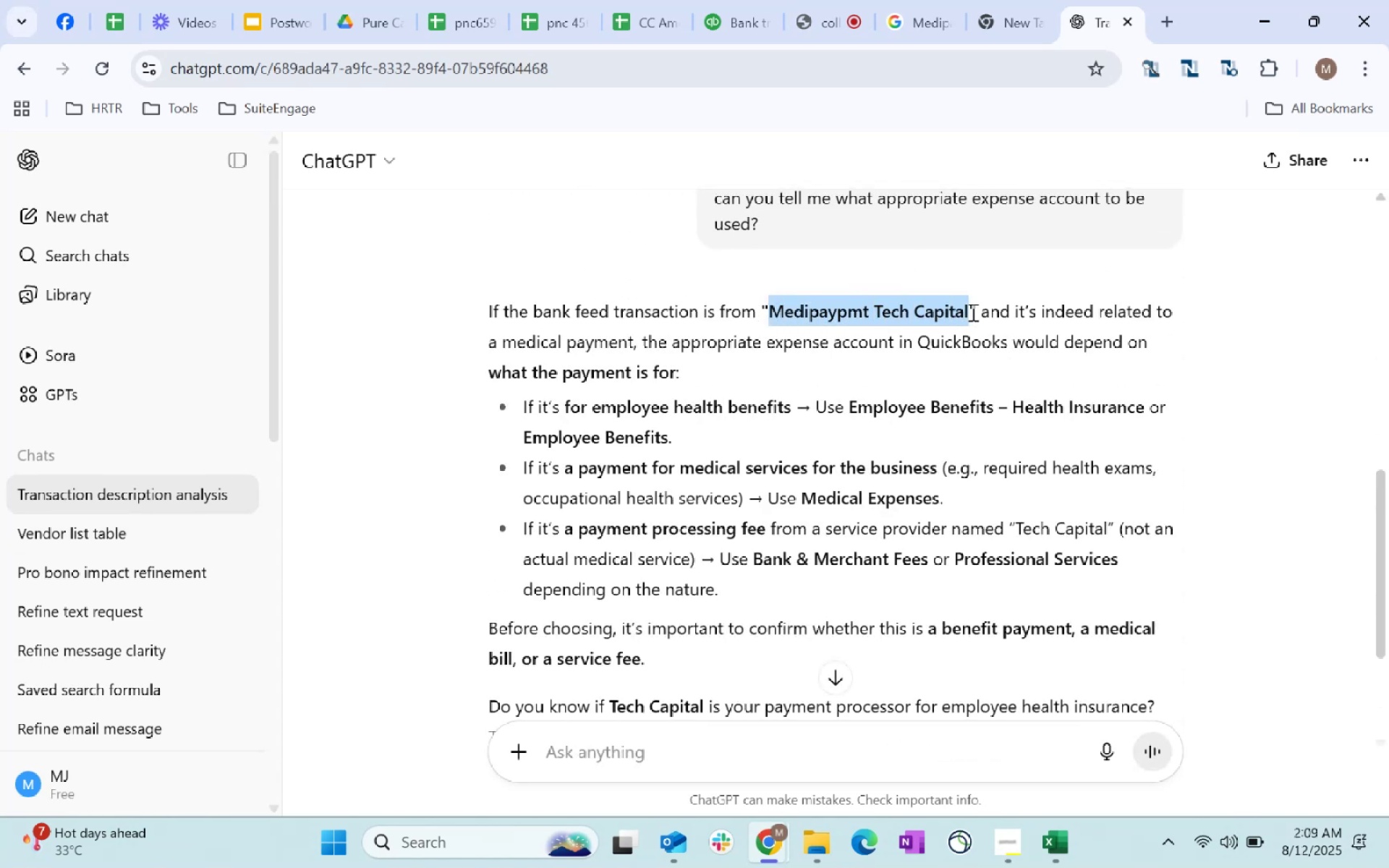 
wait(11.41)
 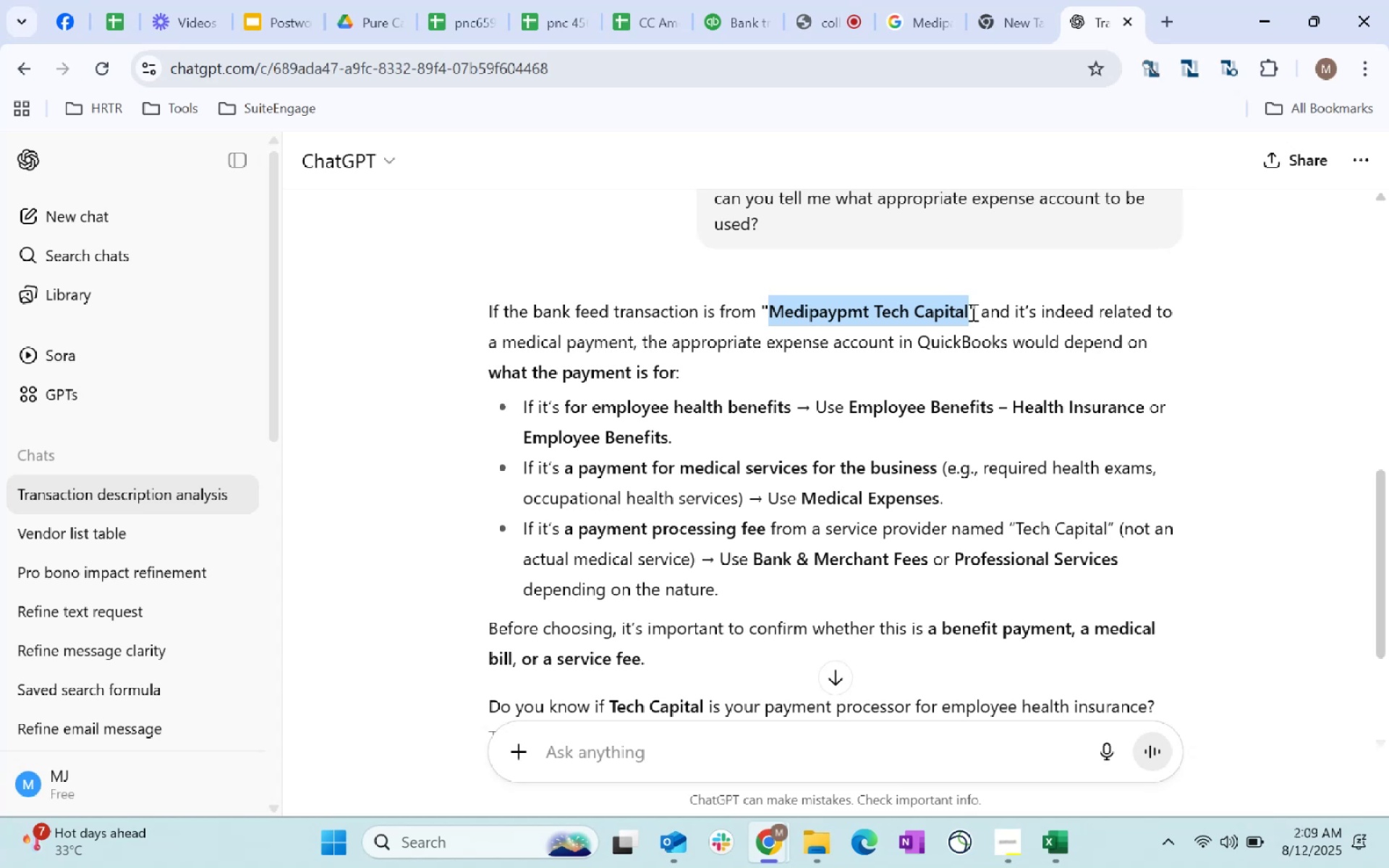 
key(Control+C)
 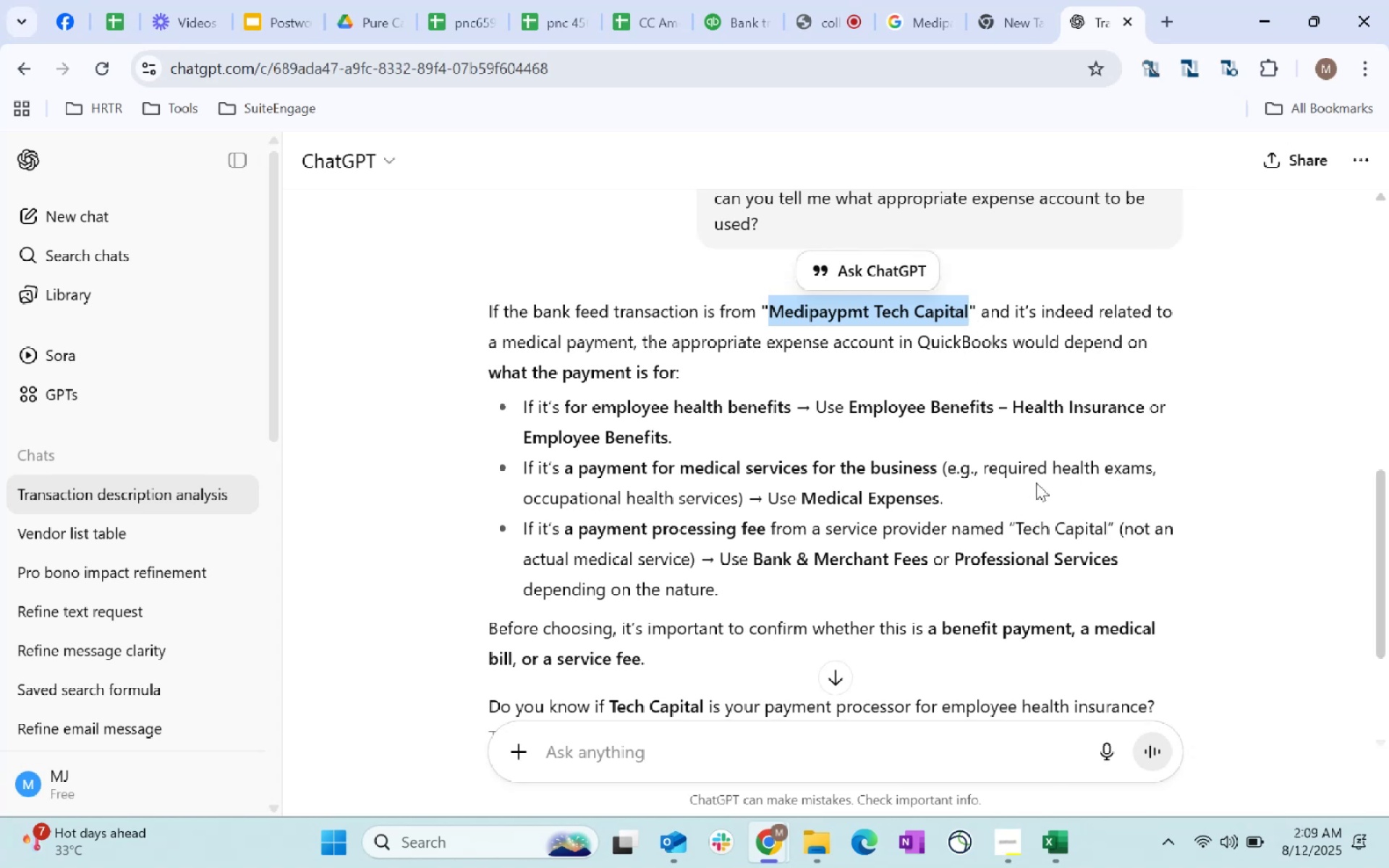 
key(Control+C)
 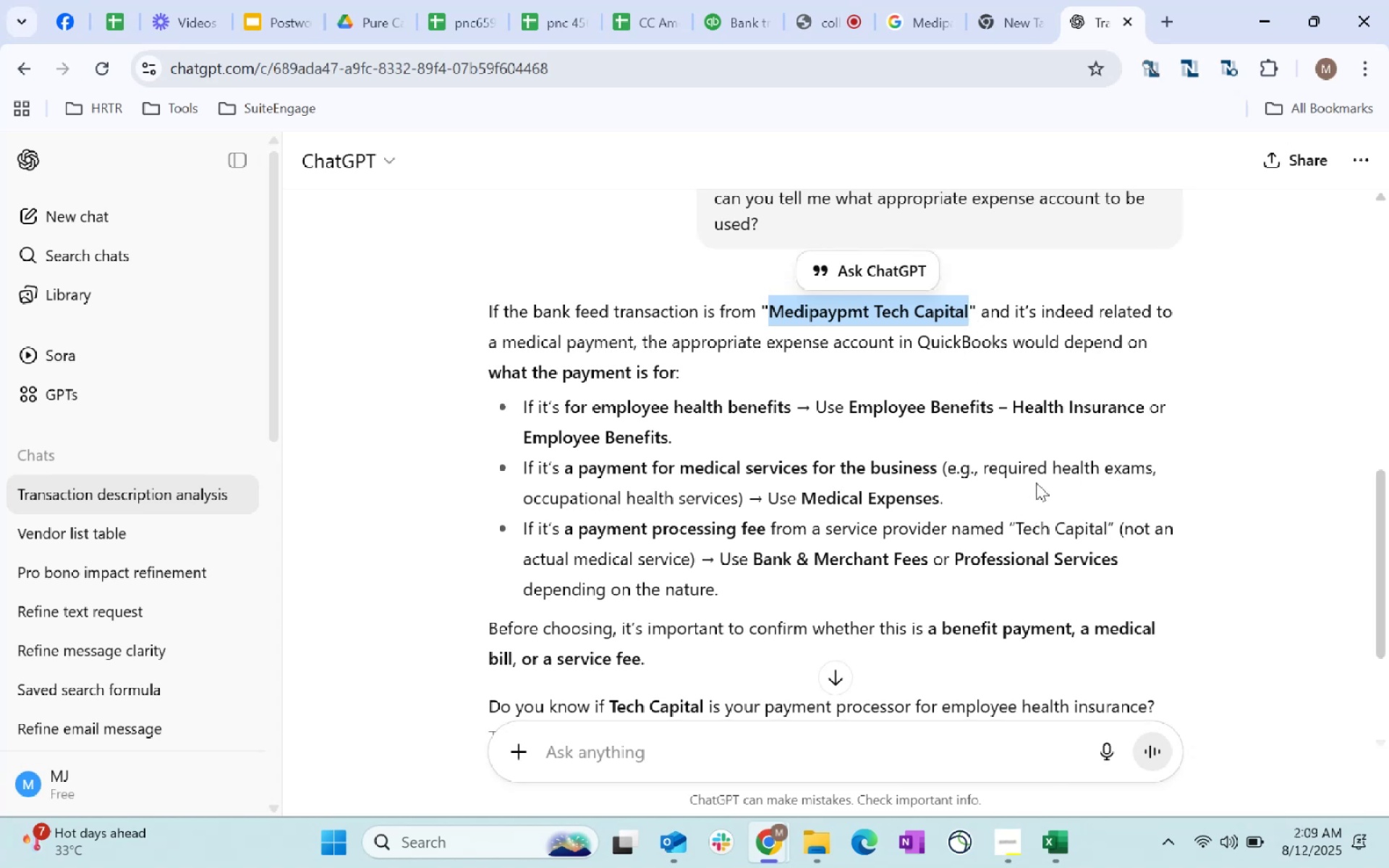 
key(Control+C)
 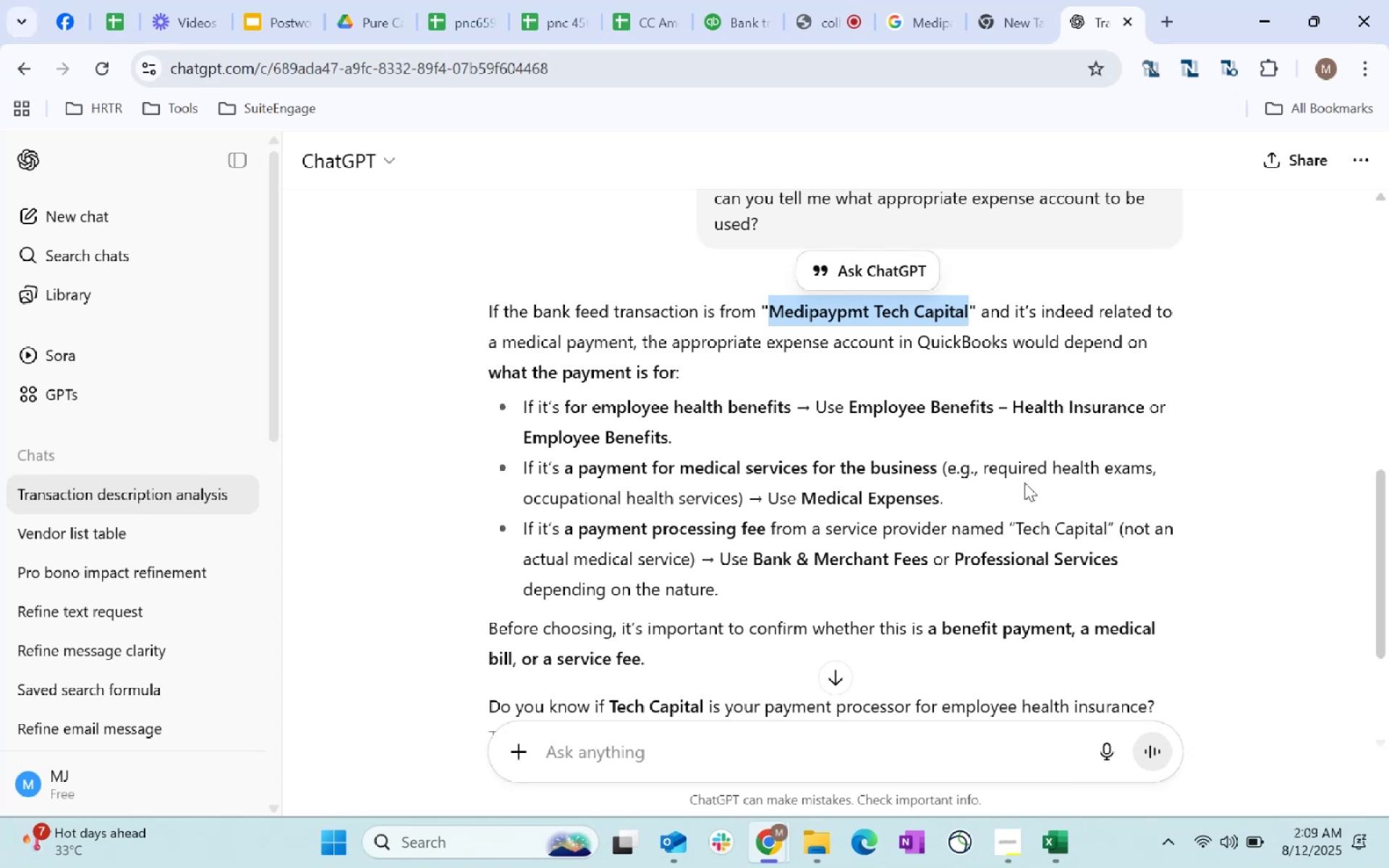 
key(Control+C)
 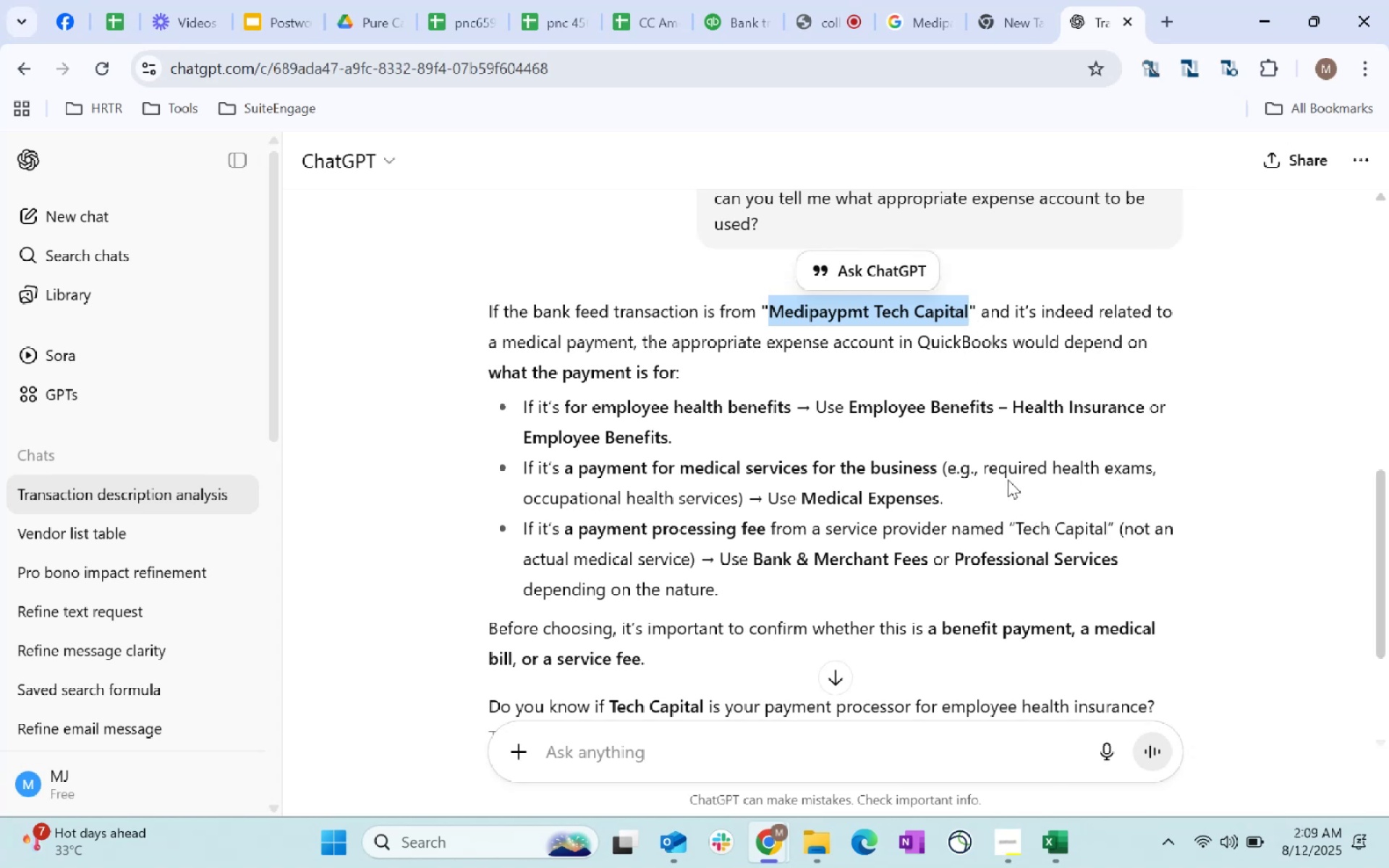 
key(Control+C)
 